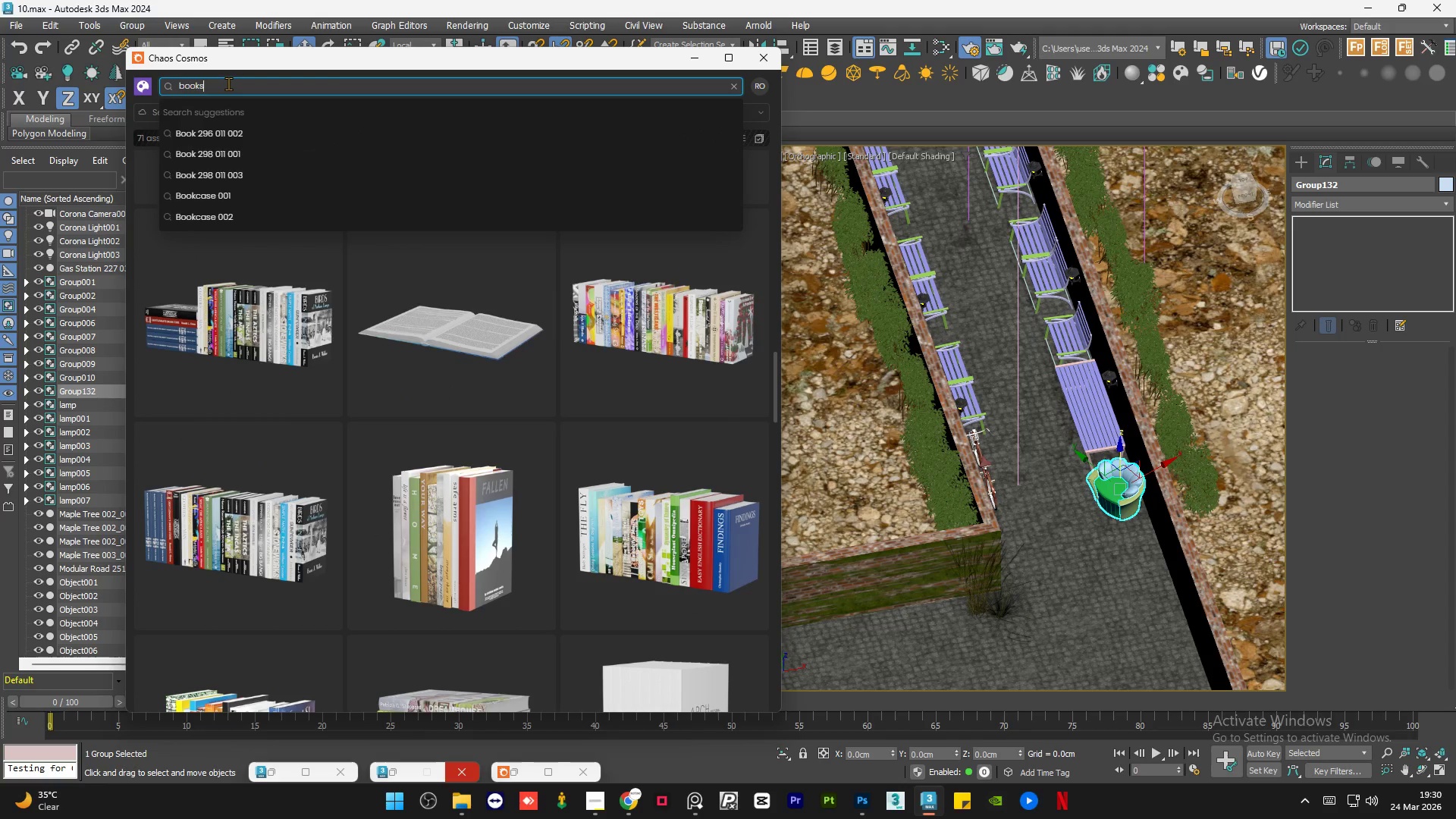 
key(Enter)
 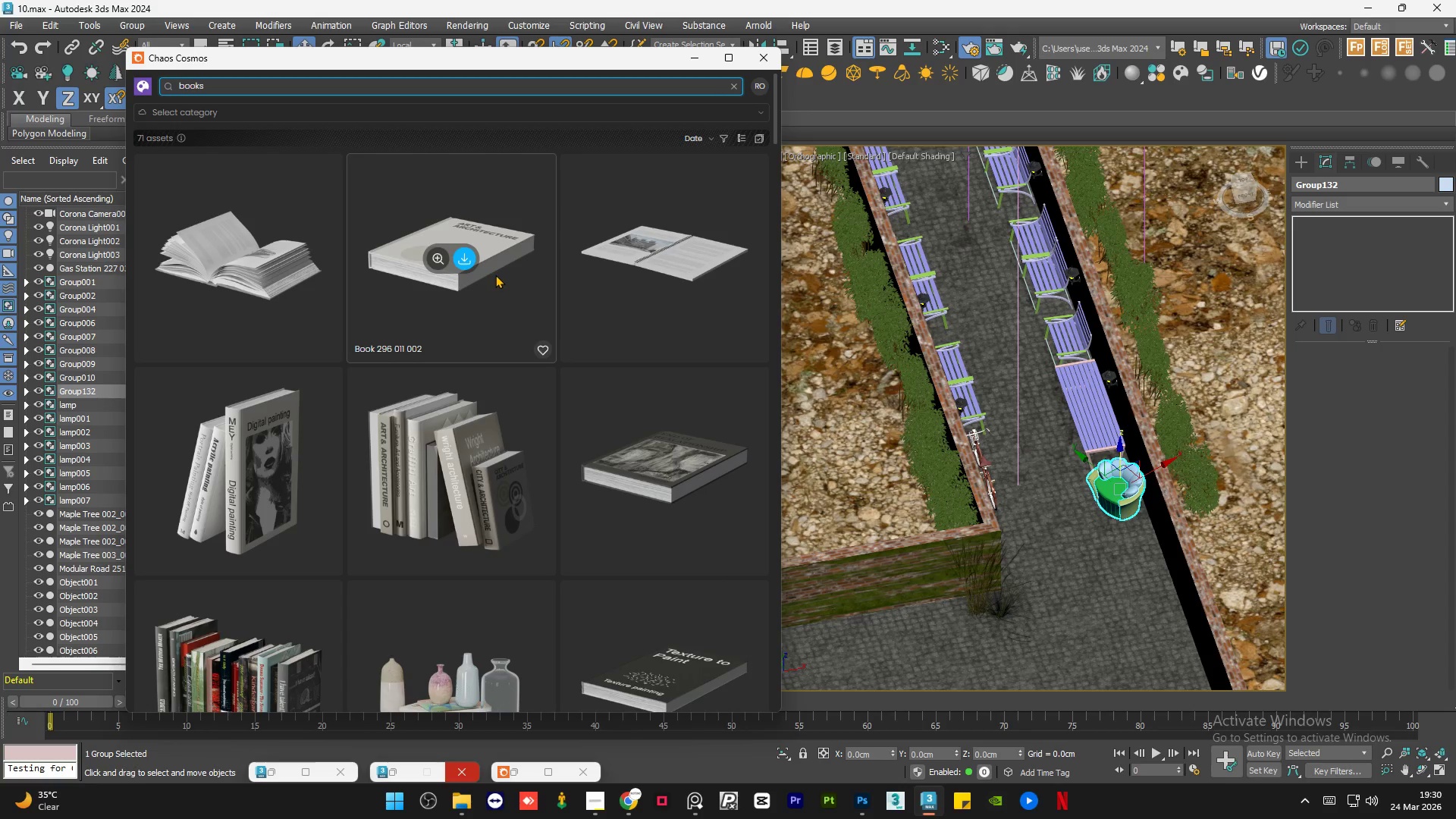 
scroll: coordinate [495, 275], scroll_direction: down, amount: 11.0
 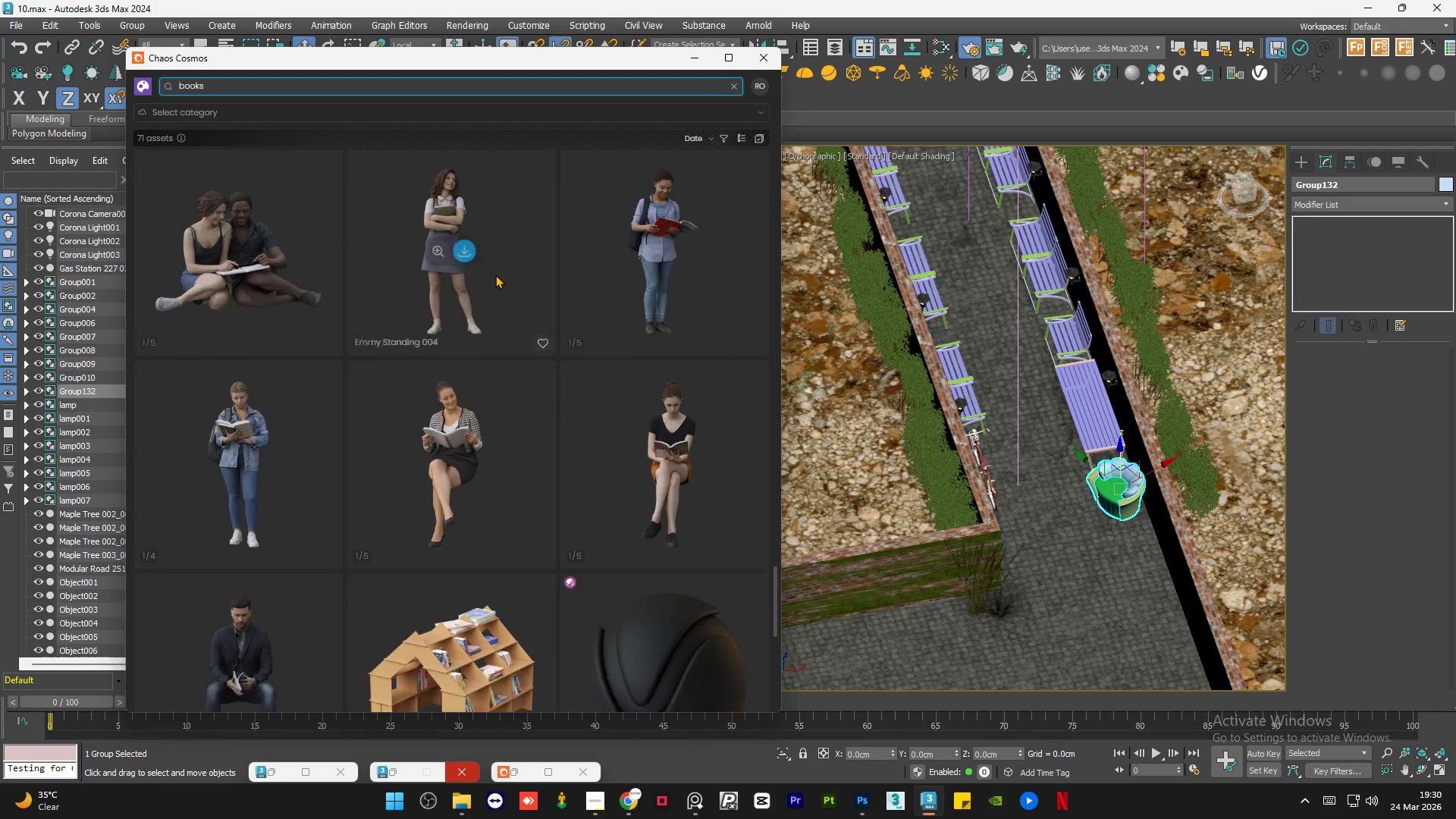 
scroll: coordinate [495, 275], scroll_direction: up, amount: 8.0
 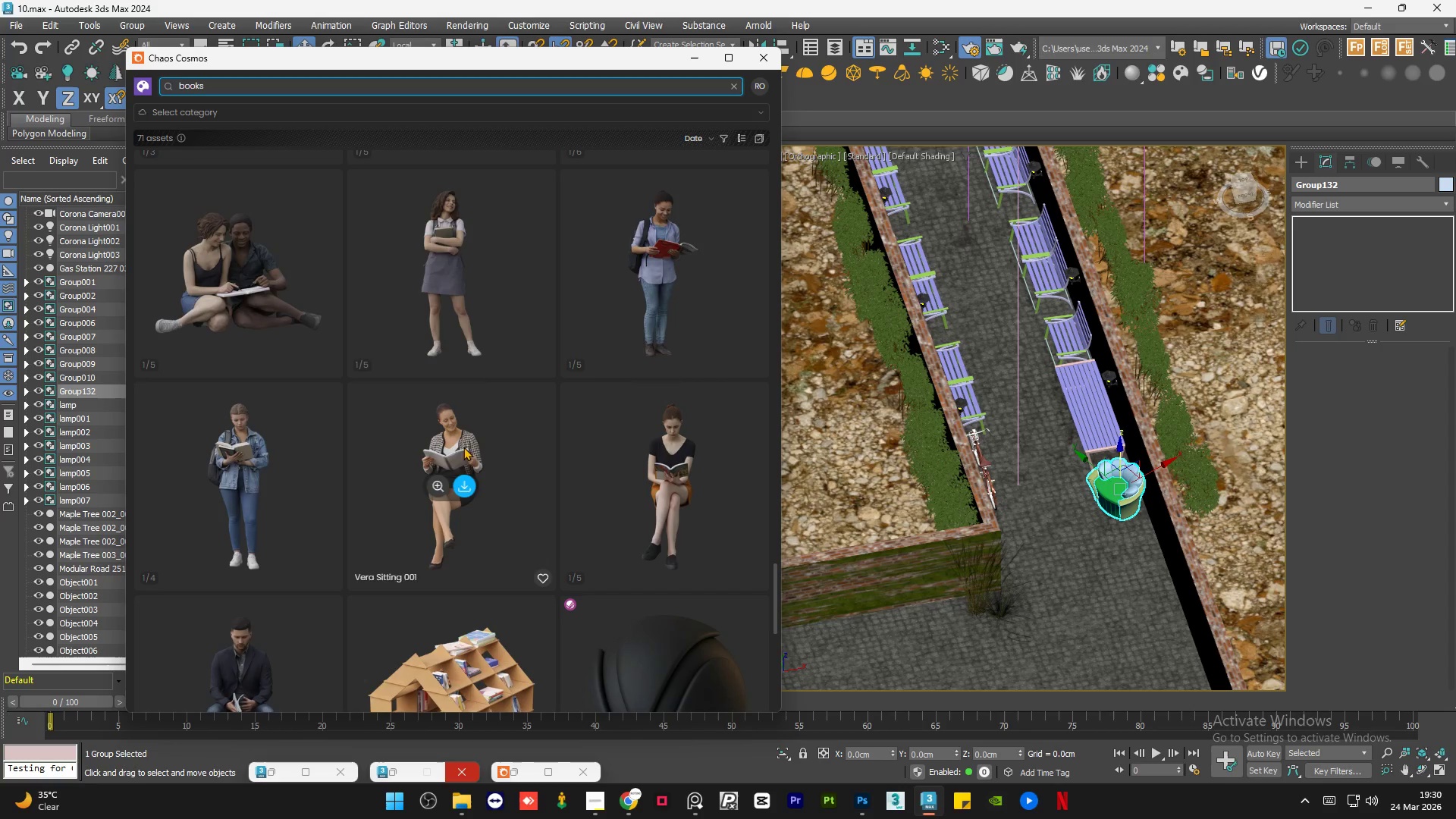 
left_click([464, 483])
 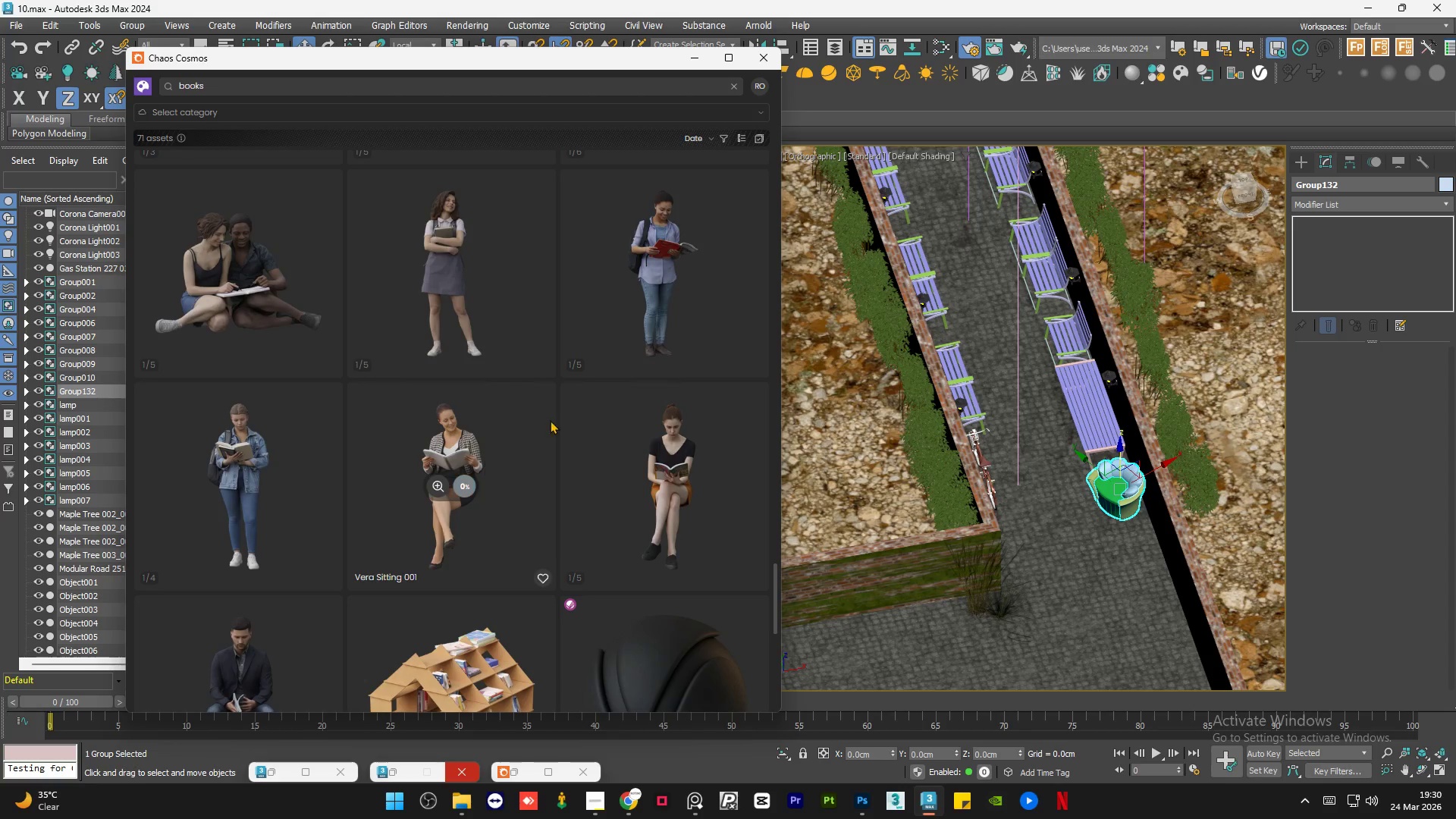 
mouse_move([582, 410])
 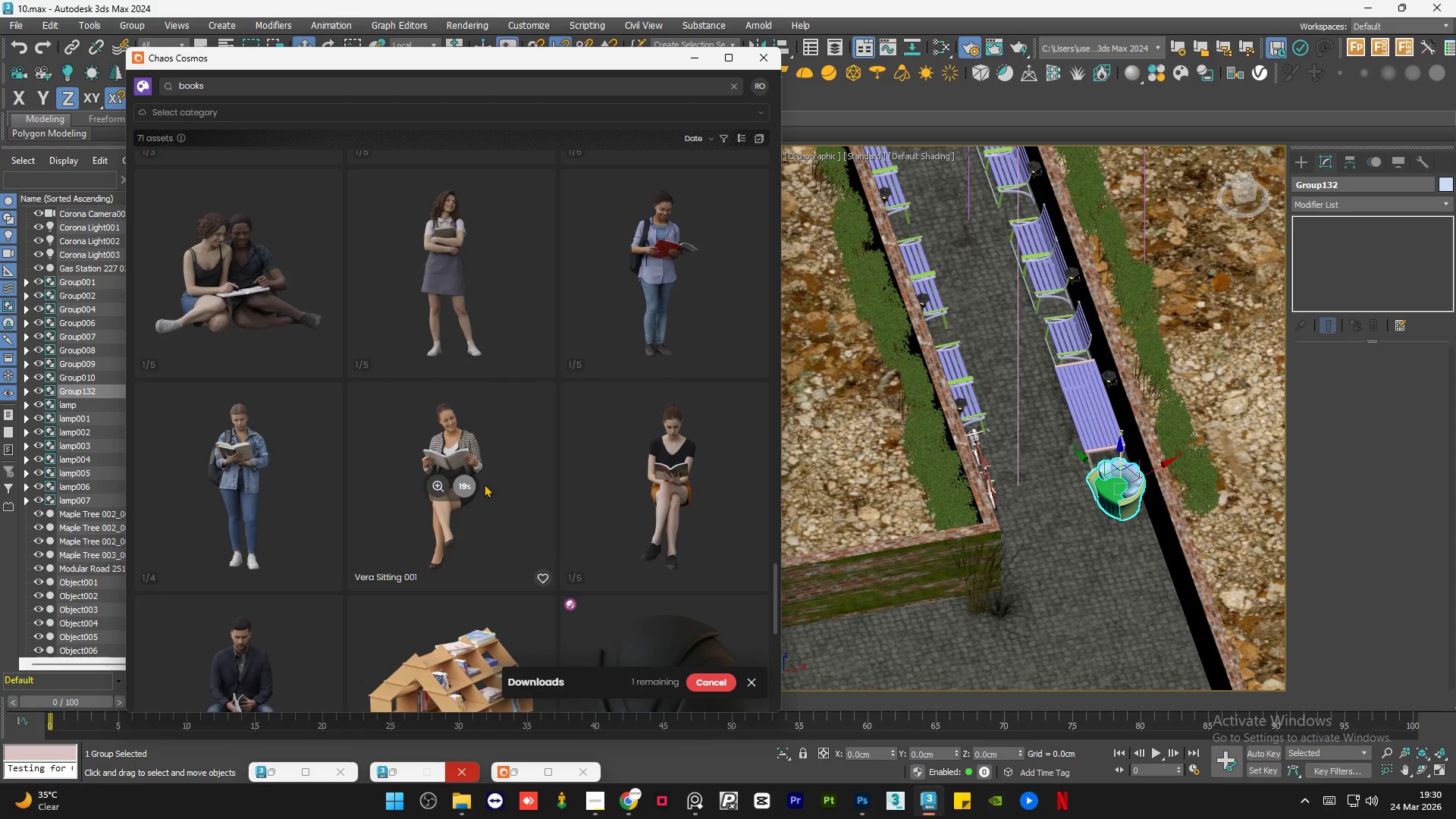 
hold_key(key=AltLeft, duration=1.17)
 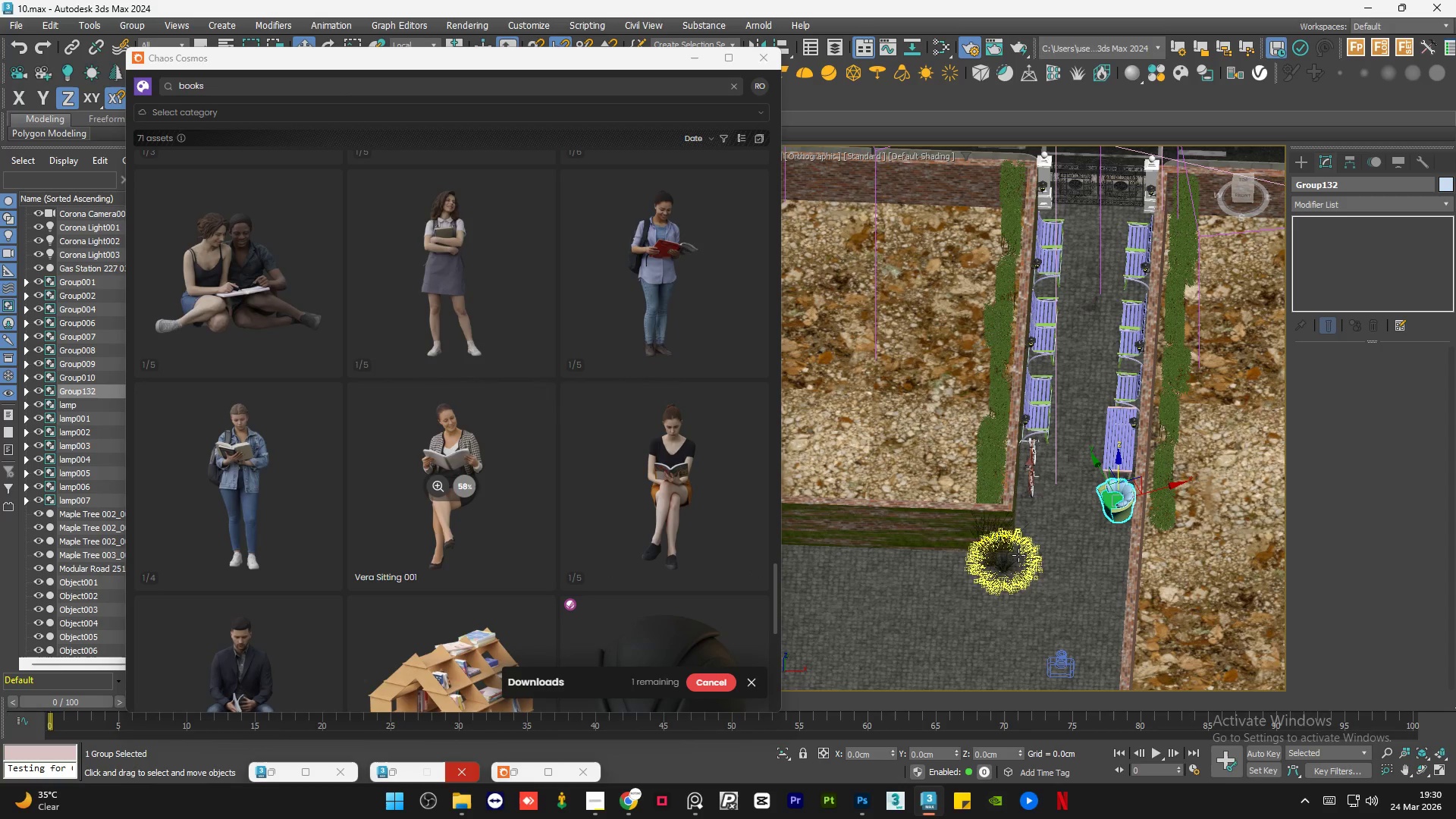 
scroll: coordinate [1115, 527], scroll_direction: down, amount: 1.0
 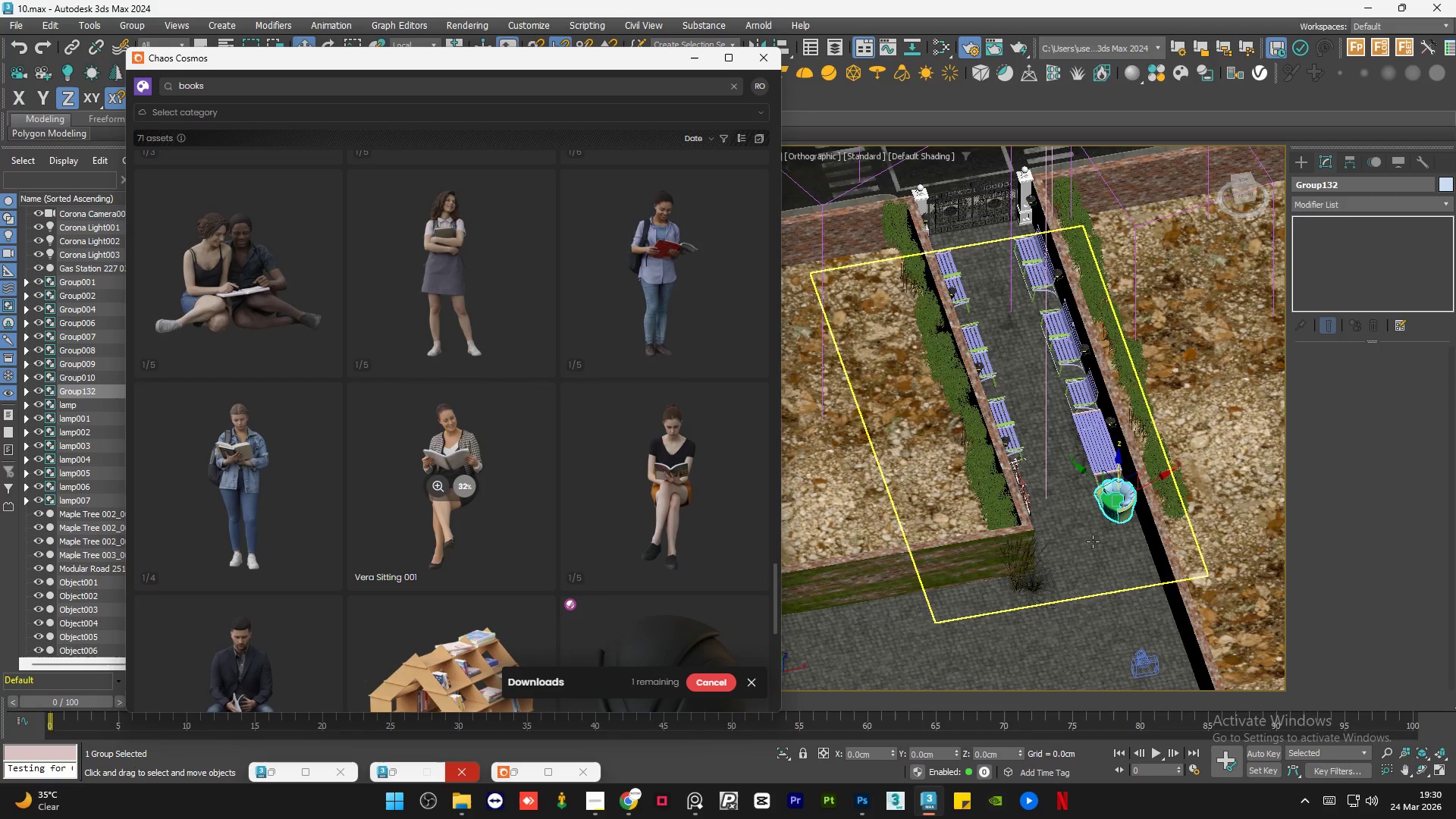 
hold_key(key=AltLeft, duration=0.89)
 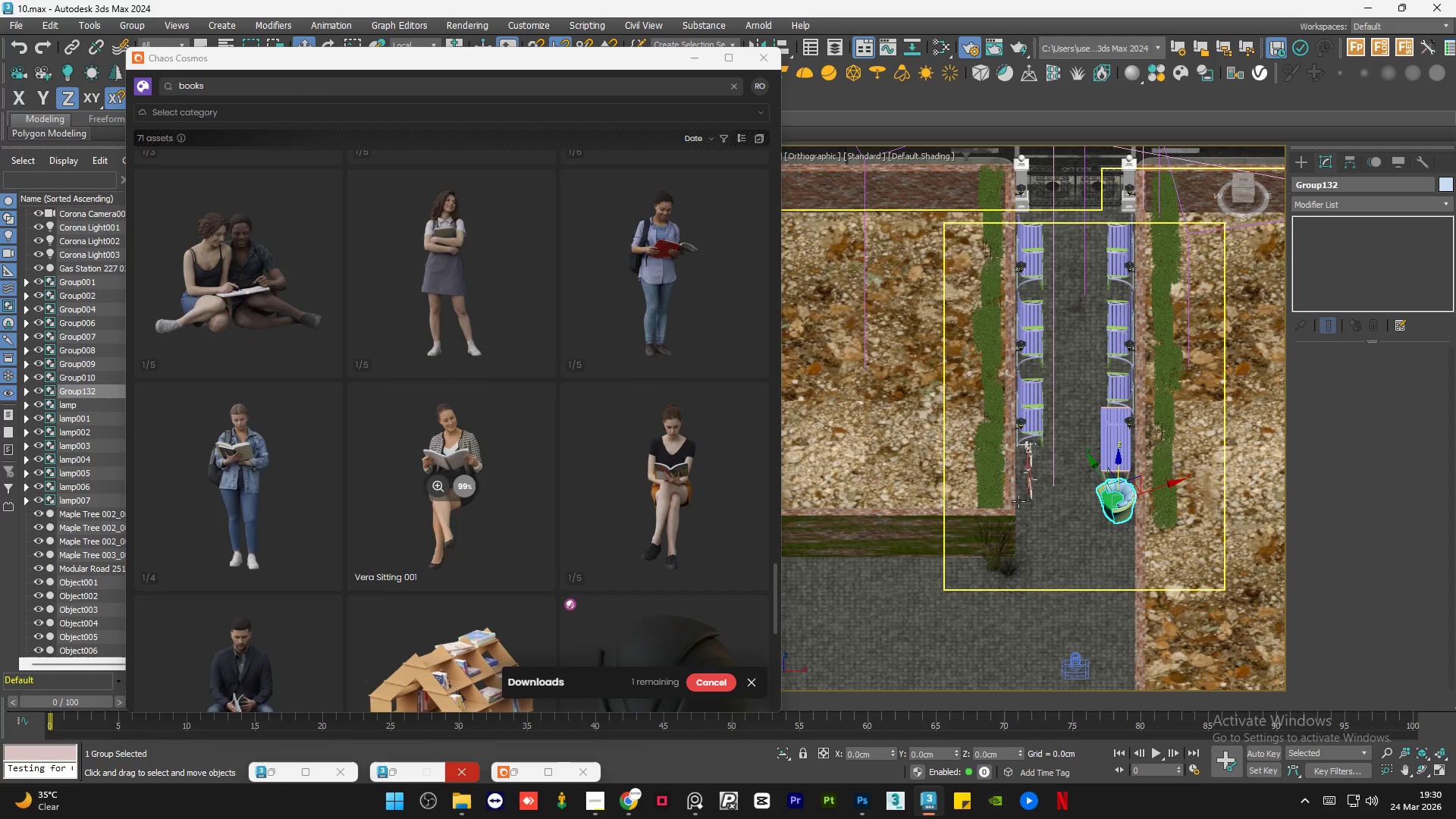 
wait(10.88)
 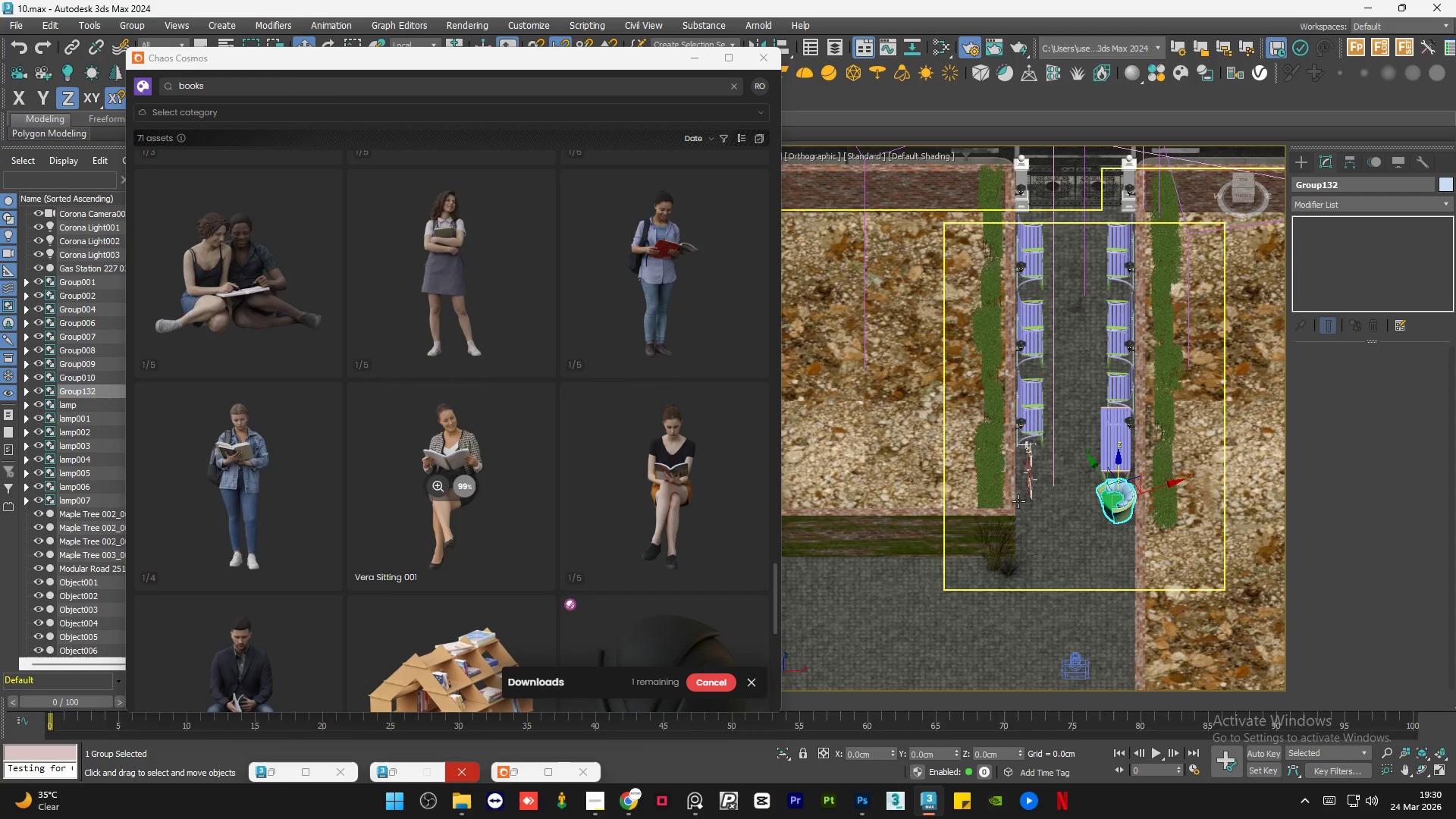 
left_click_drag(start_coordinate=[466, 437], to_coordinate=[1084, 375])
 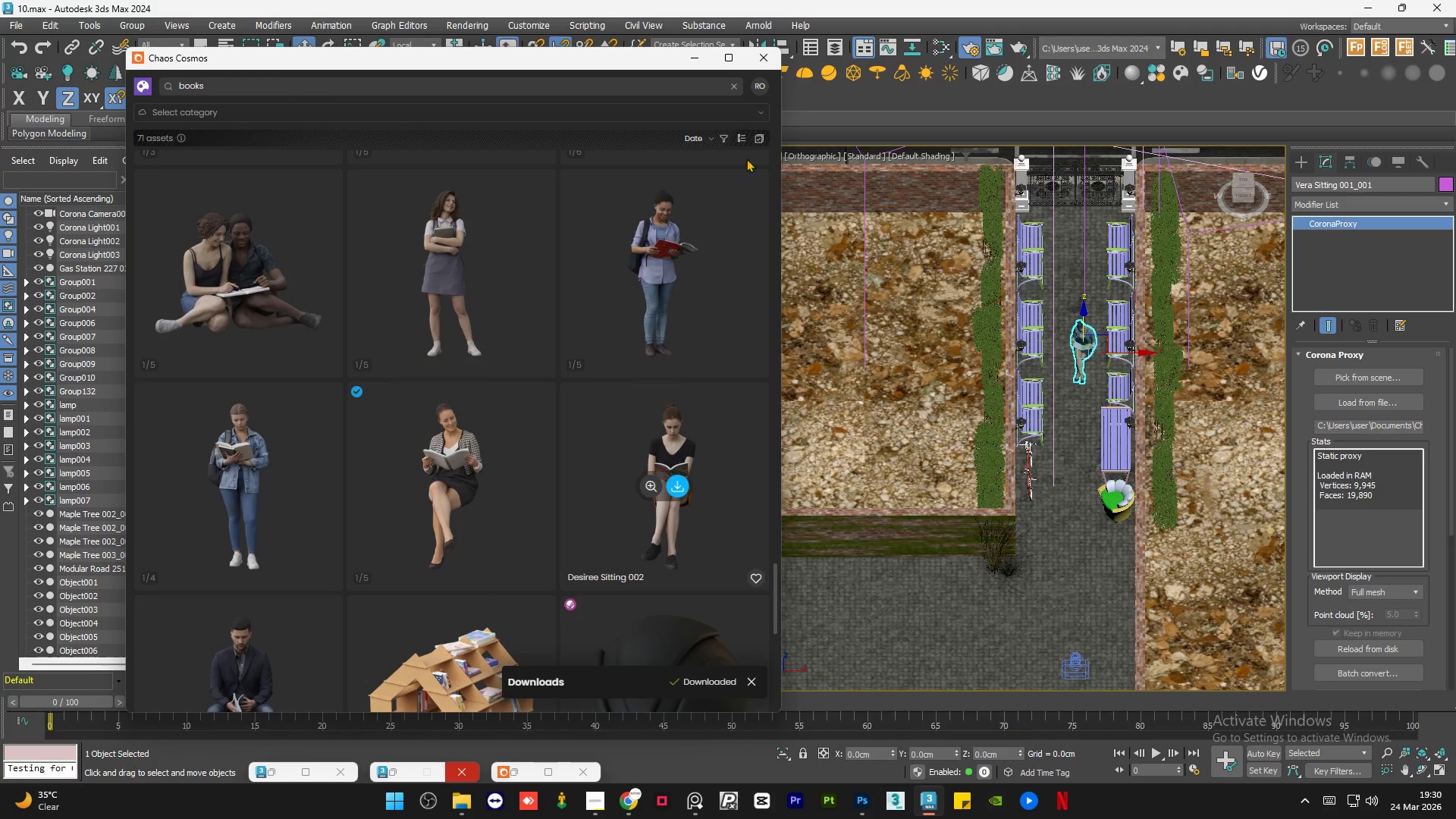 
left_click([702, 57])
 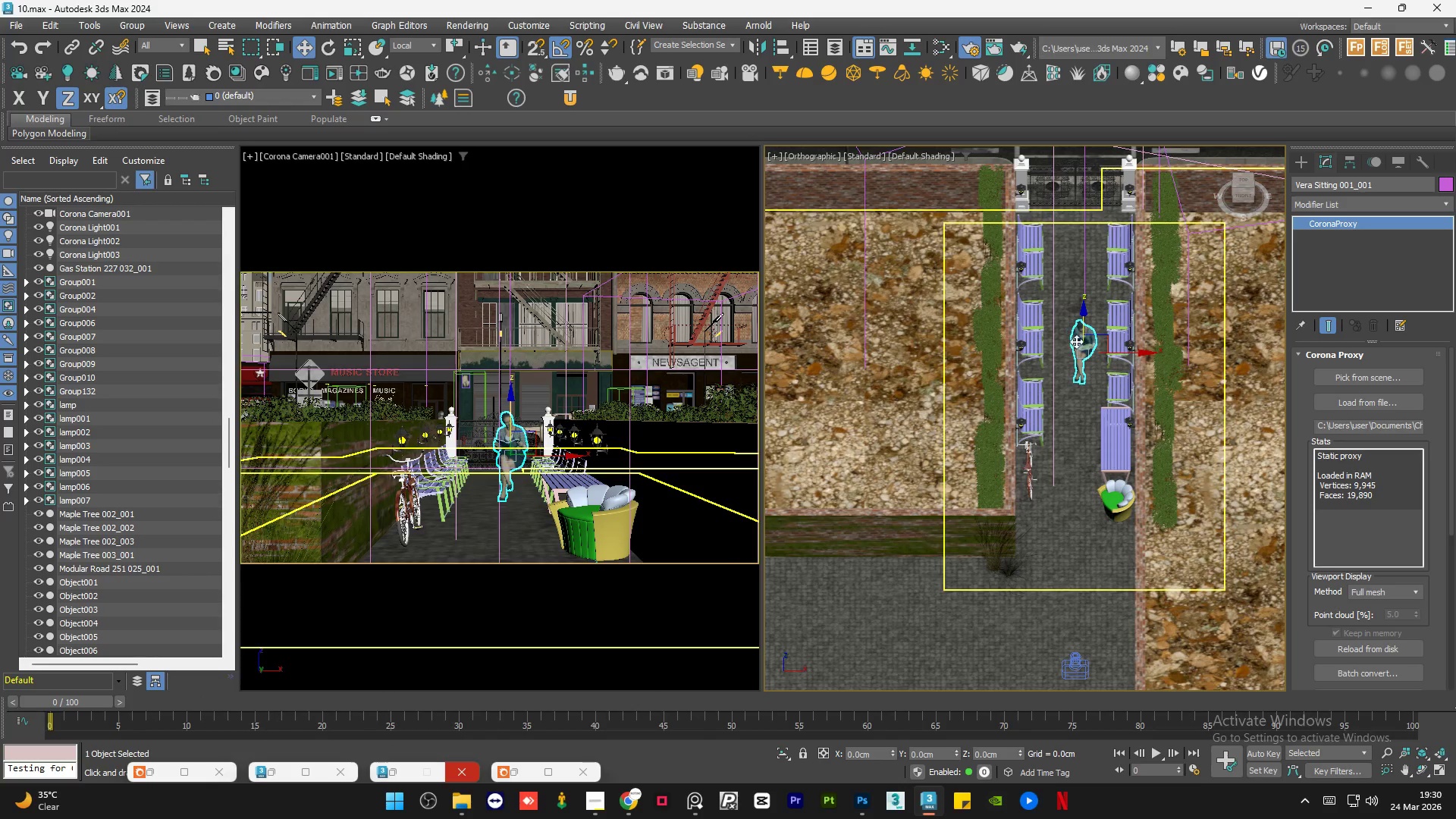 
scroll: coordinate [1094, 327], scroll_direction: up, amount: 6.0
 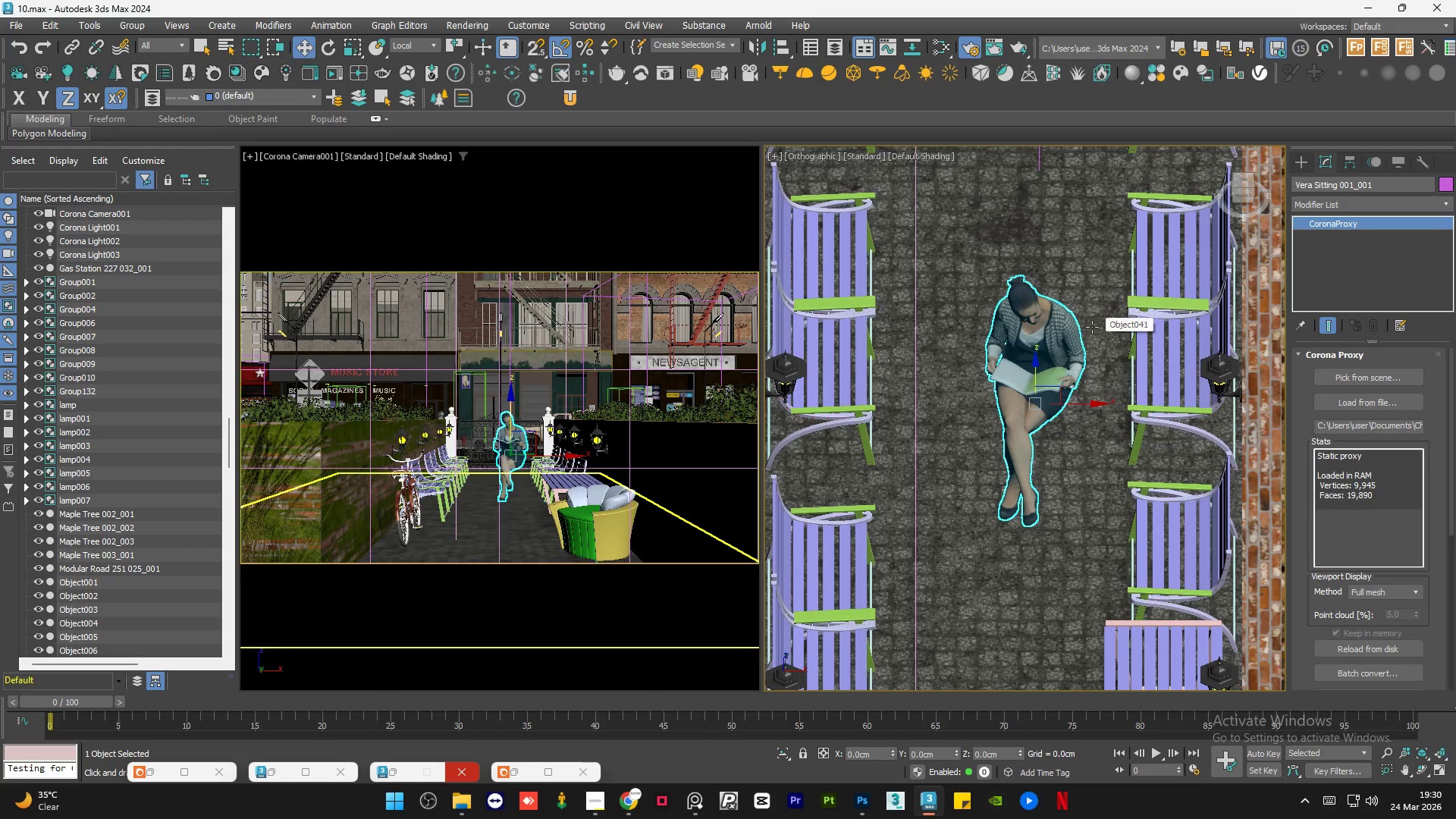 
key(E)
 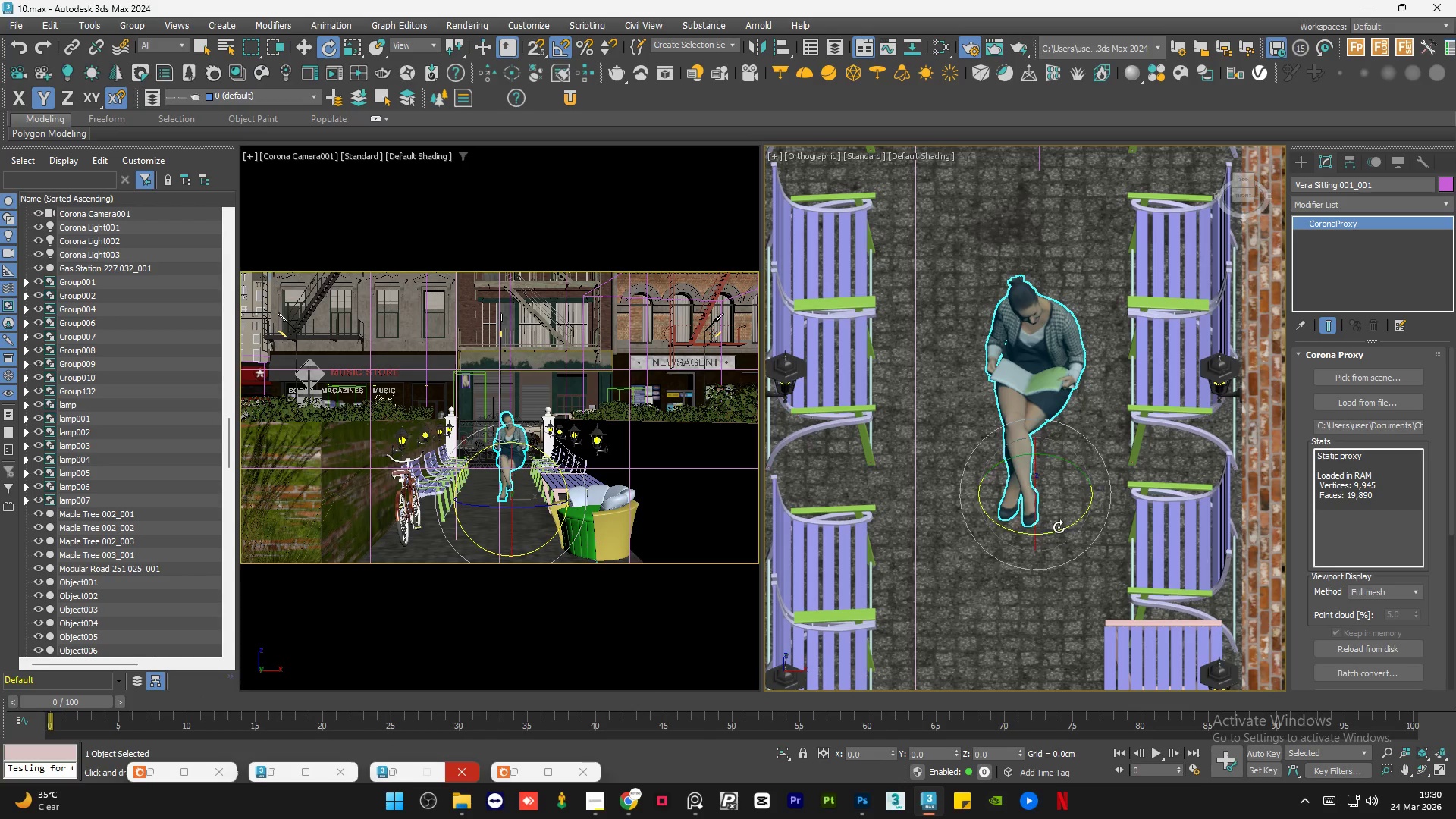 
left_click_drag(start_coordinate=[1059, 528], to_coordinate=[1000, 521])
 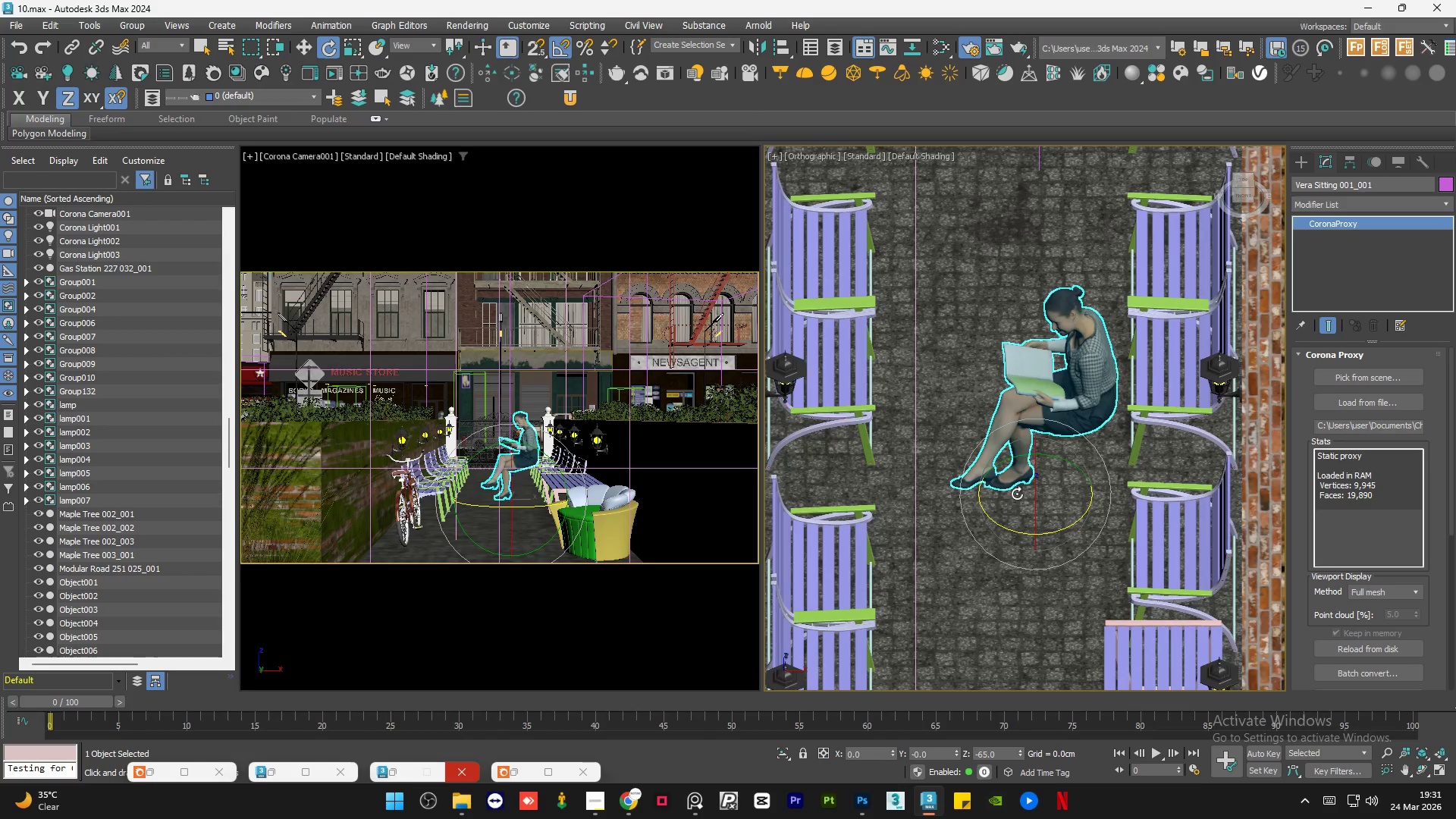 
key(W)
 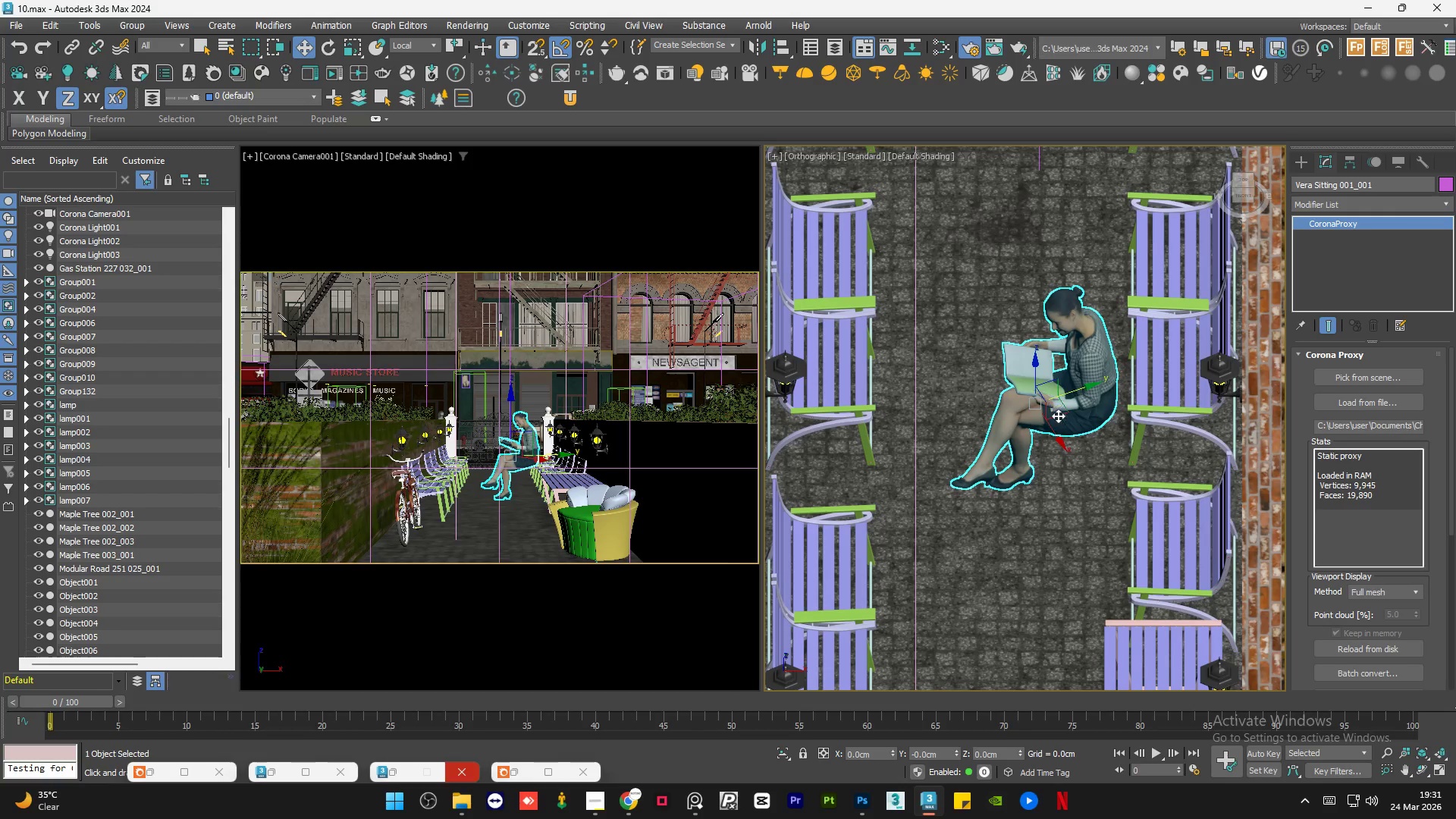 
left_click_drag(start_coordinate=[1063, 413], to_coordinate=[1142, 371])
 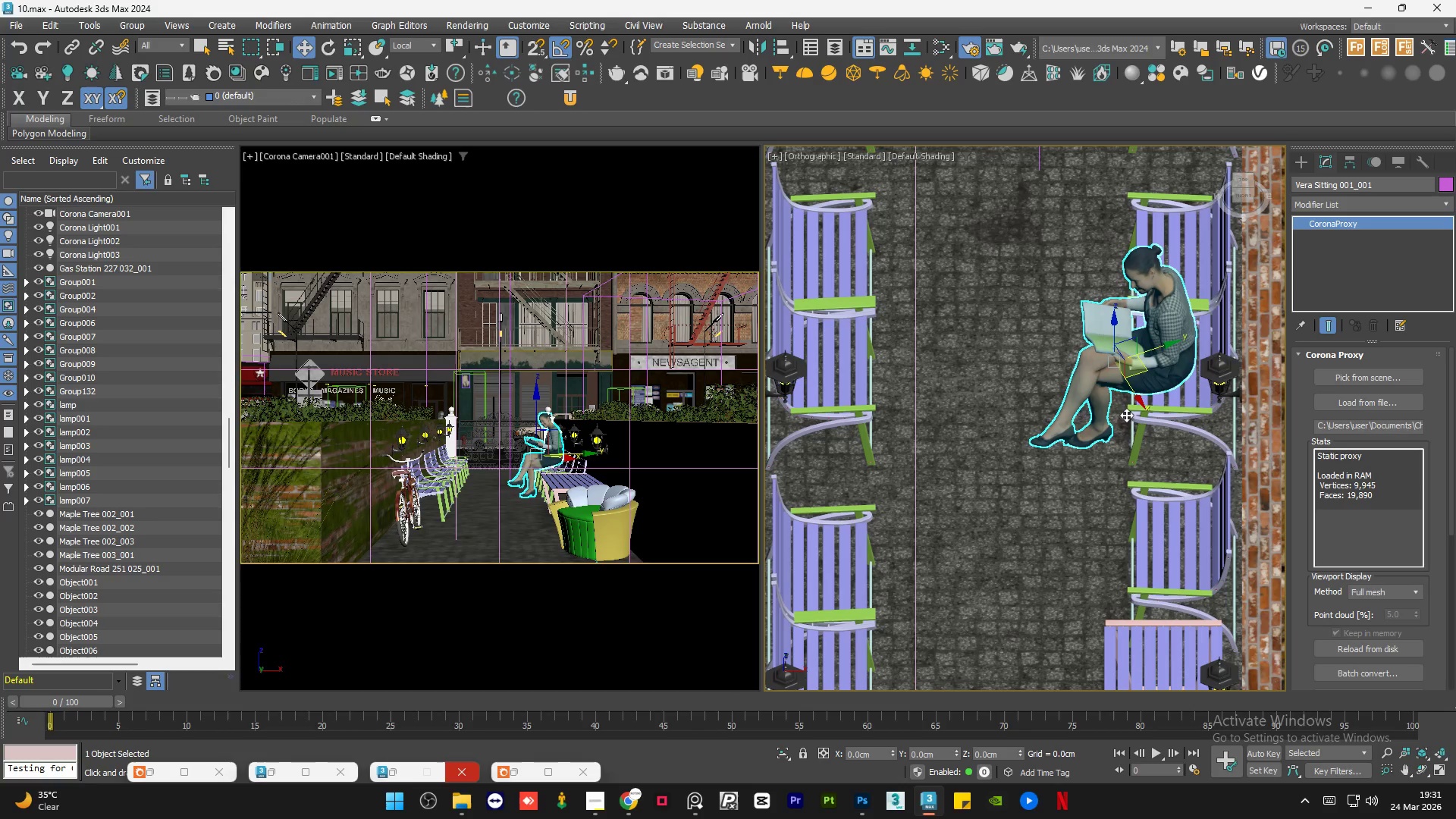 
hold_key(key=AltLeft, duration=1.5)
 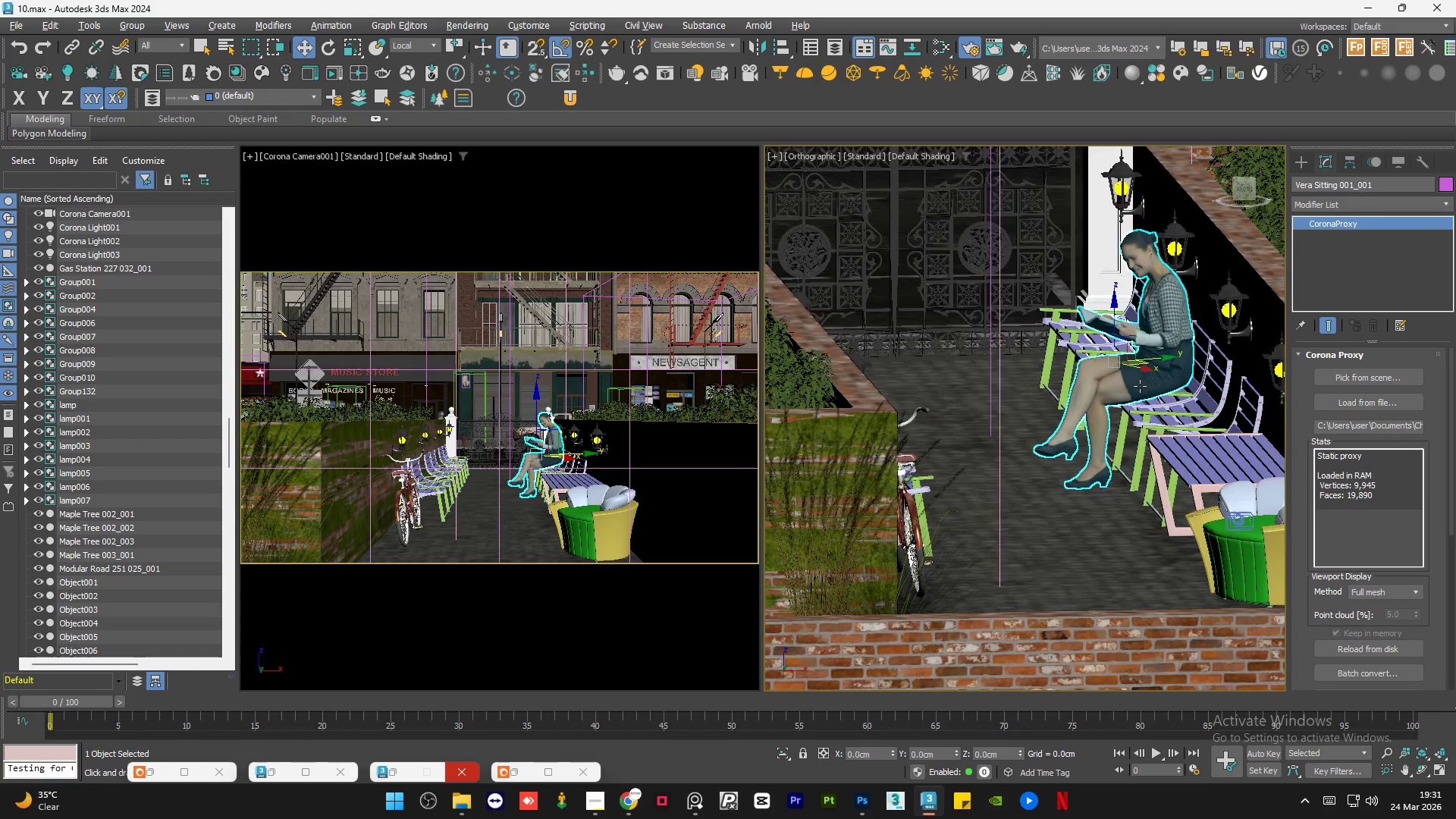 
hold_key(key=AltLeft, duration=1.52)
 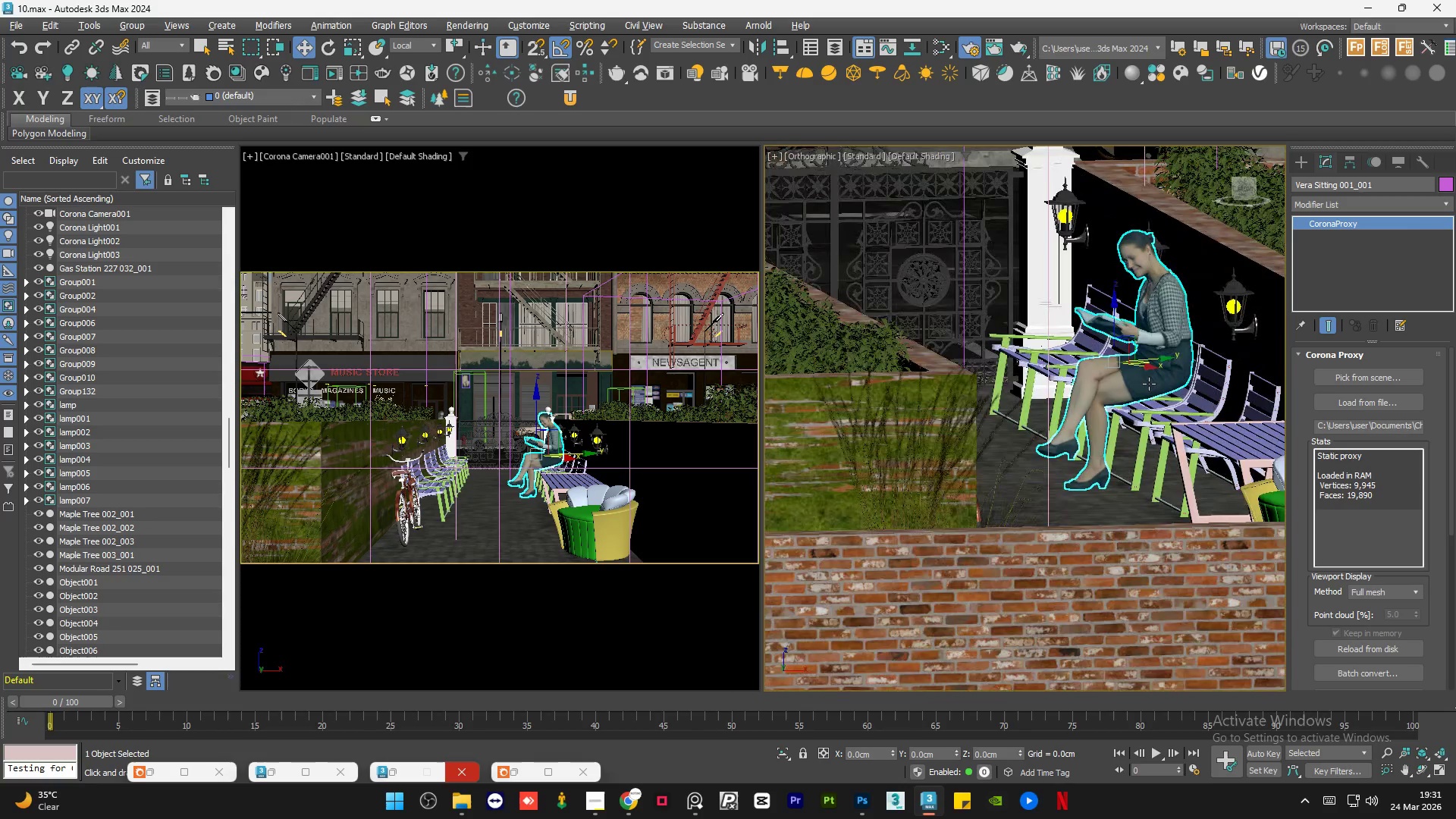 
hold_key(key=AltLeft, duration=1.51)
 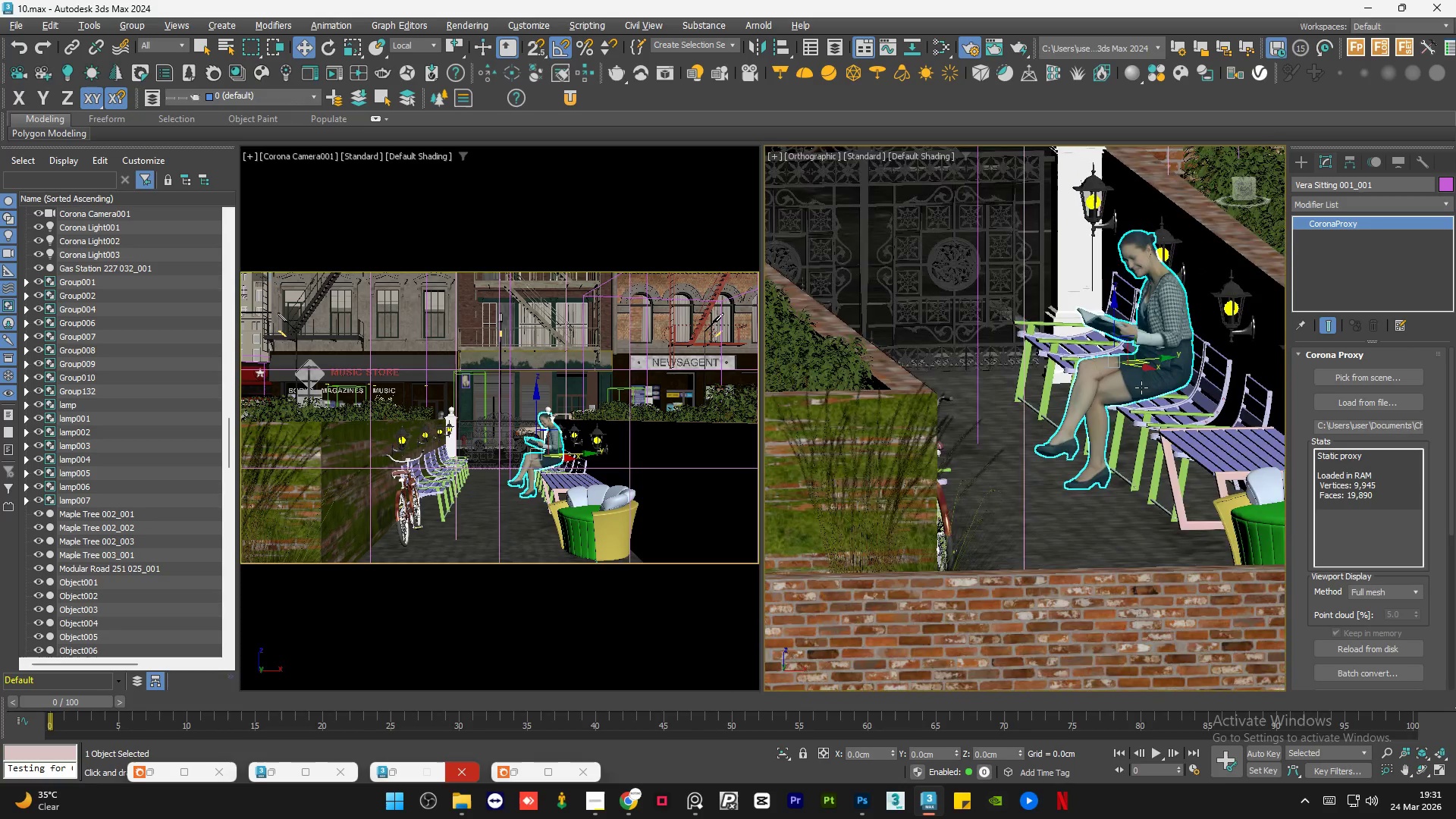 
key(Alt+AltLeft)
 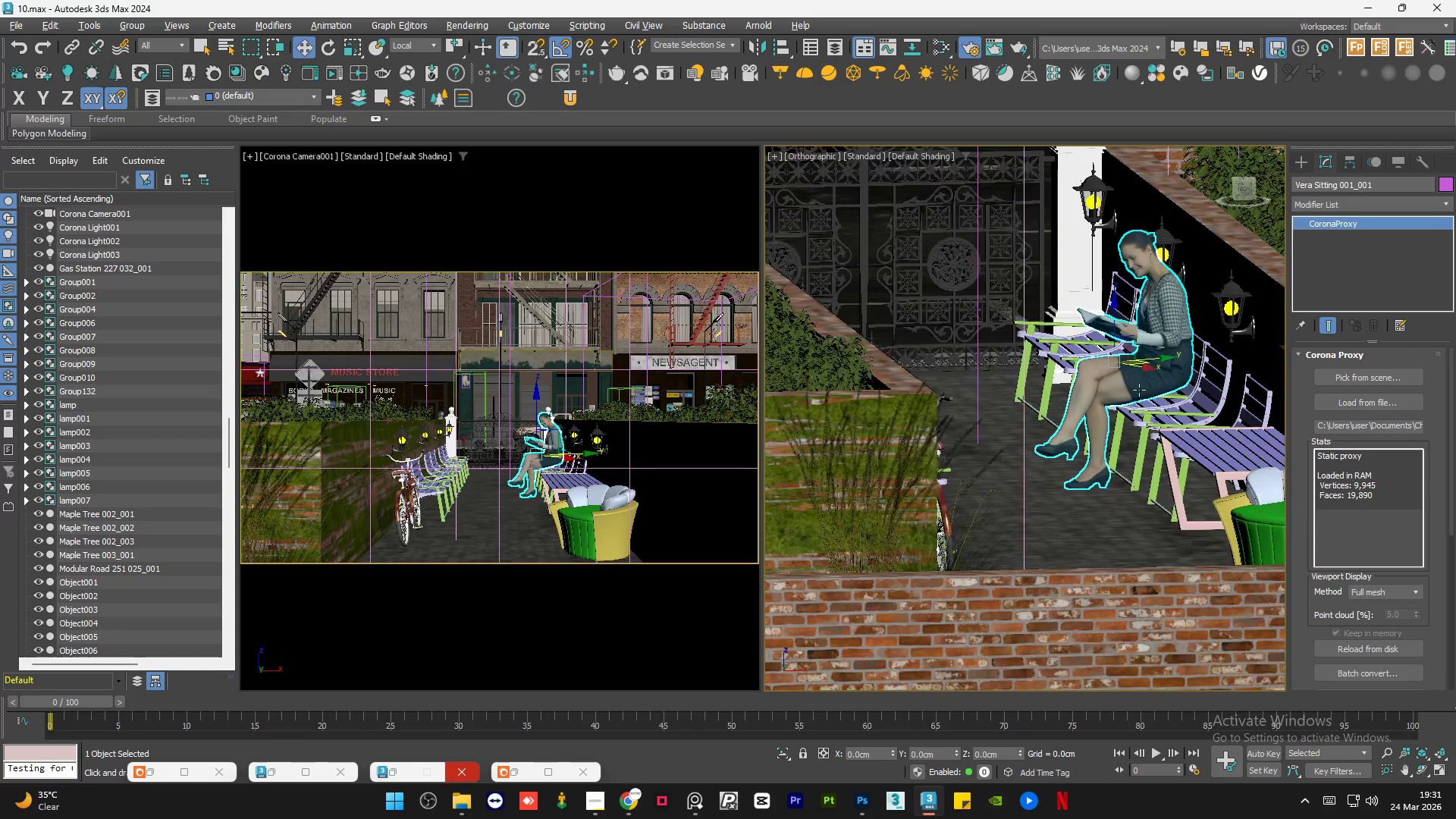 
key(Alt+AltLeft)
 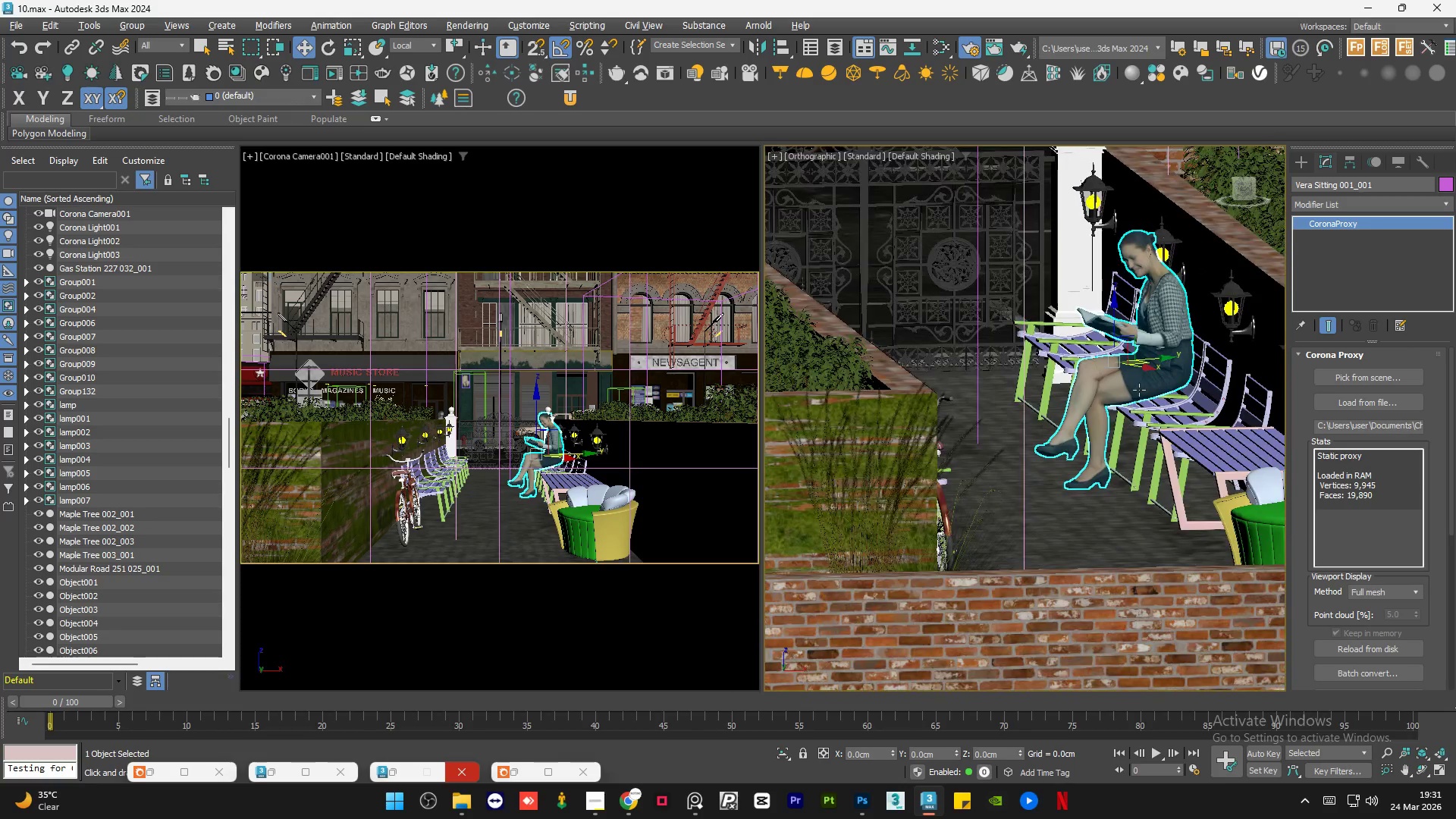 
key(Alt+AltLeft)
 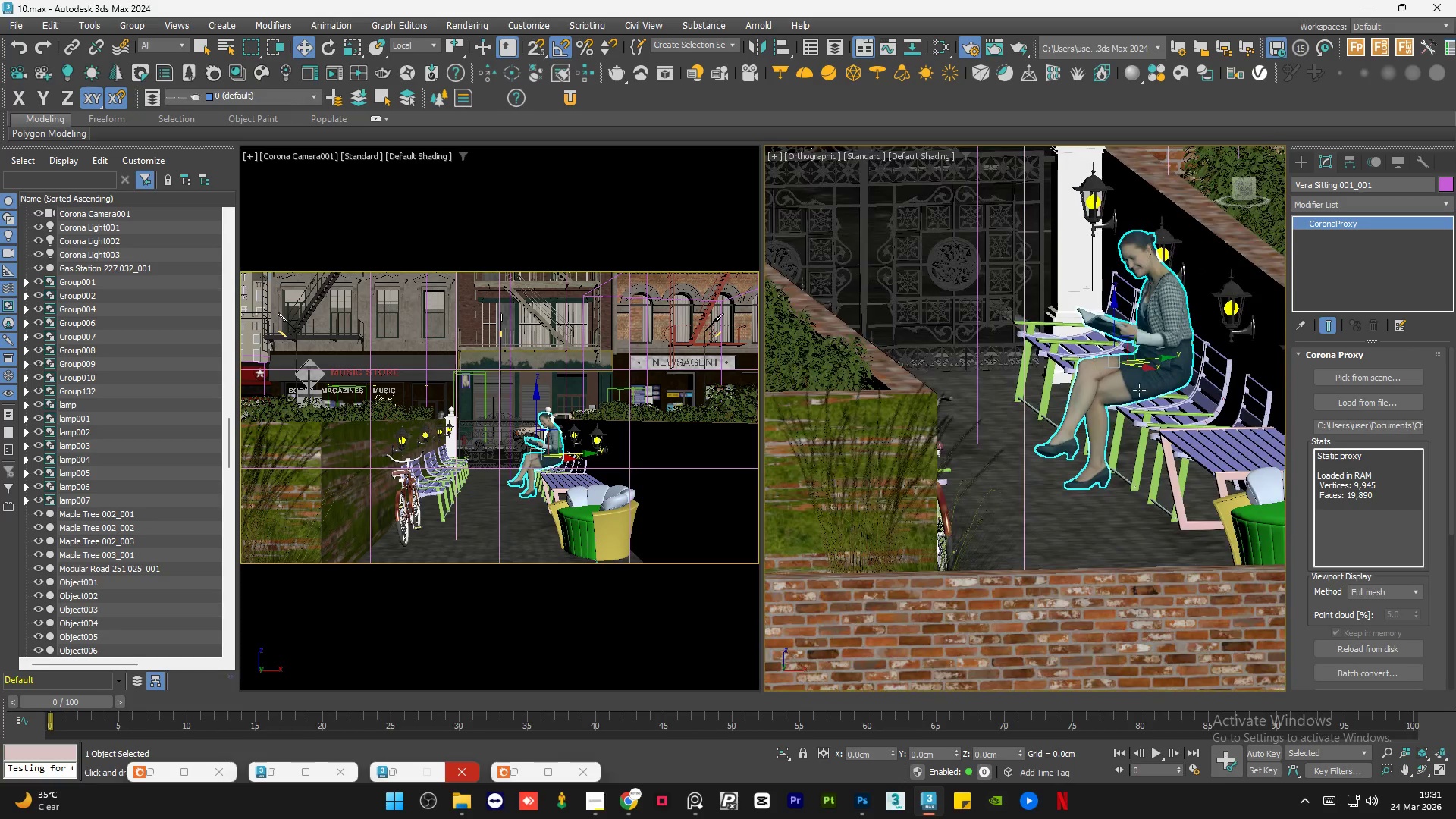 
key(Alt+AltLeft)
 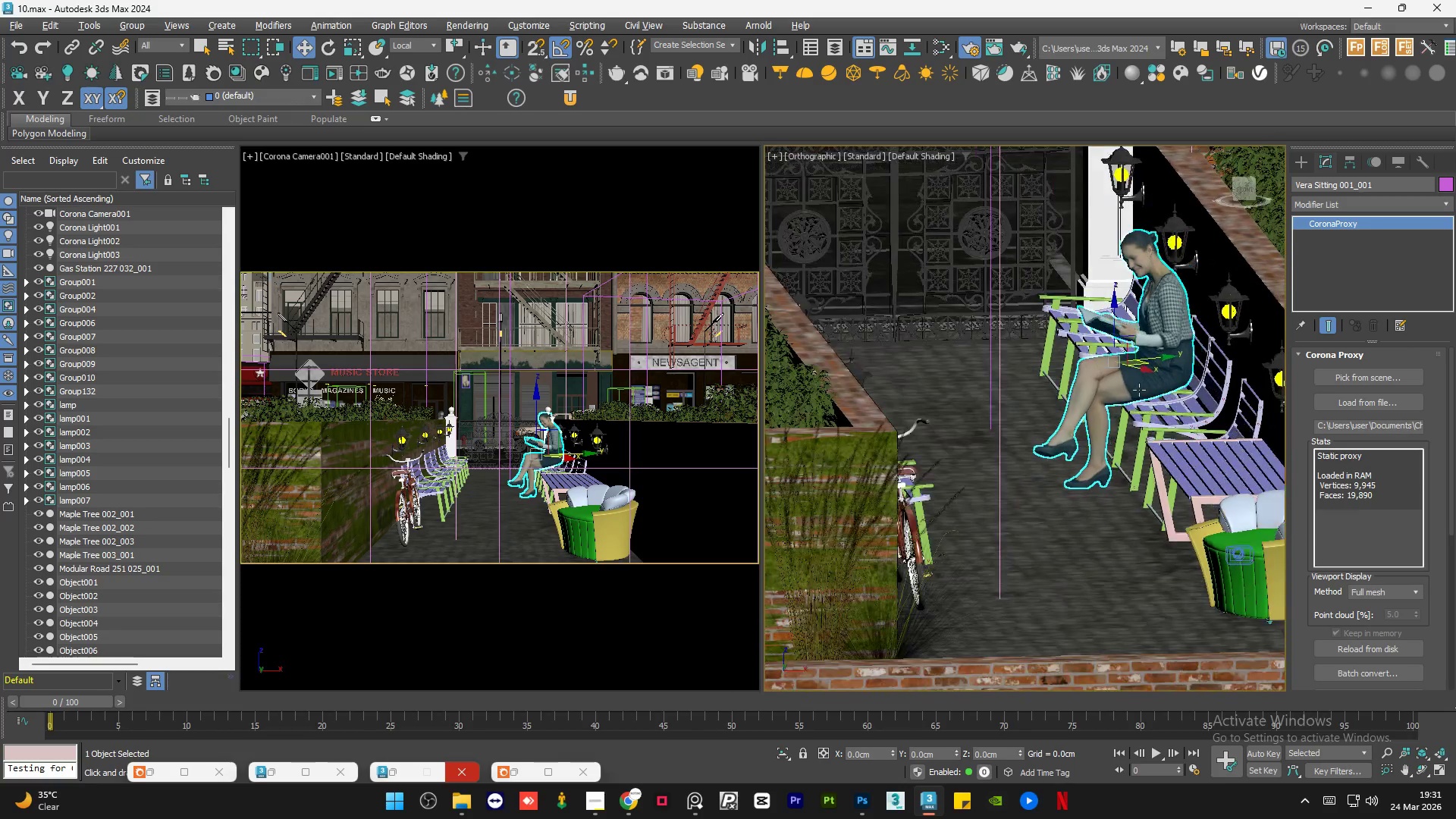 
key(Alt+AltLeft)
 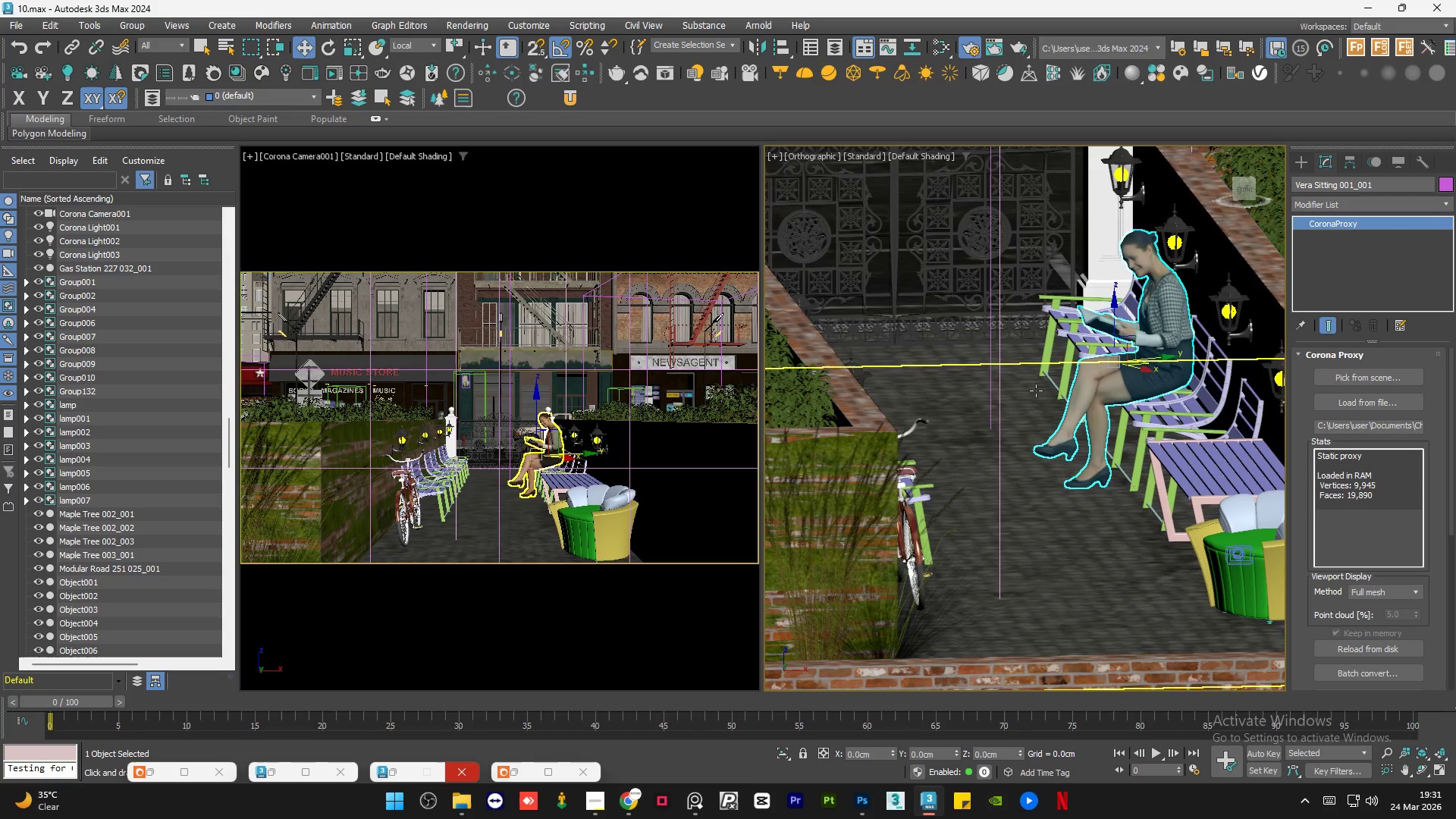 
key(Alt+AltLeft)
 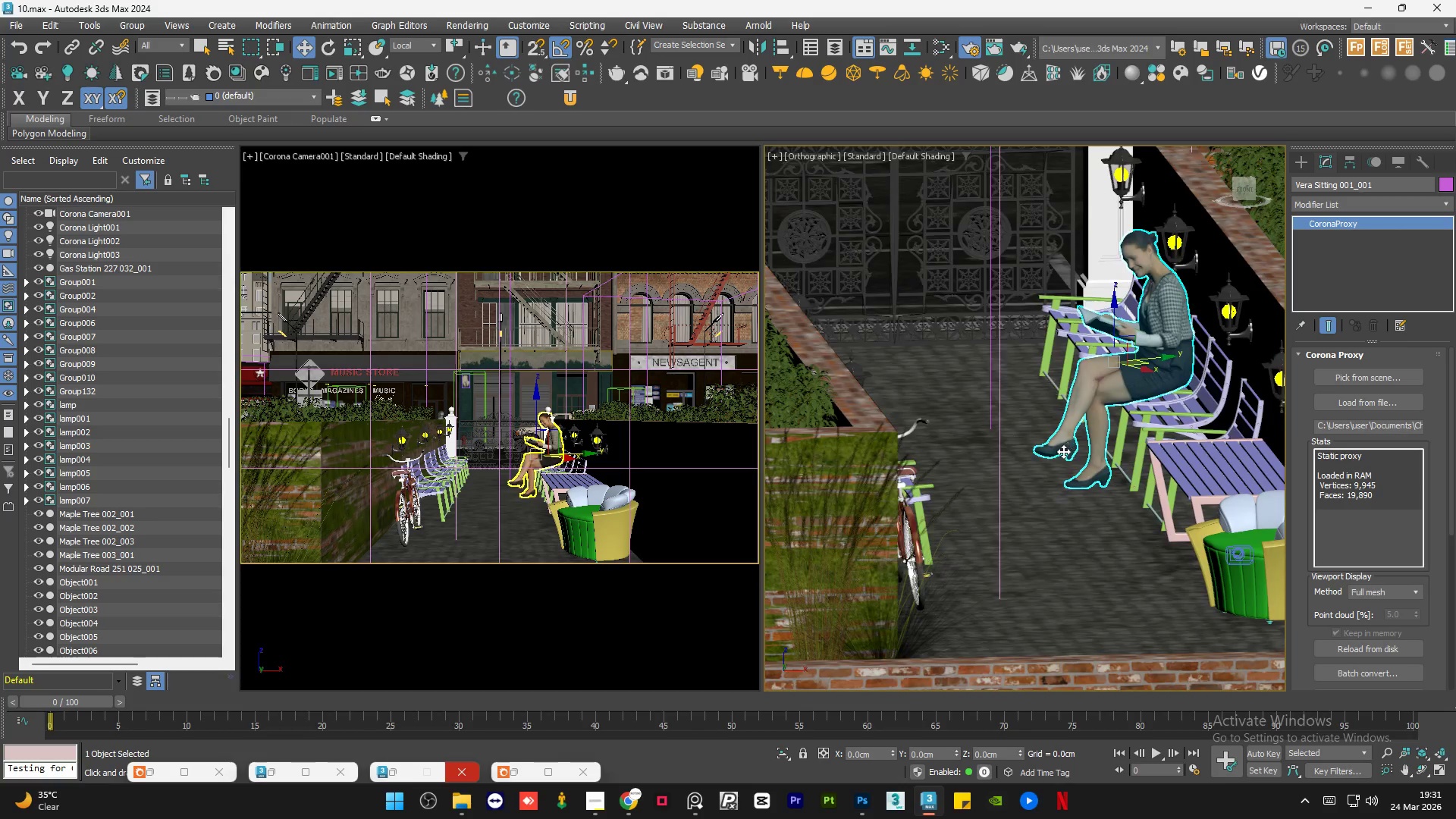 
hold_key(key=AltLeft, duration=1.5)
 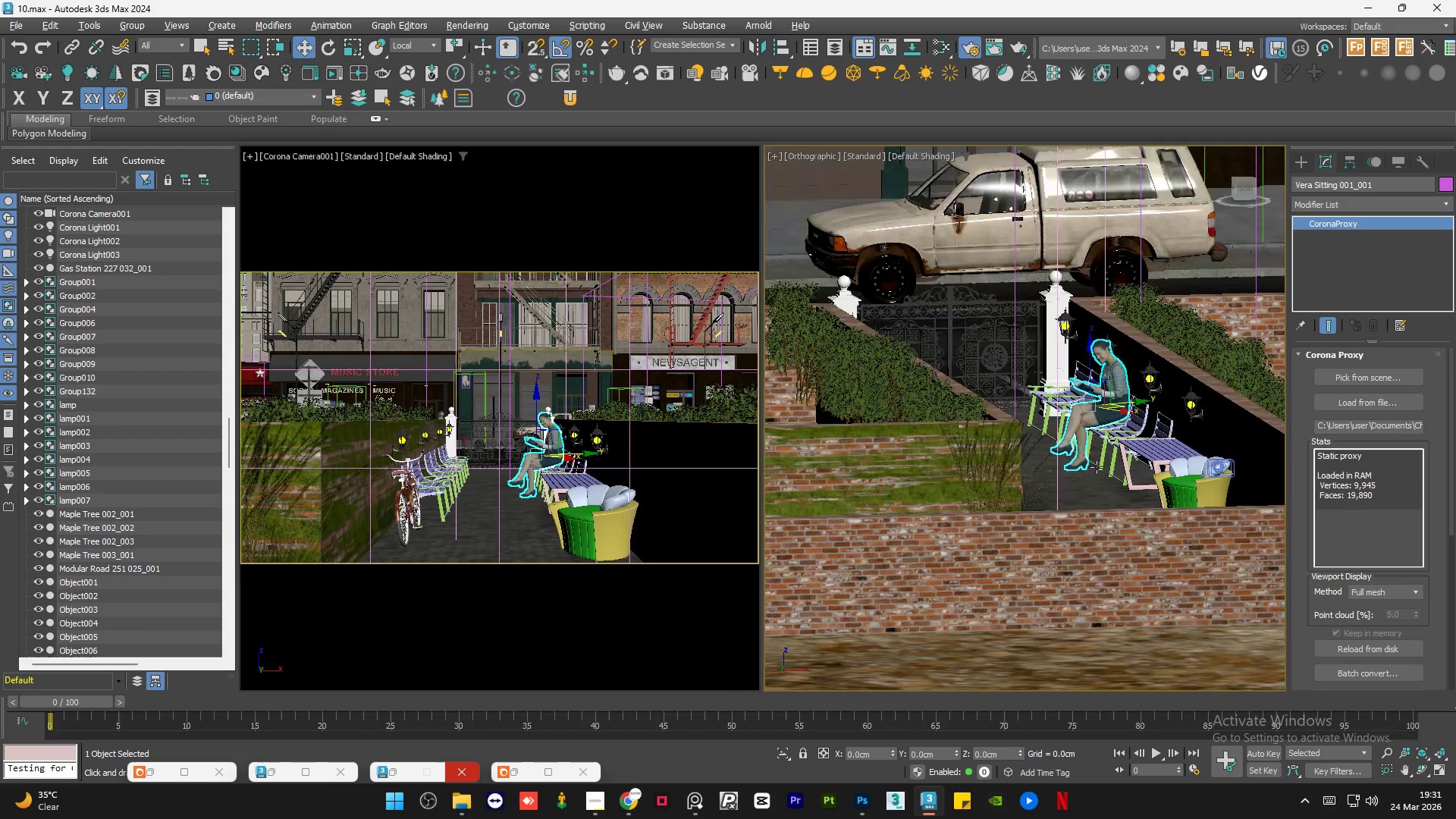 
scroll: coordinate [1064, 450], scroll_direction: down, amount: 2.0
 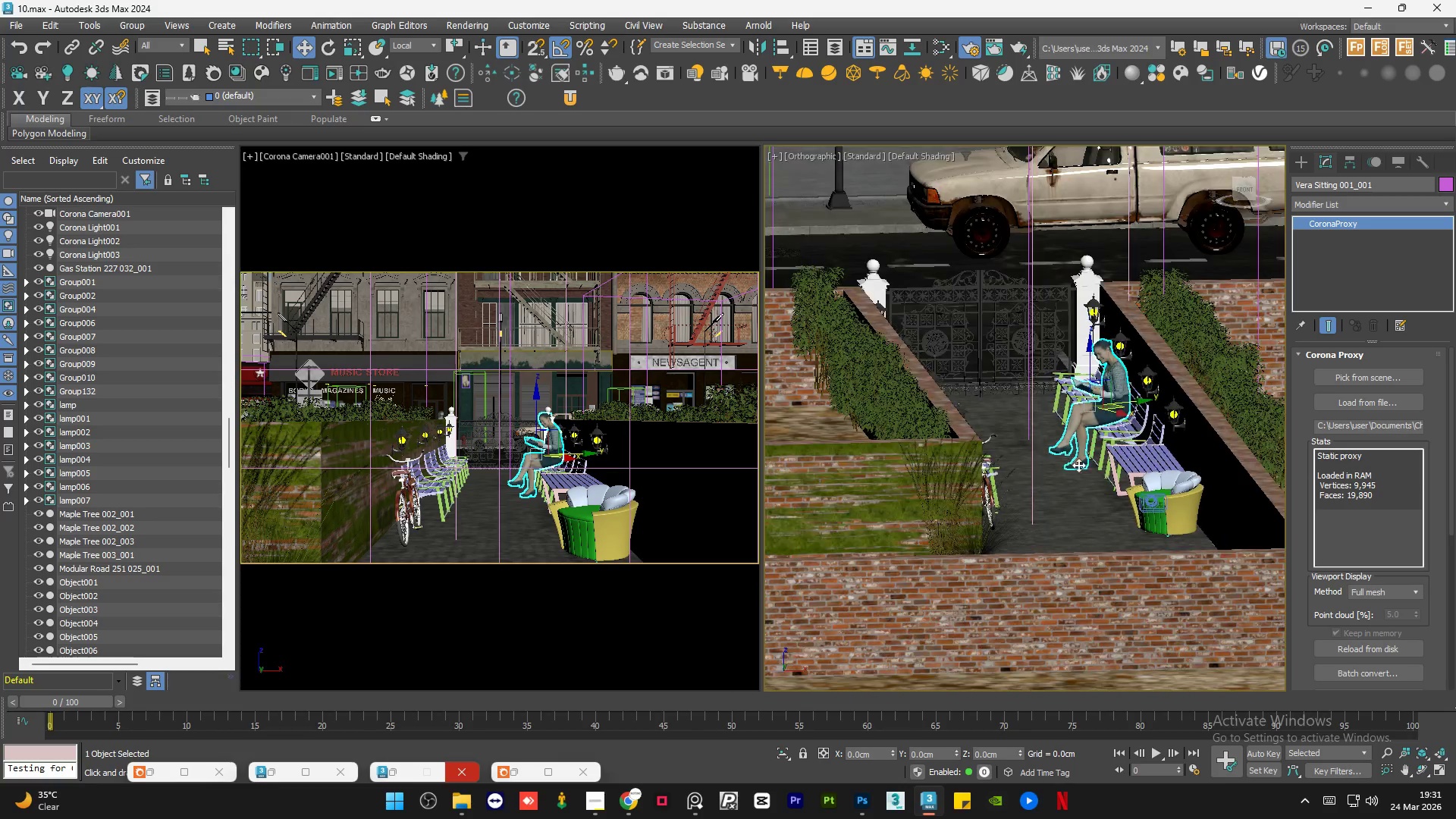 
hold_key(key=AltLeft, duration=0.81)
 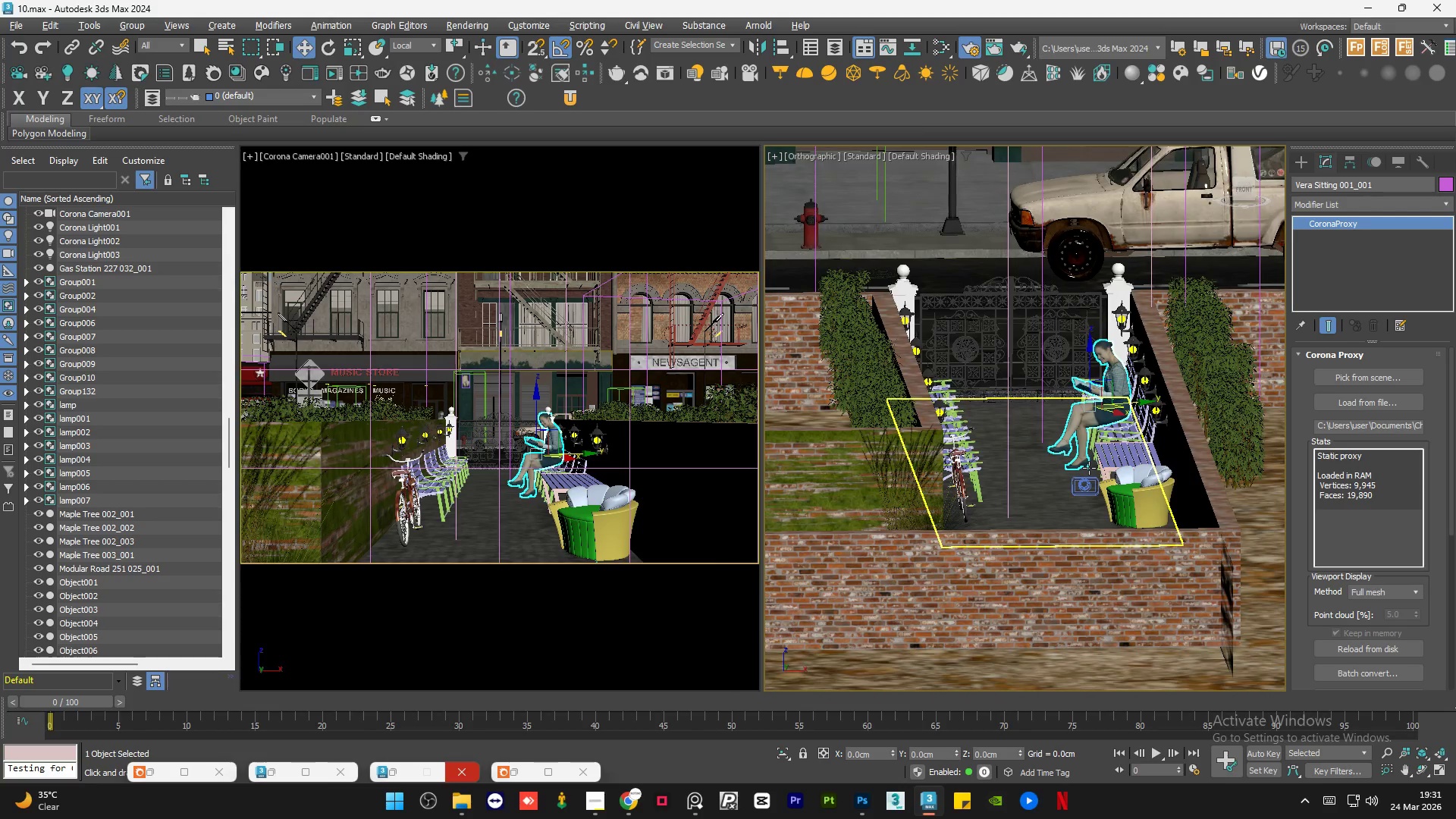 
scroll: coordinate [1089, 468], scroll_direction: down, amount: 1.0
 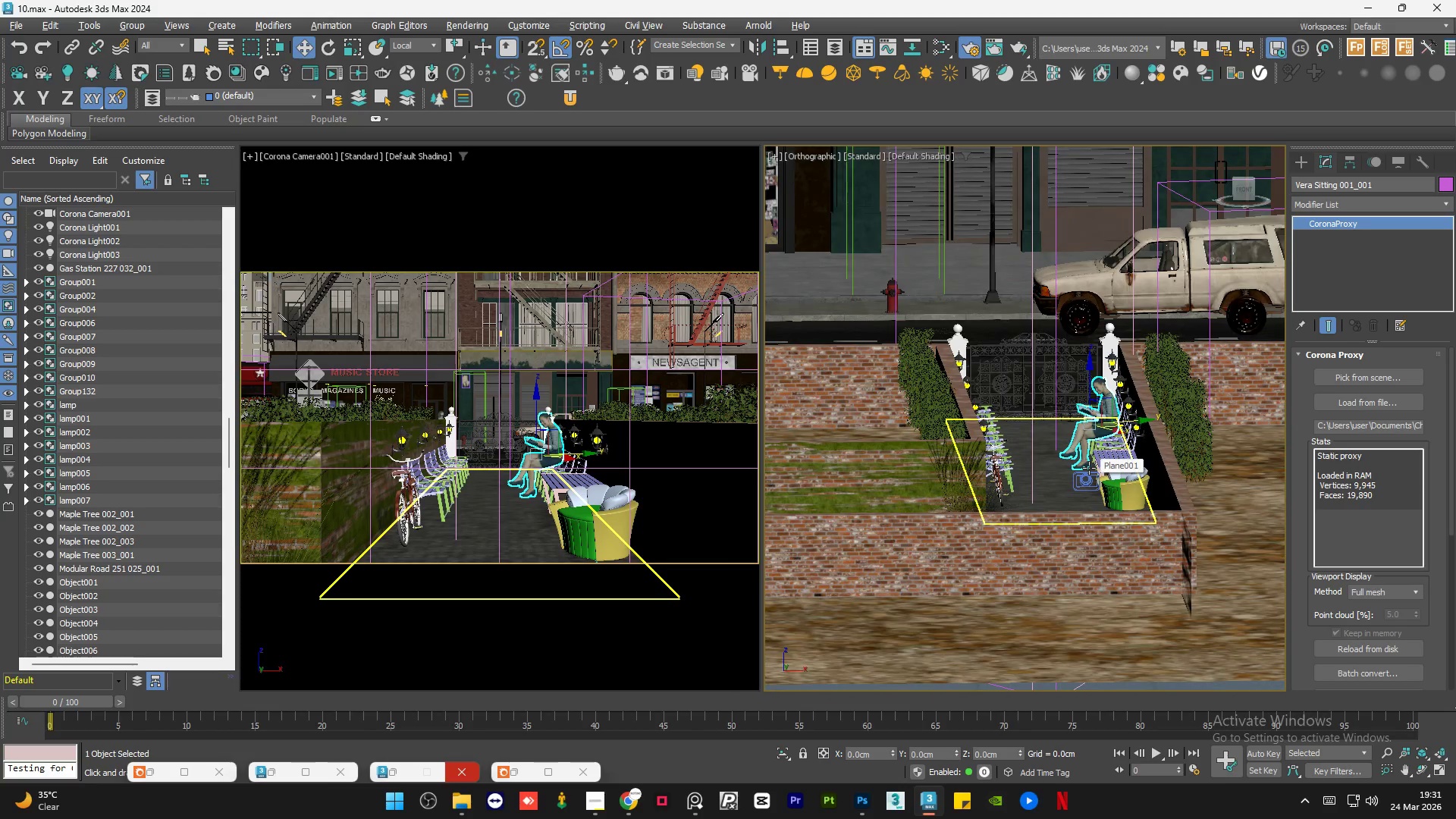 
hold_key(key=AltLeft, duration=0.94)
 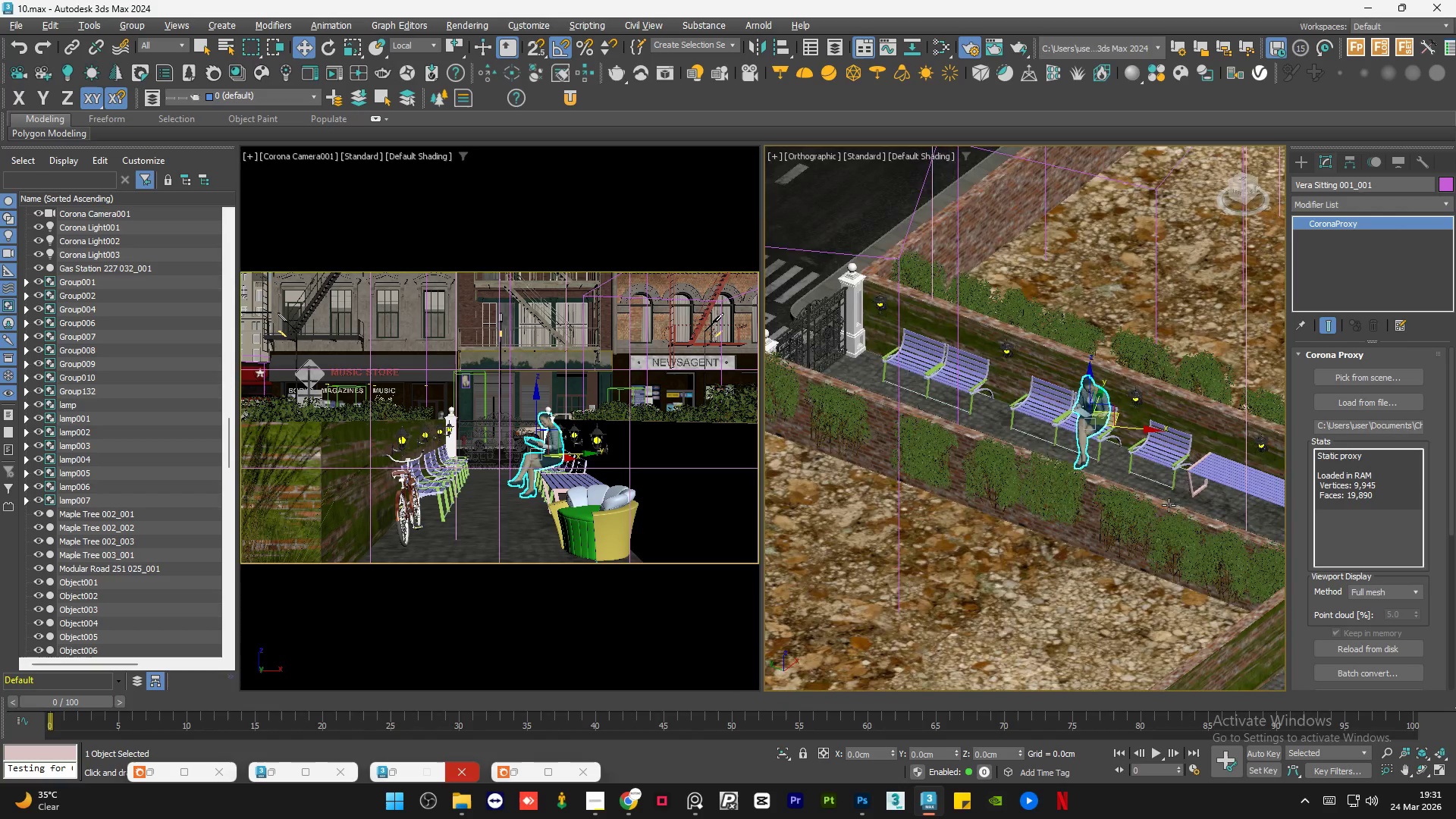 
scroll: coordinate [1169, 505], scroll_direction: down, amount: 2.0
 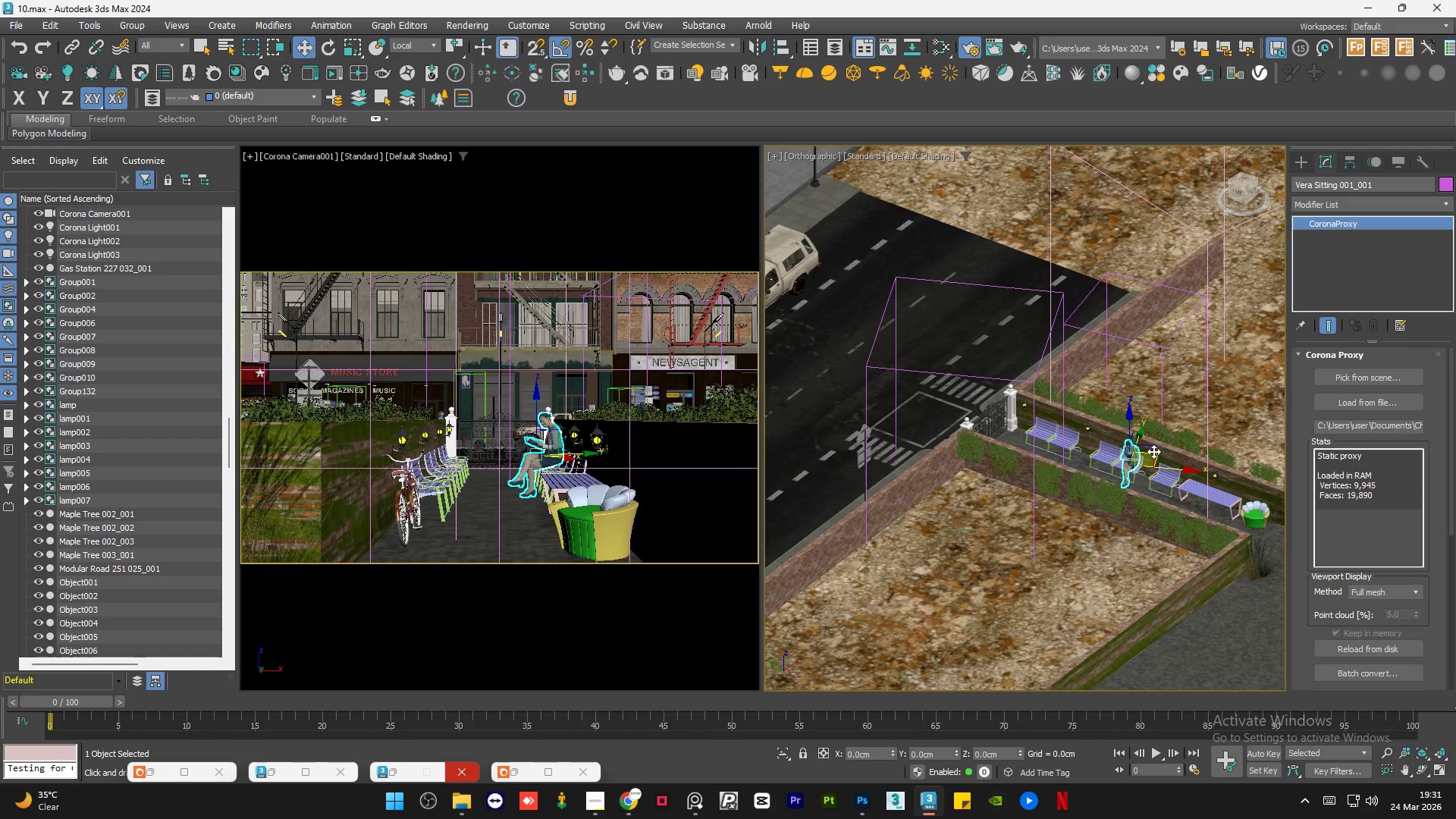 
left_click_drag(start_coordinate=[1155, 451], to_coordinate=[813, 296])
 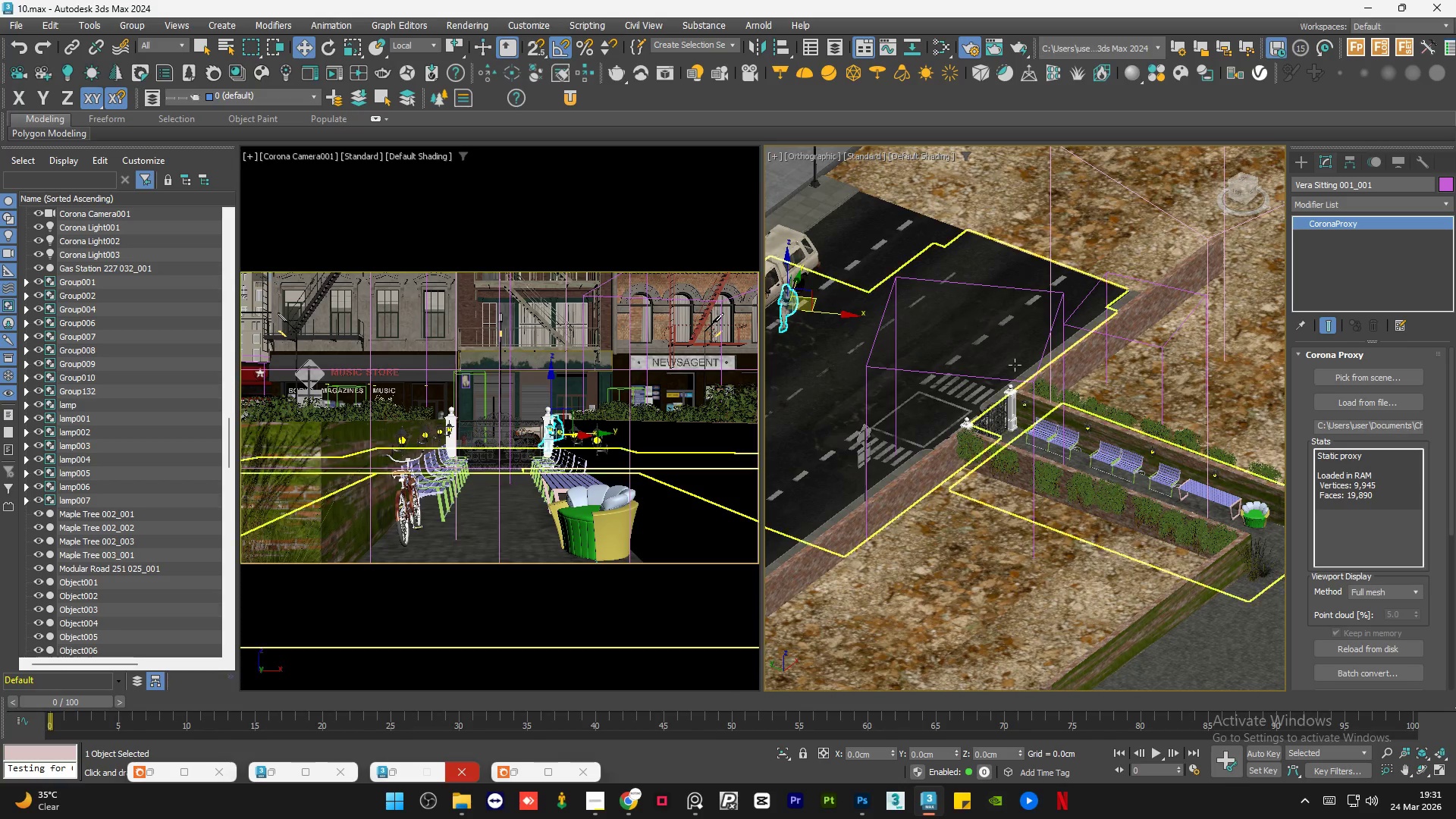 
hold_key(key=AltLeft, duration=0.7)
 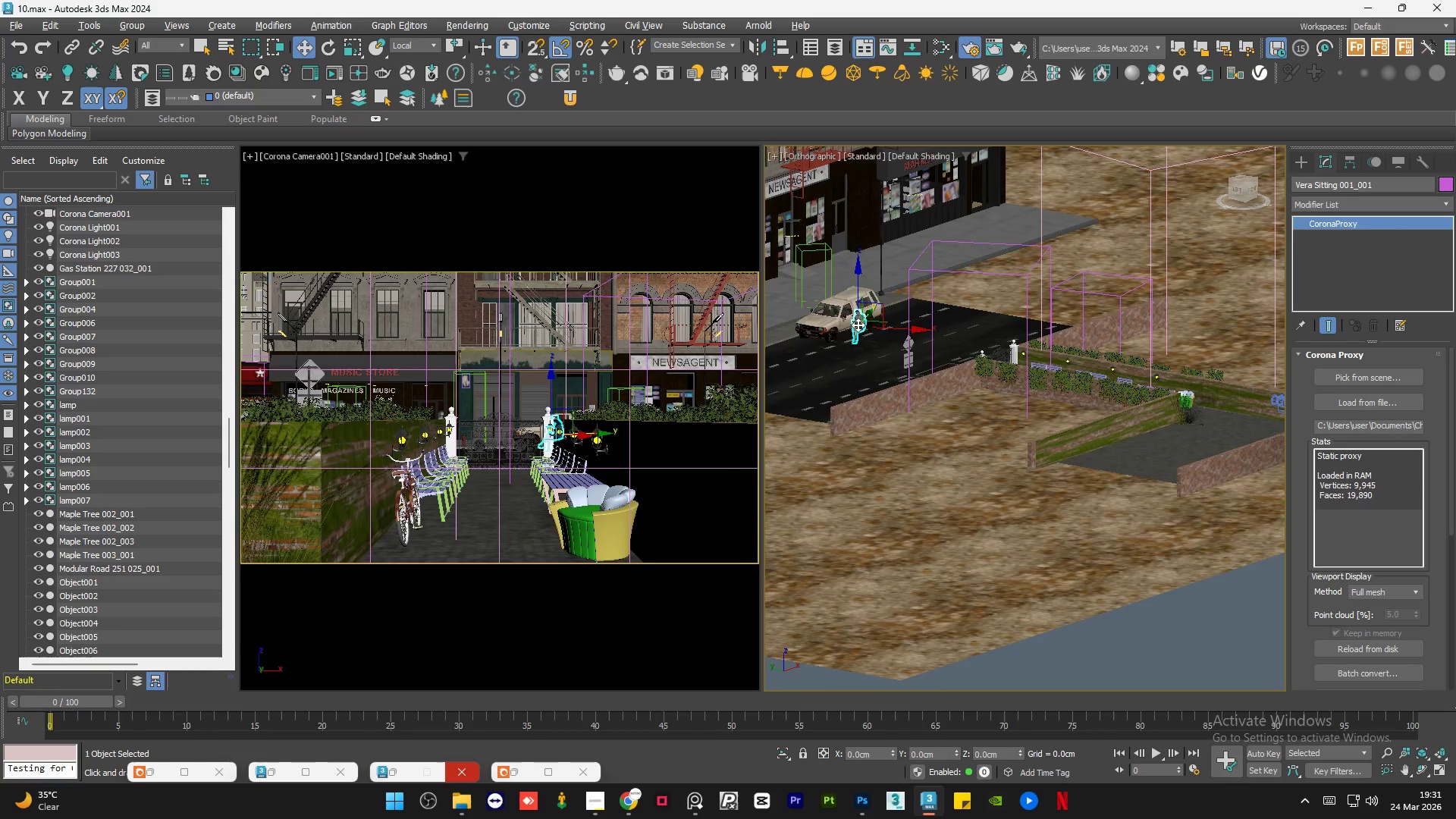 
scroll: coordinate [1029, 369], scroll_direction: down, amount: 1.0
 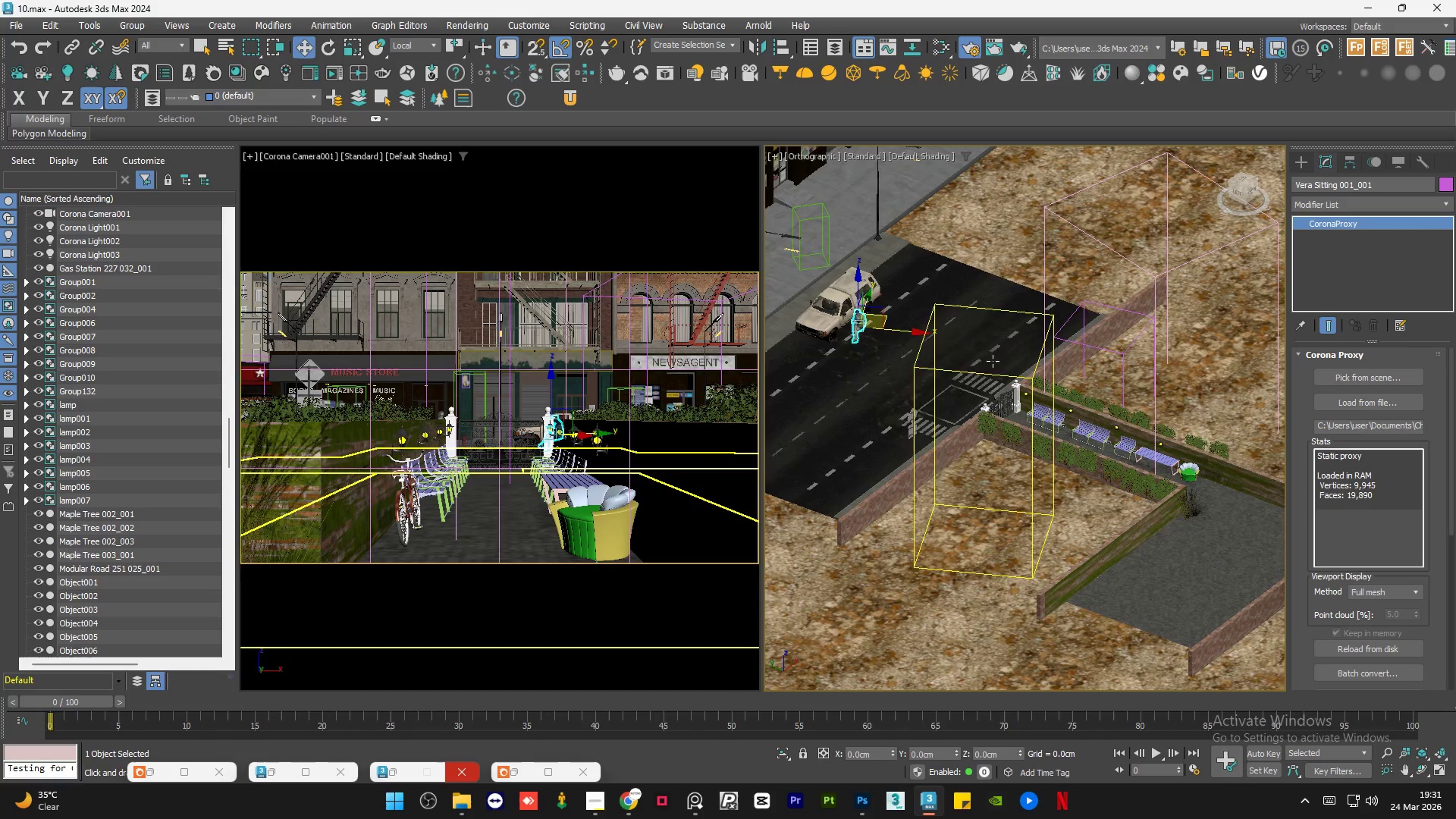 
scroll: coordinate [827, 318], scroll_direction: up, amount: 8.0
 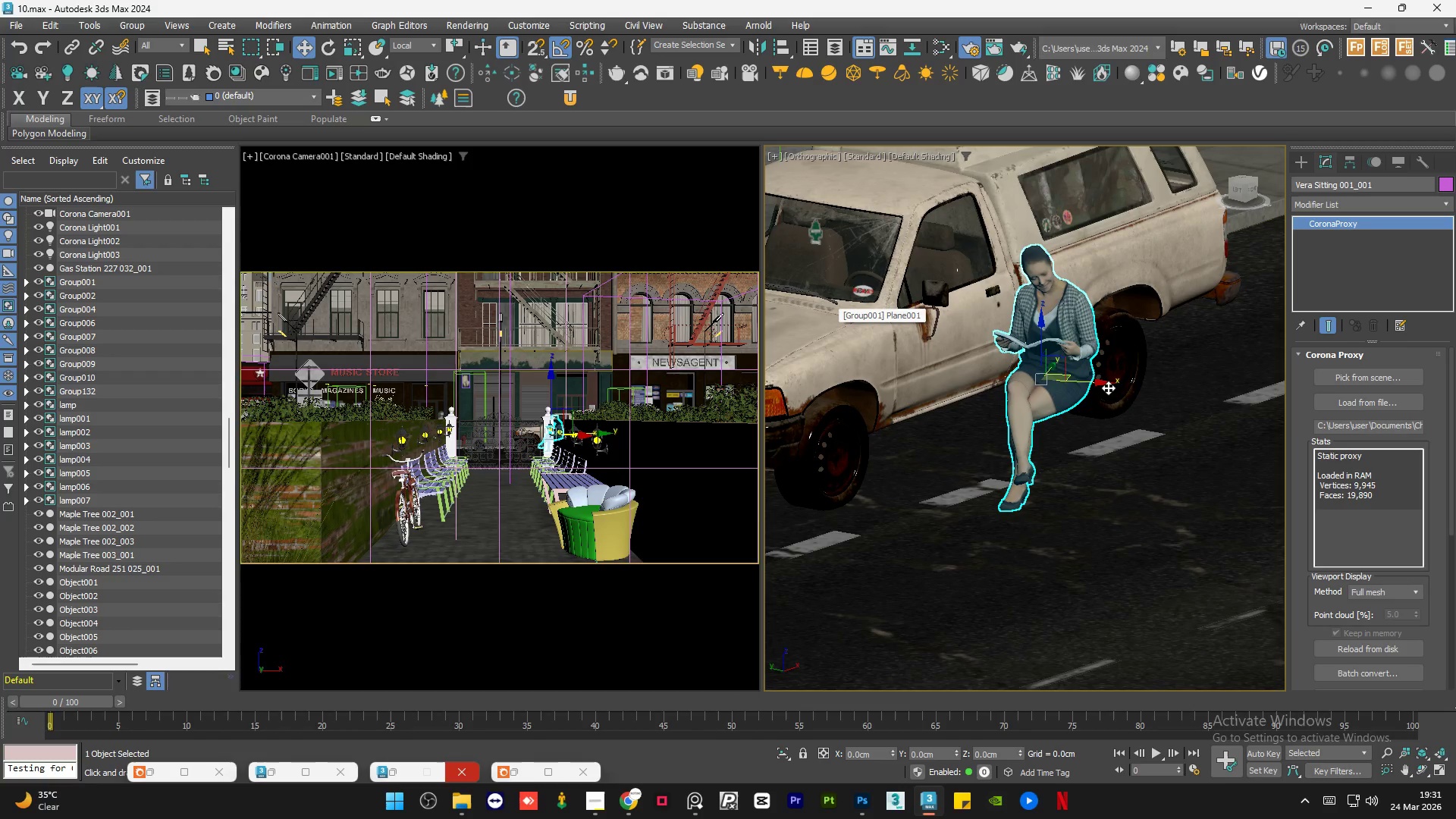 
hold_key(key=AltLeft, duration=1.53)
 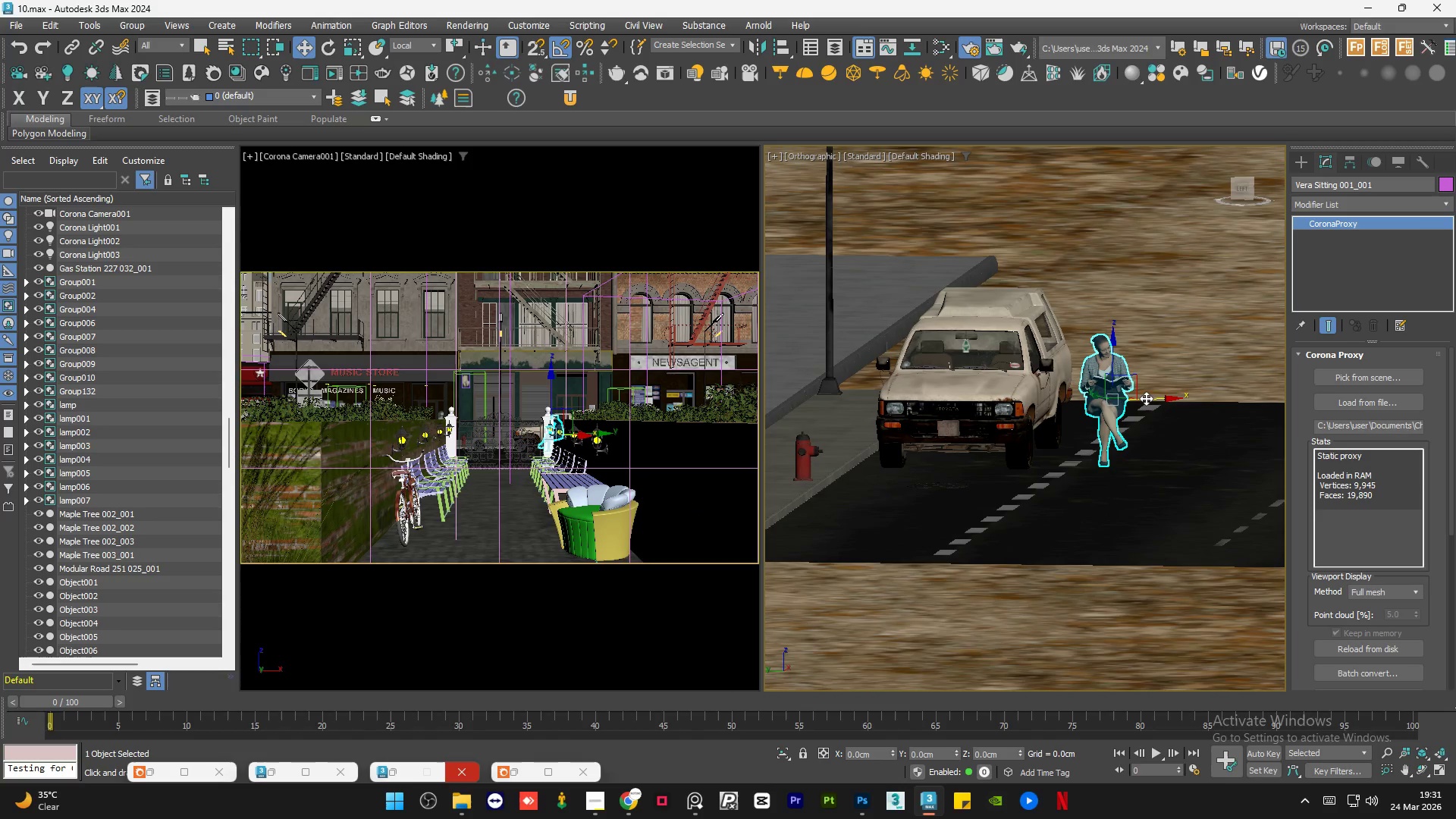 
scroll: coordinate [1188, 418], scroll_direction: down, amount: 2.0
 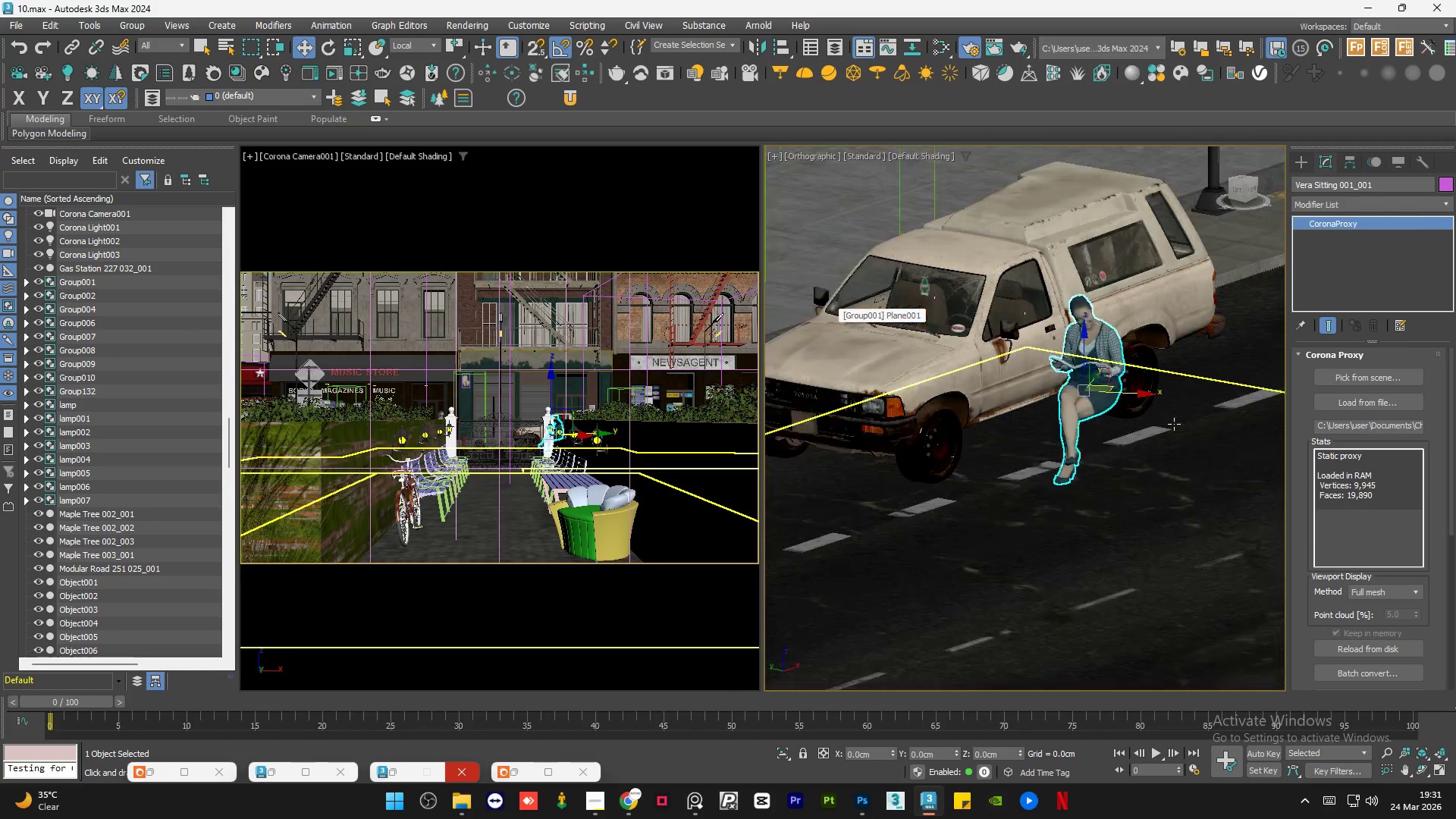 
key(Alt+AltLeft)
 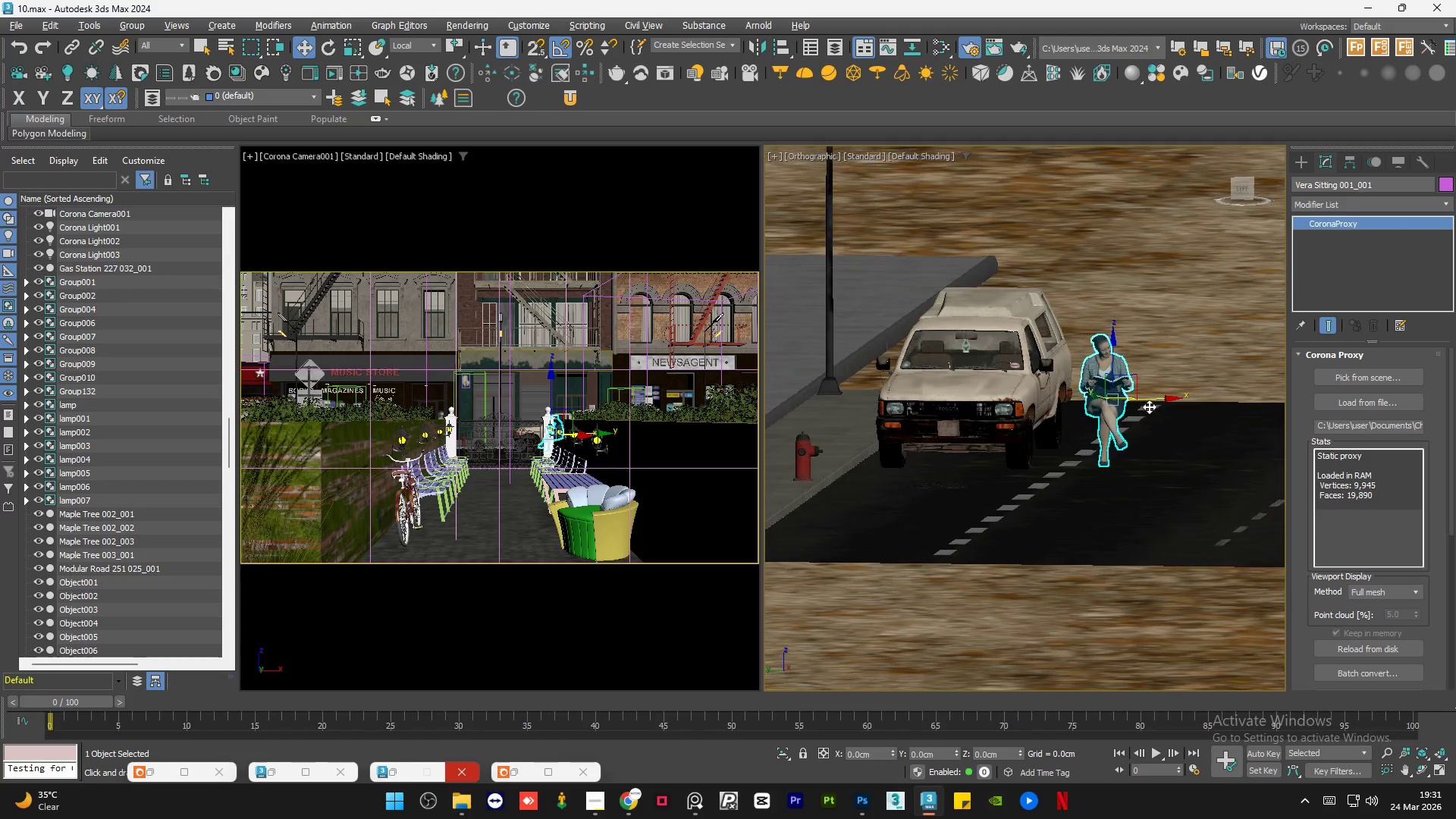 
key(Alt+AltLeft)
 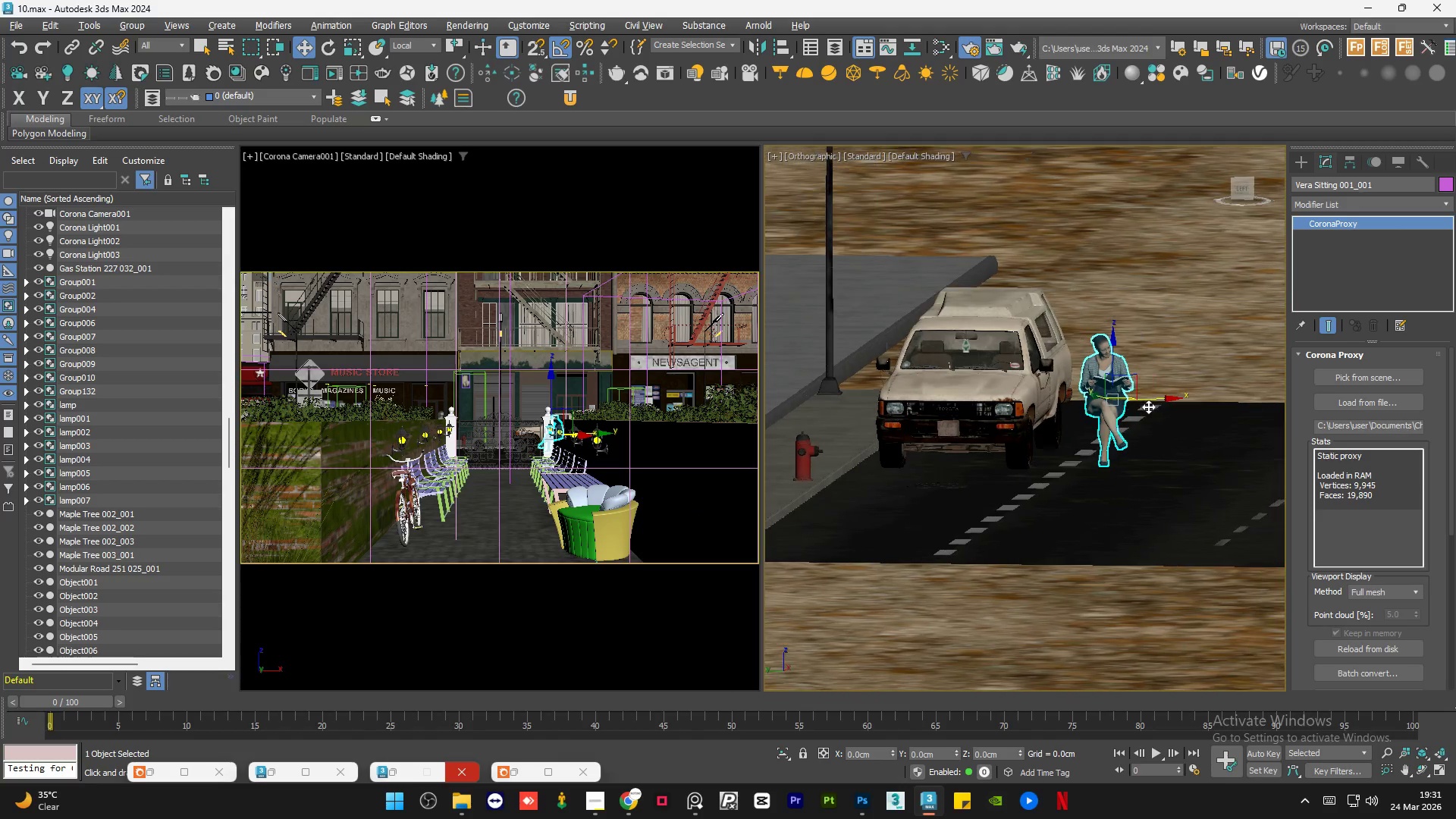 
hold_key(key=AltLeft, duration=3.38)
left_click_drag(start_coordinate=[1146, 398], to_coordinate=[1101, 394])
 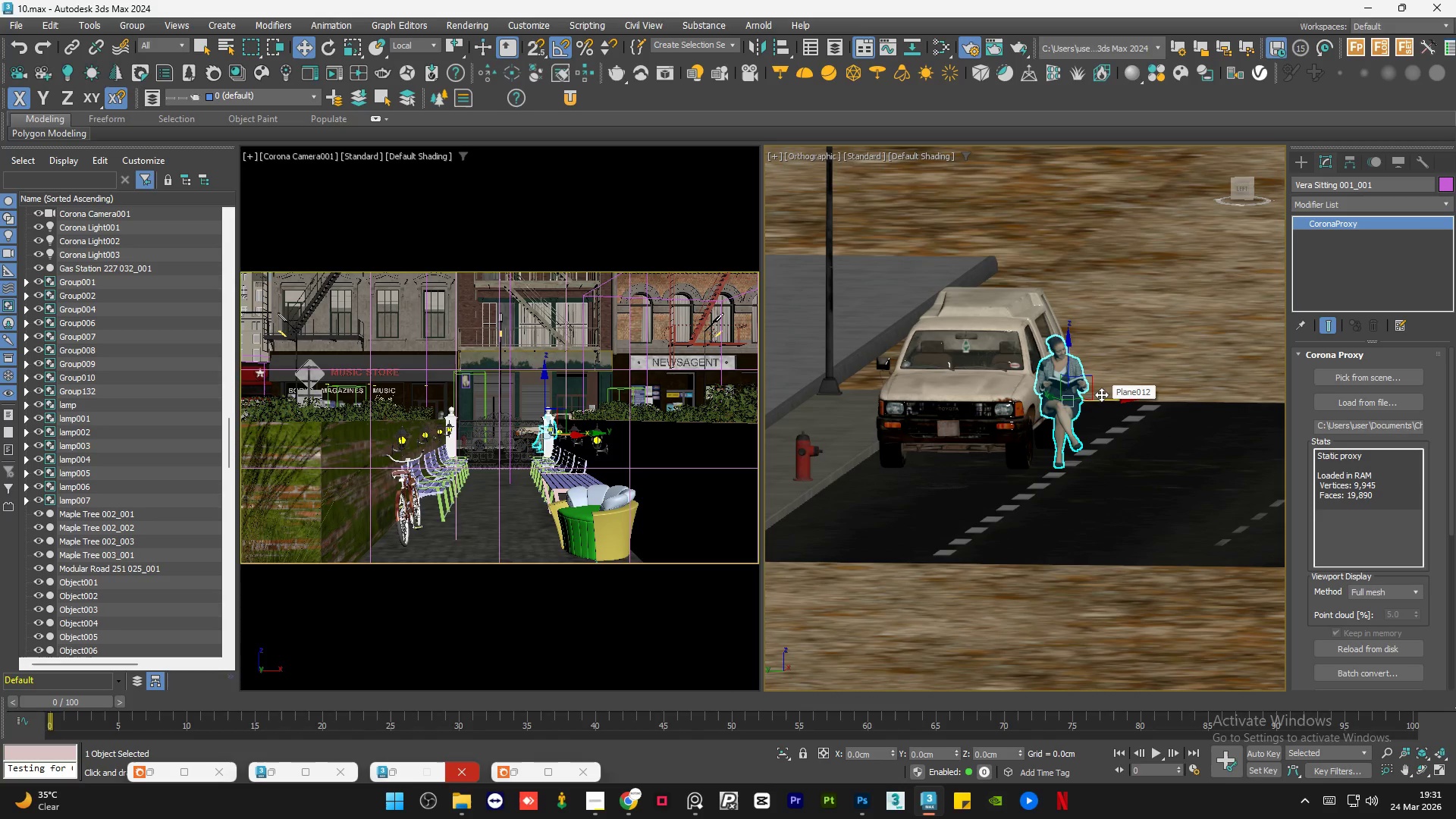 
hold_key(key=AltLeft, duration=0.91)
 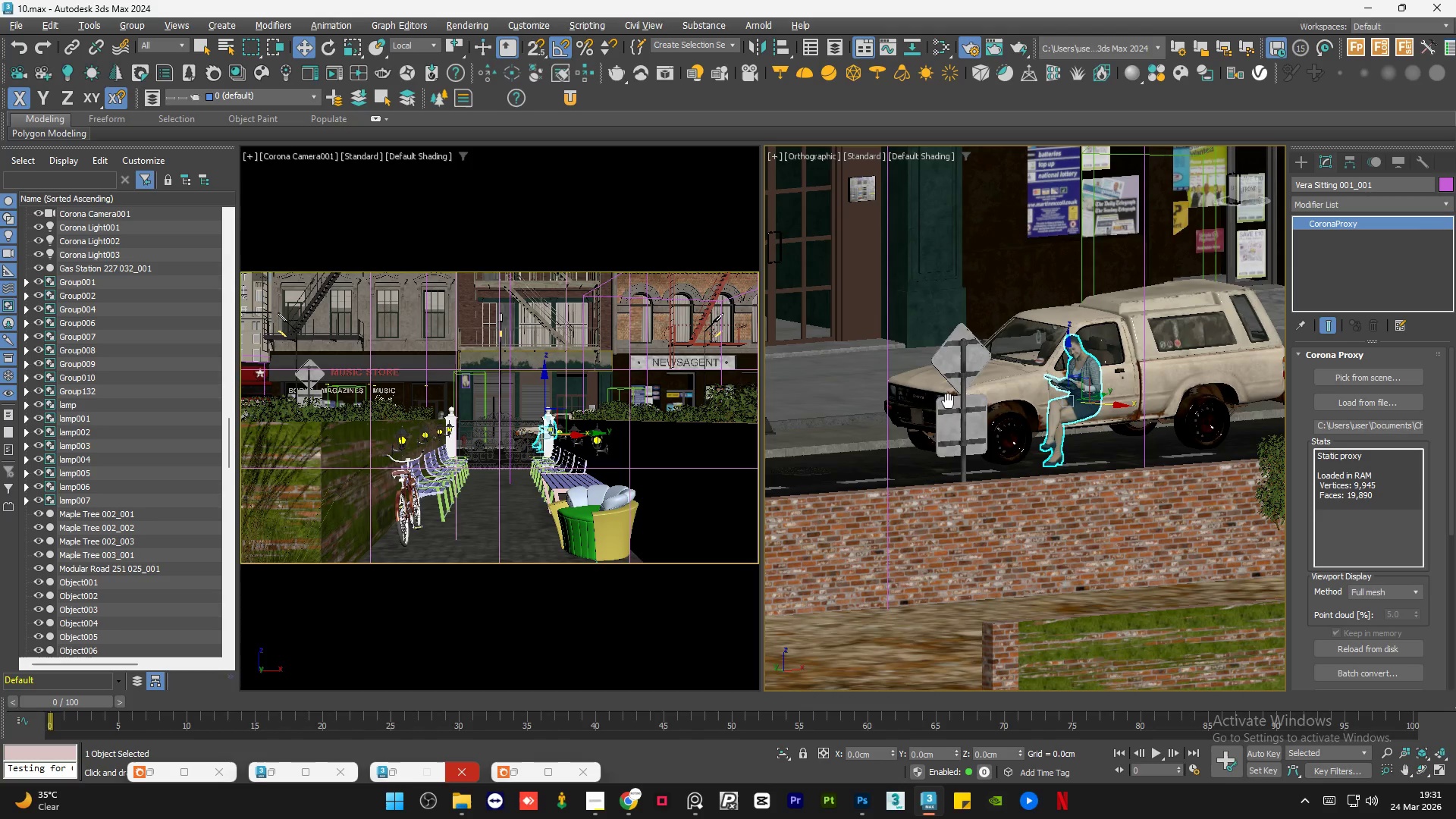 
key(Control+Z)
 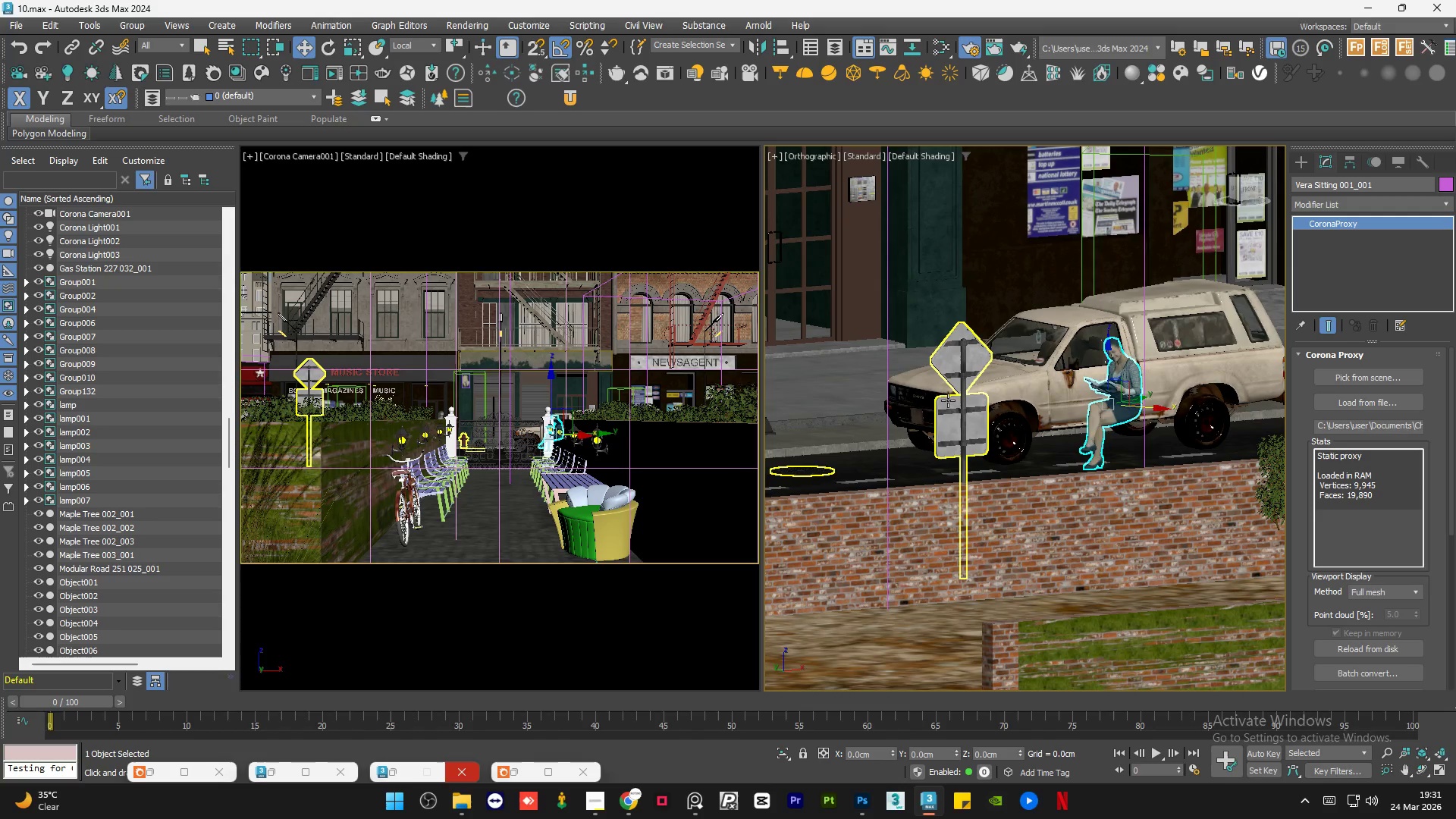 
key(Control+Z)
 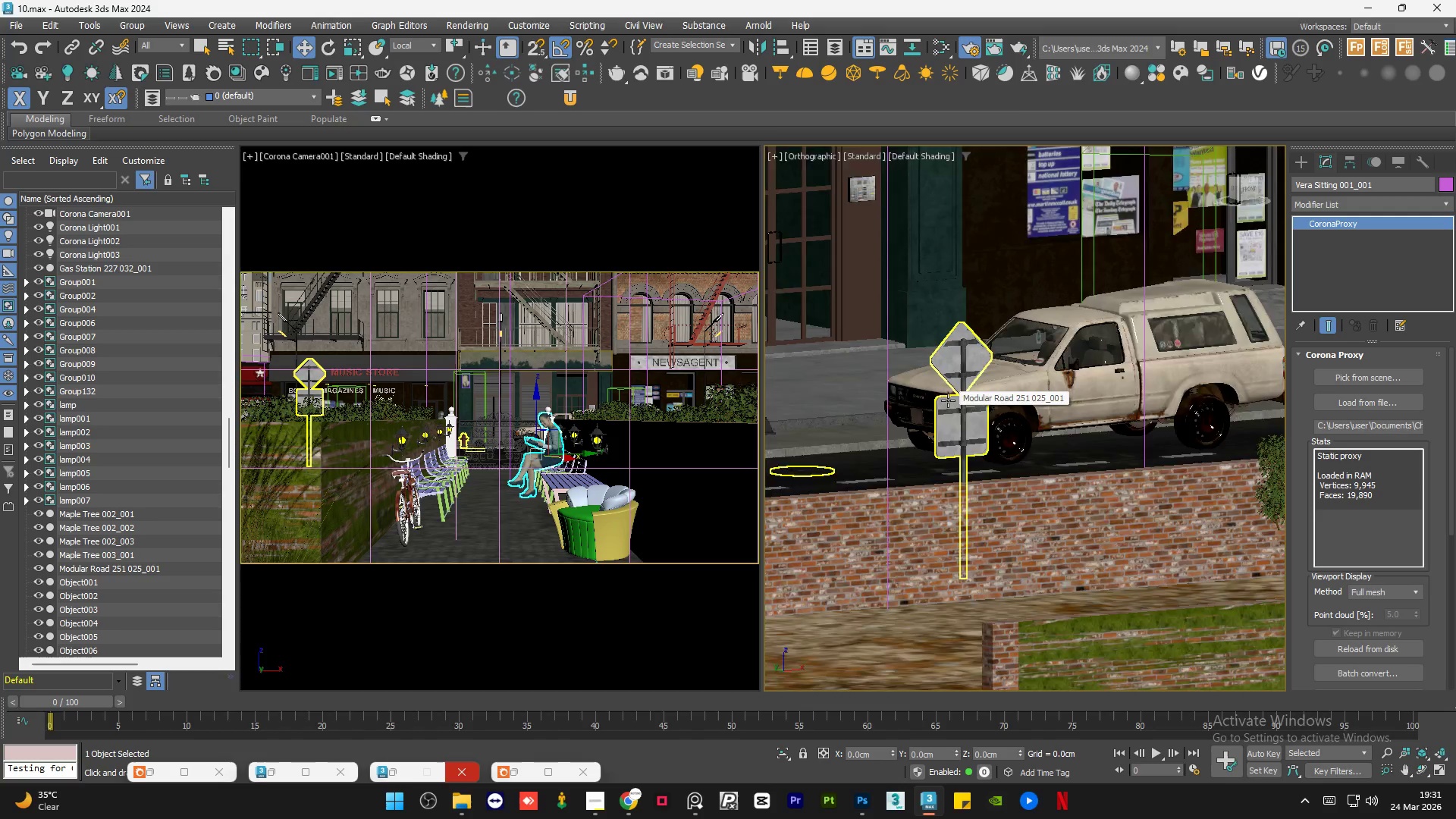 
hold_key(key=AltLeft, duration=1.09)
 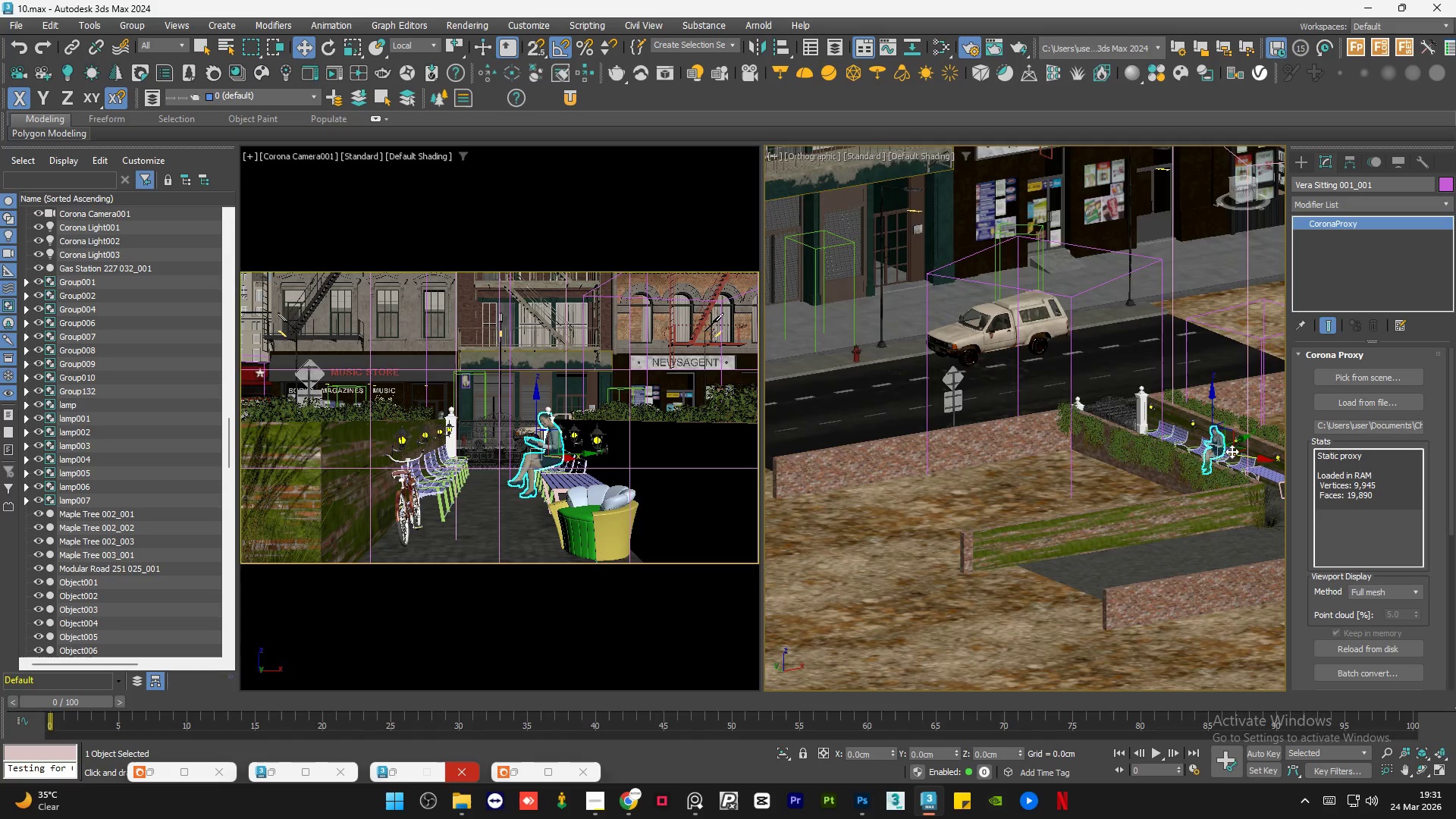 
scroll: coordinate [948, 400], scroll_direction: down, amount: 3.0
 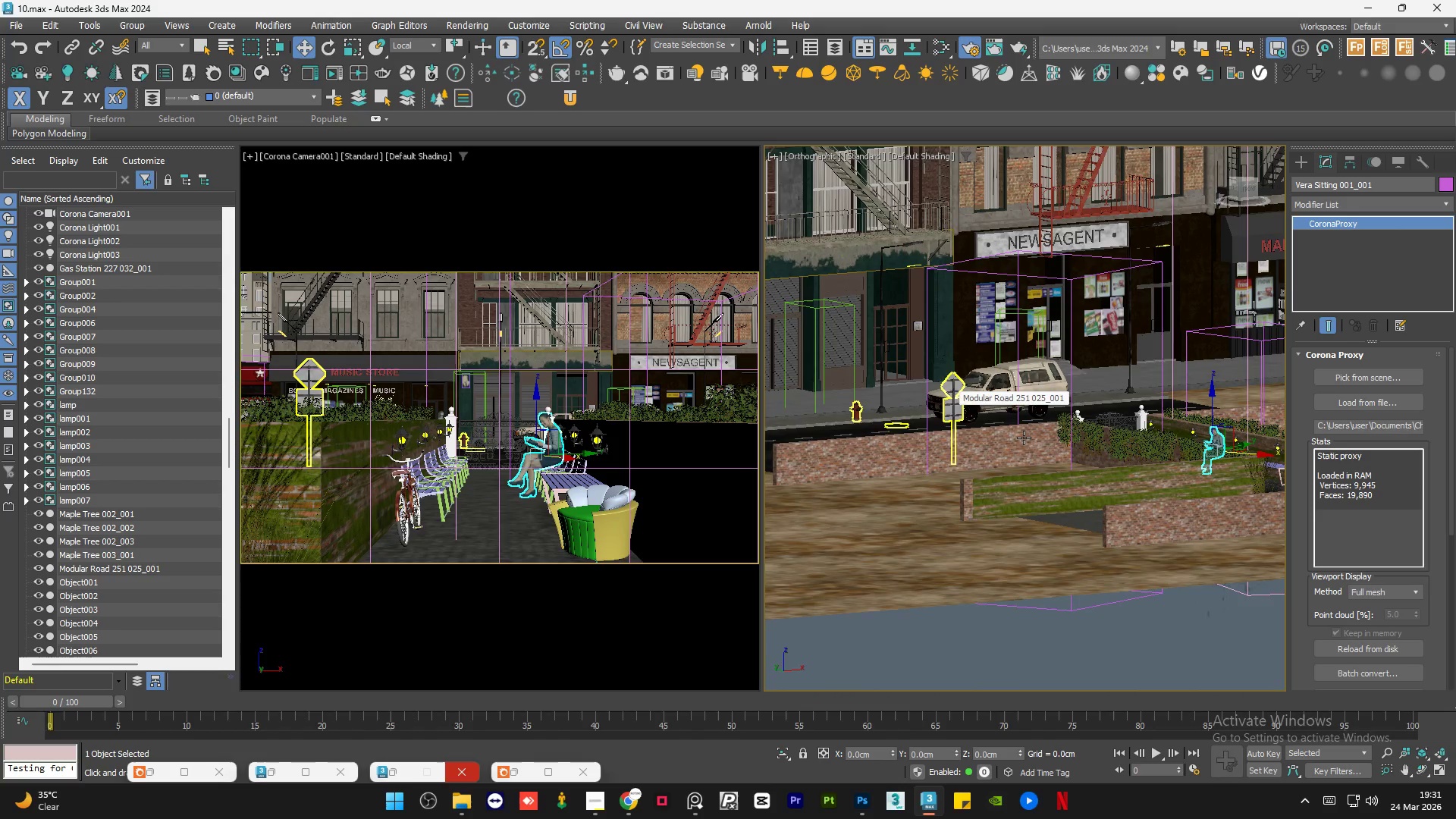 
hold_key(key=ControlLeft, duration=0.62)
 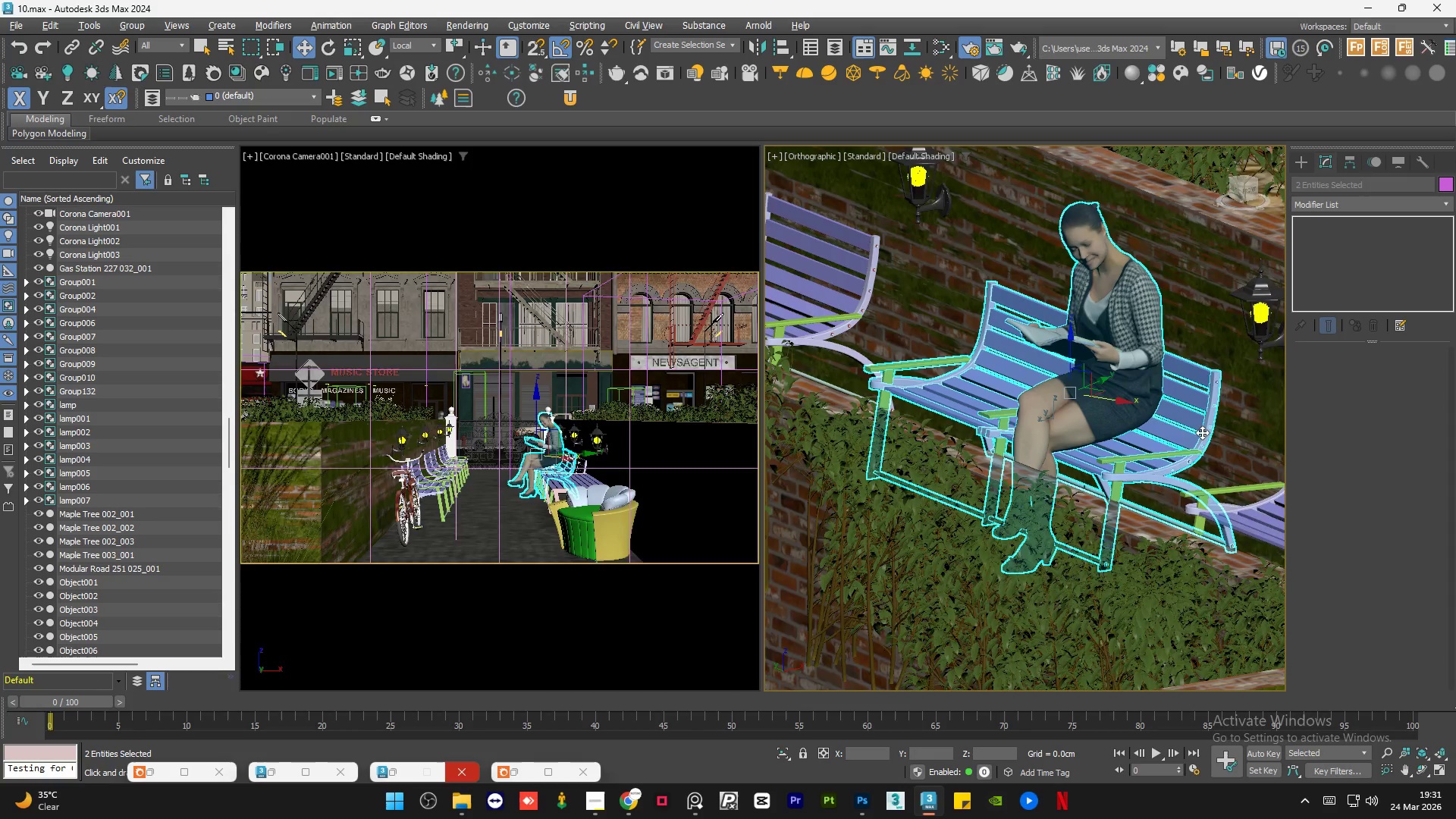 
scroll: coordinate [1202, 470], scroll_direction: up, amount: 8.0
 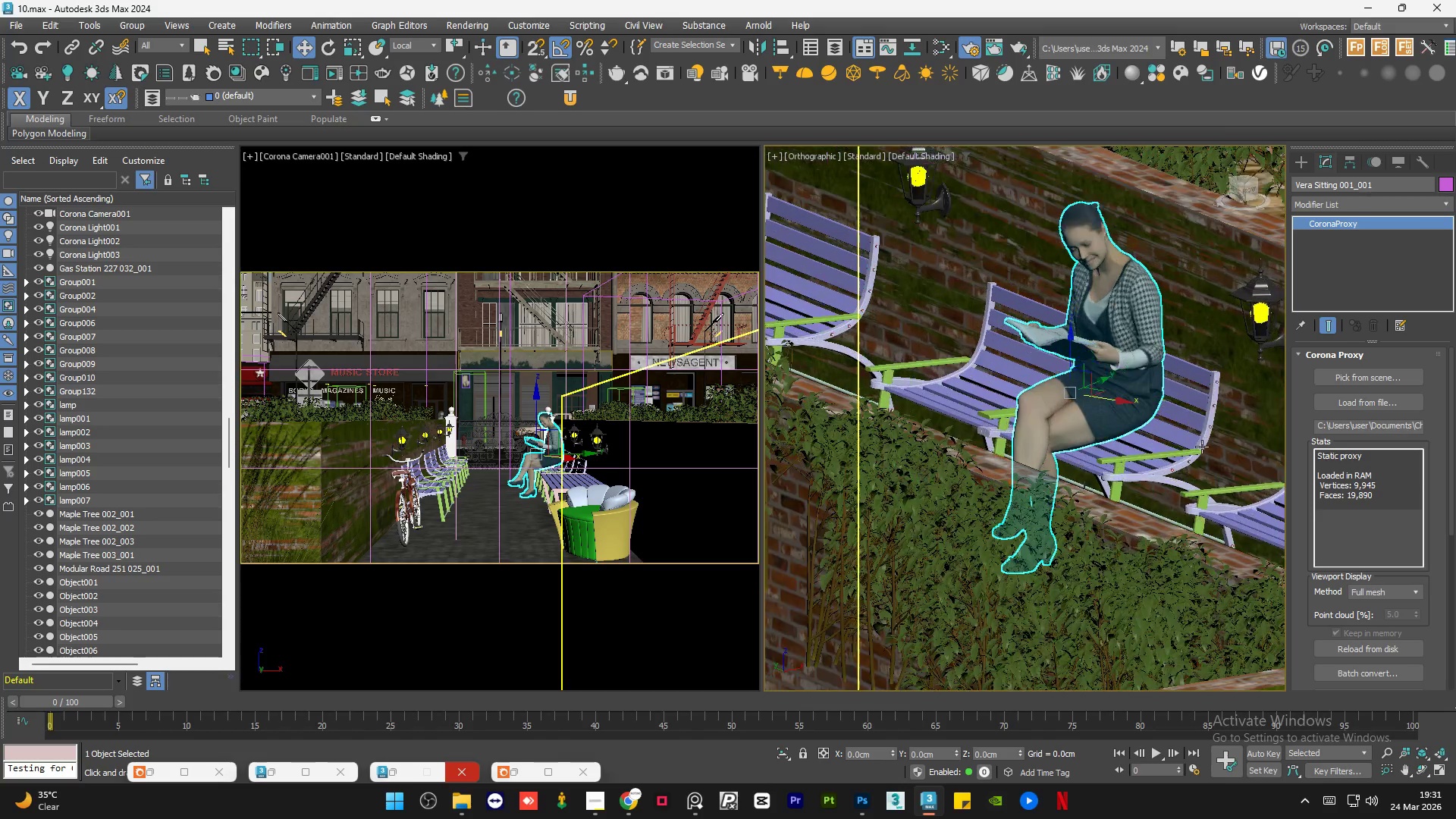 
left_click([1202, 432])
 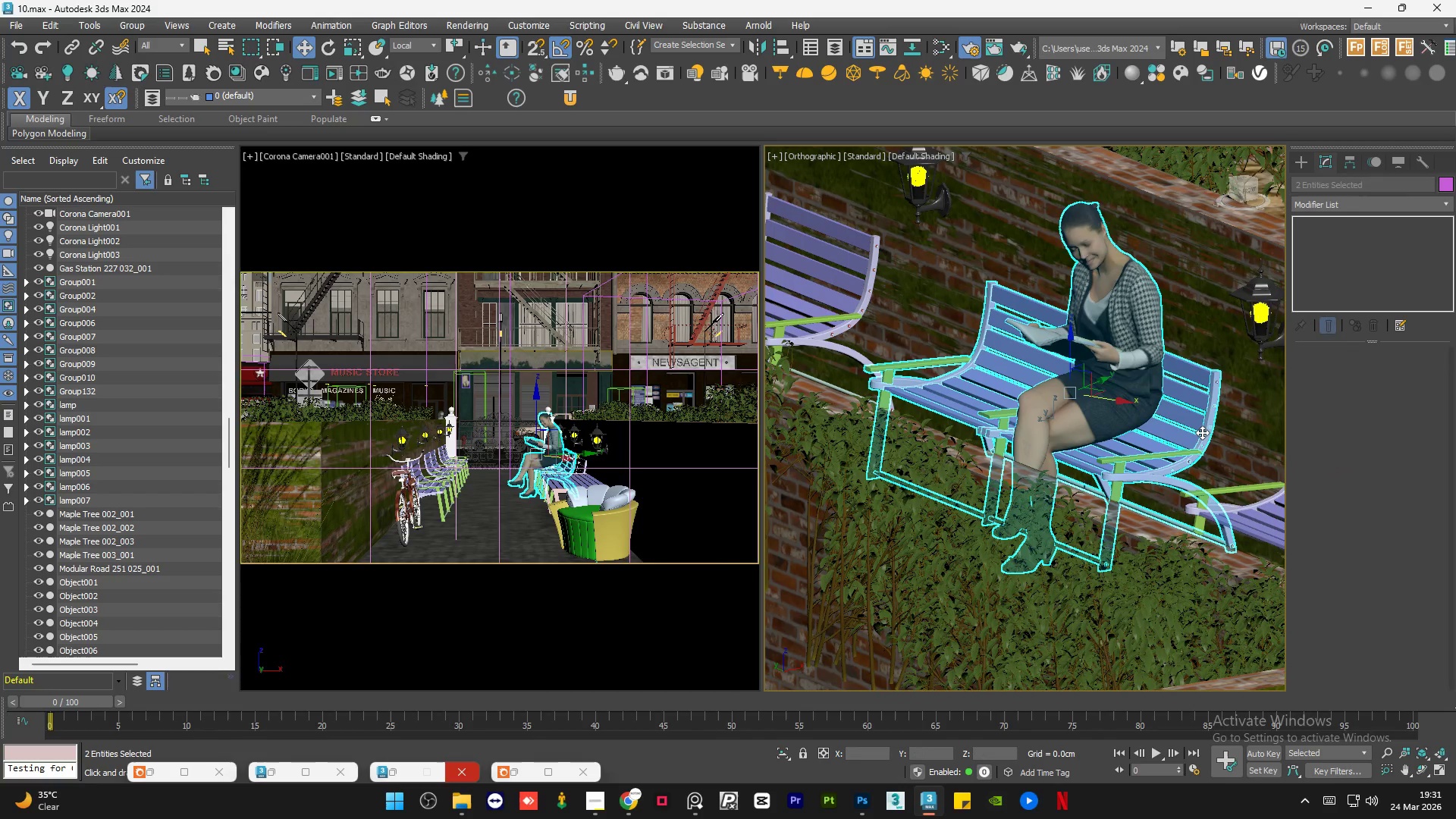 
key(Alt+Q)
 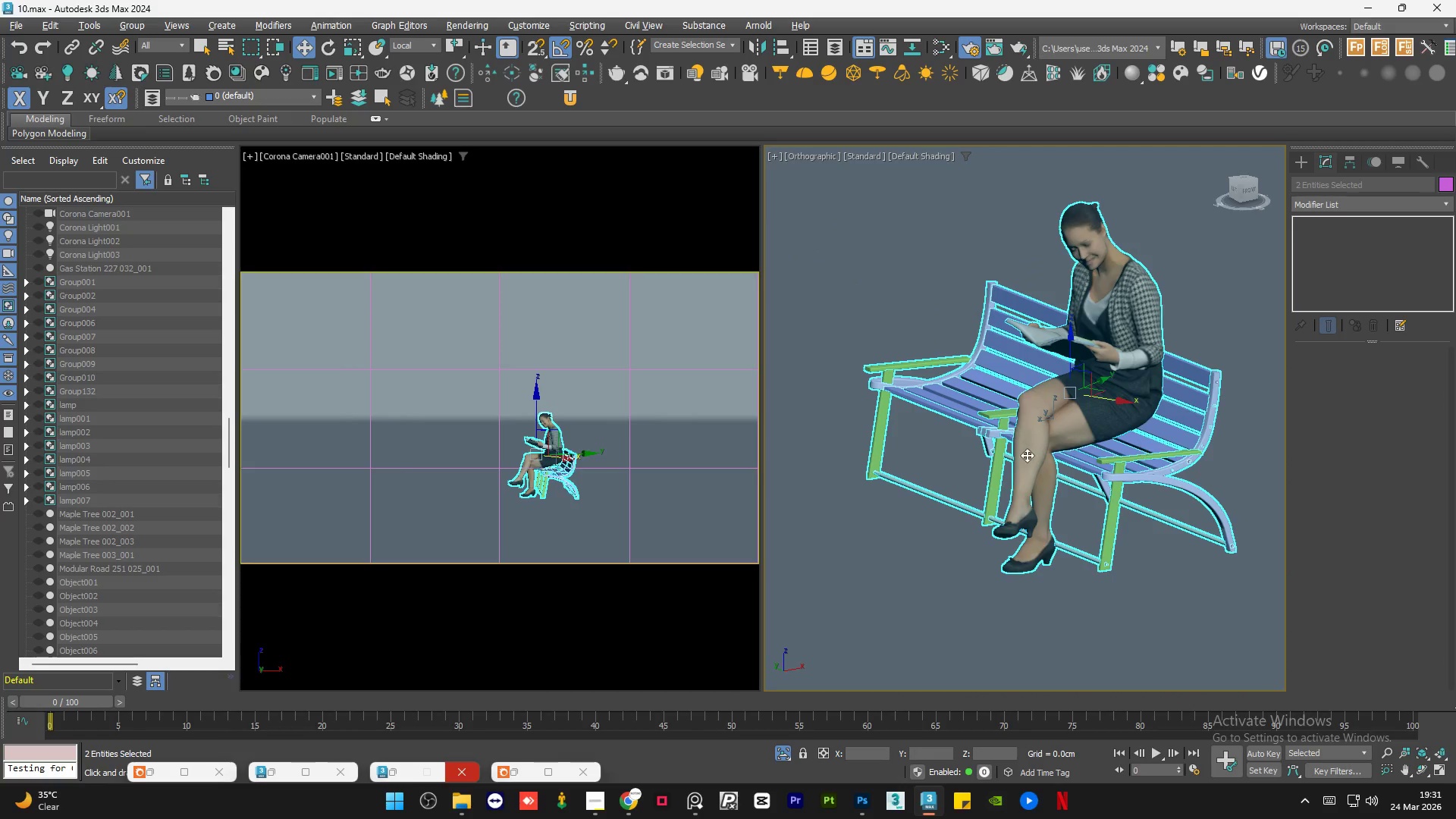 
left_click([891, 247])
 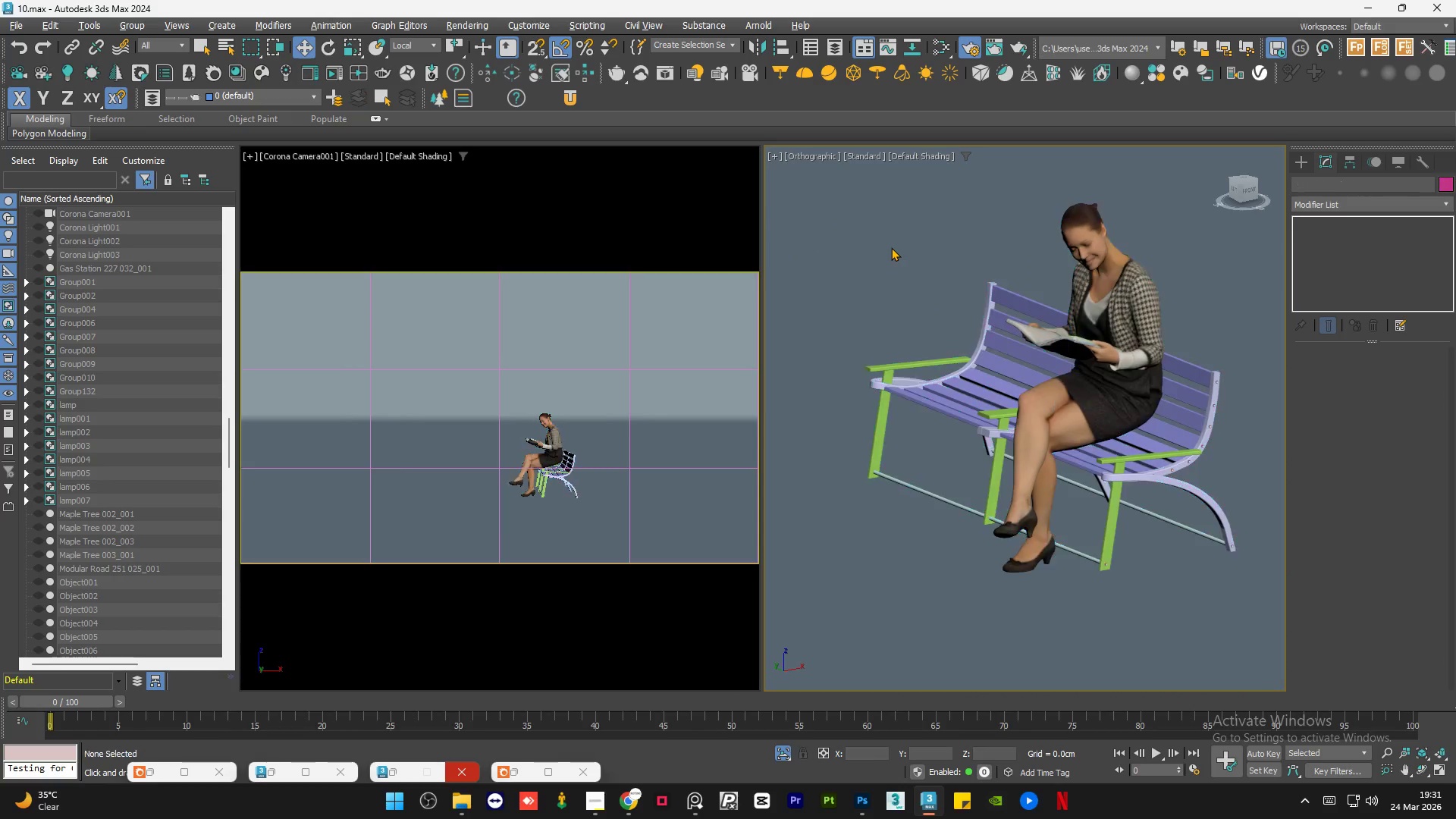 
key(R)
 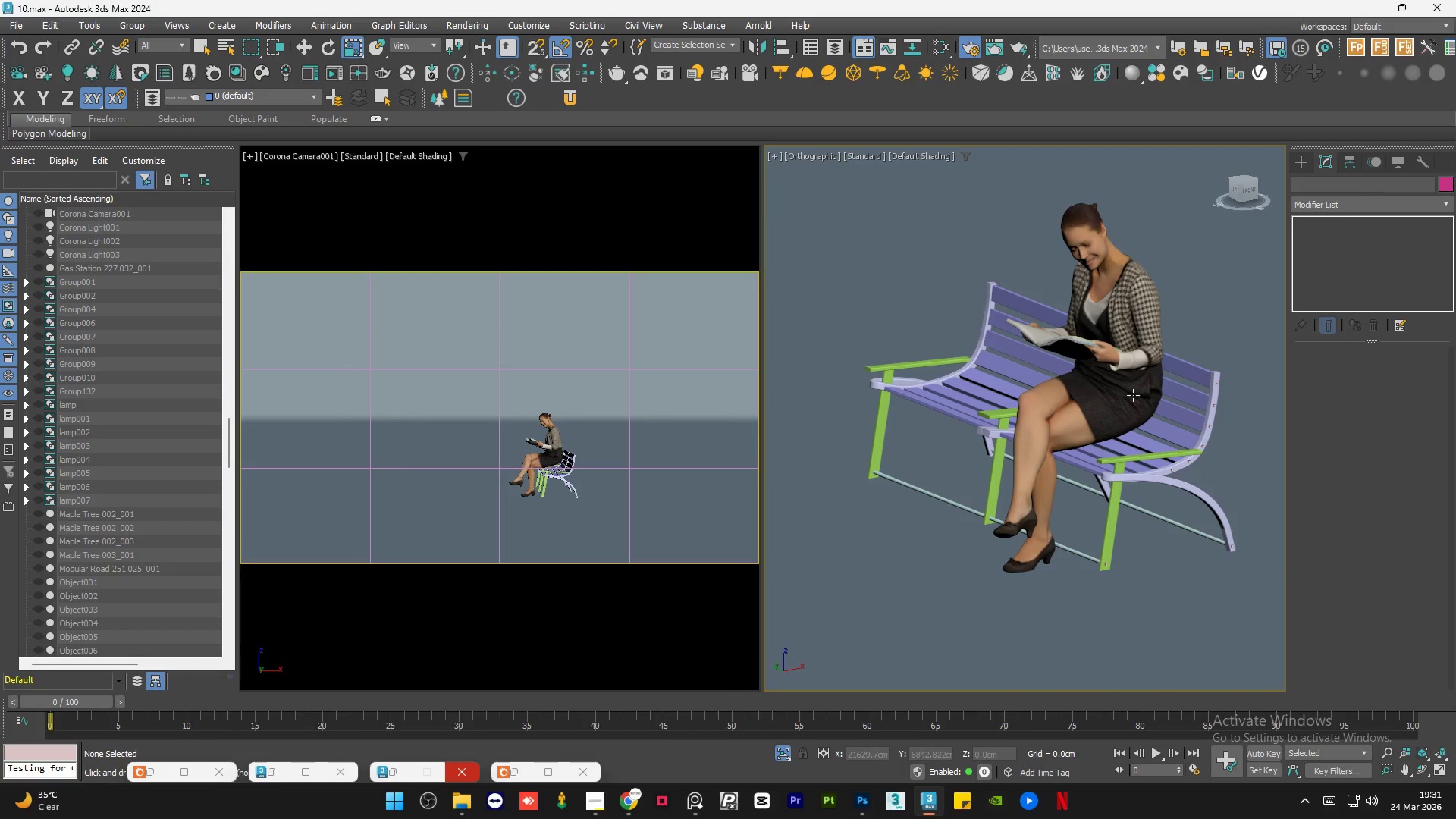 
left_click([1133, 395])
 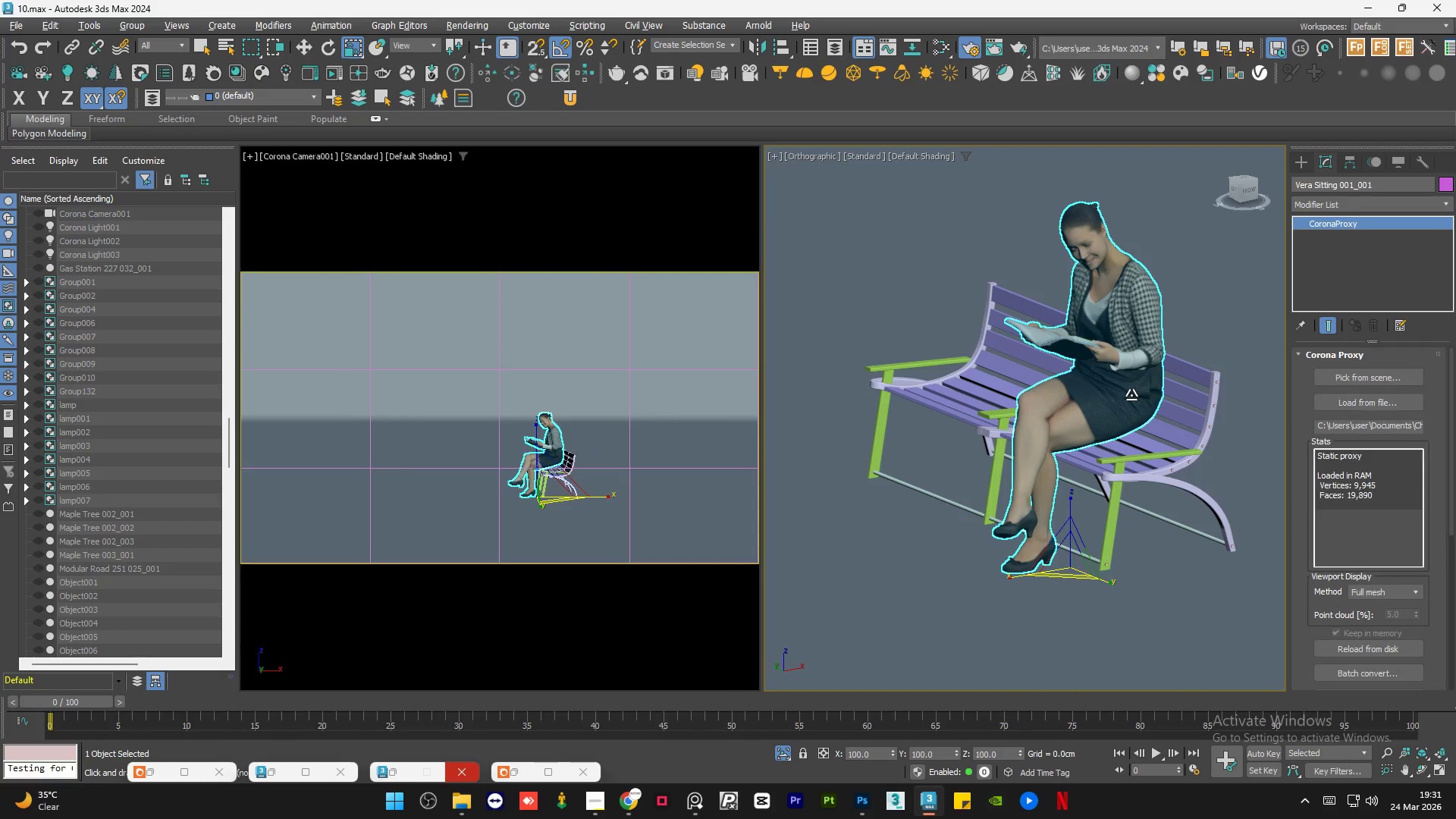 
scroll: coordinate [1100, 399], scroll_direction: down, amount: 1.0
 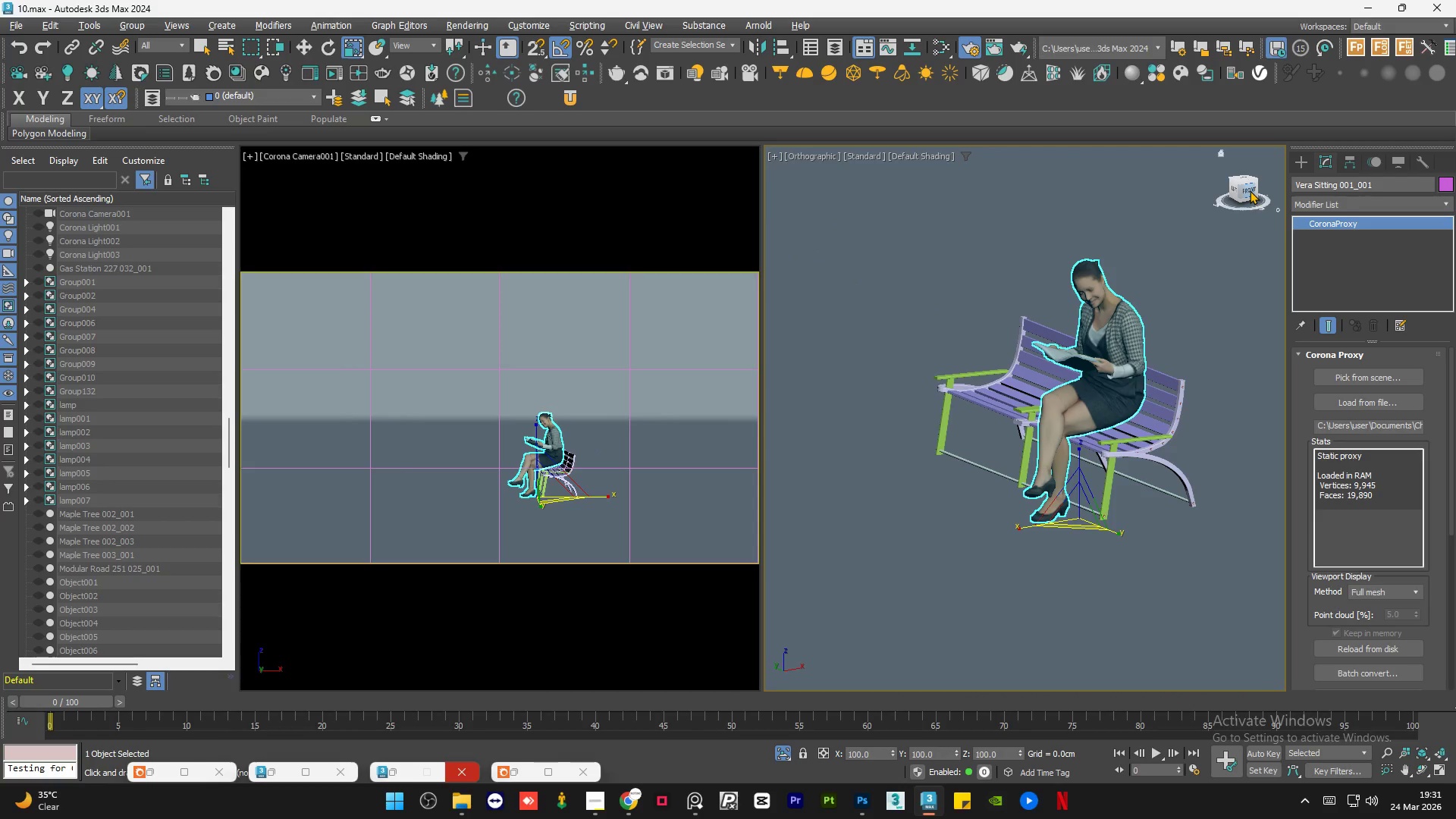 
left_click([1250, 190])
 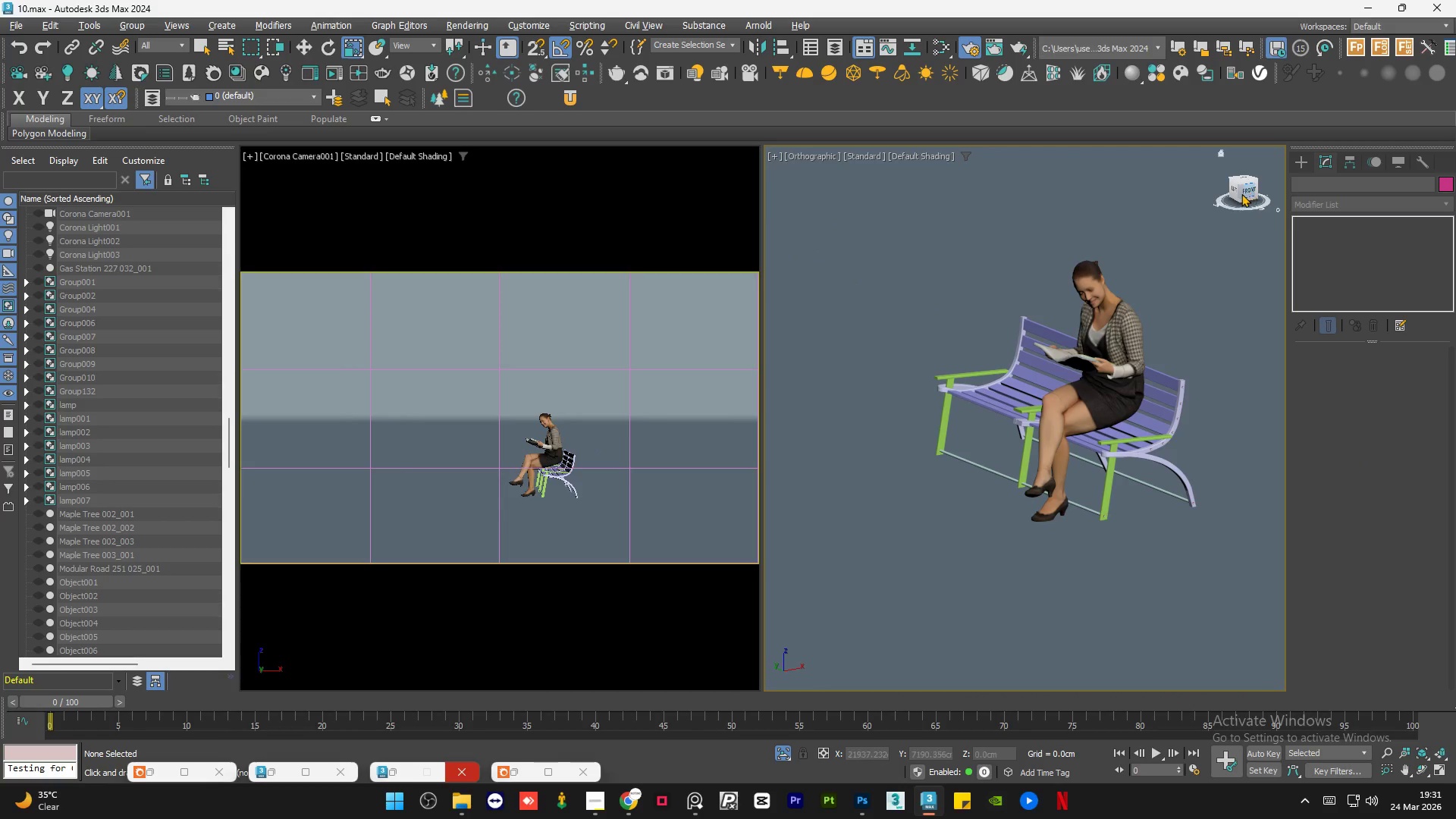 
key(Alt+W)
 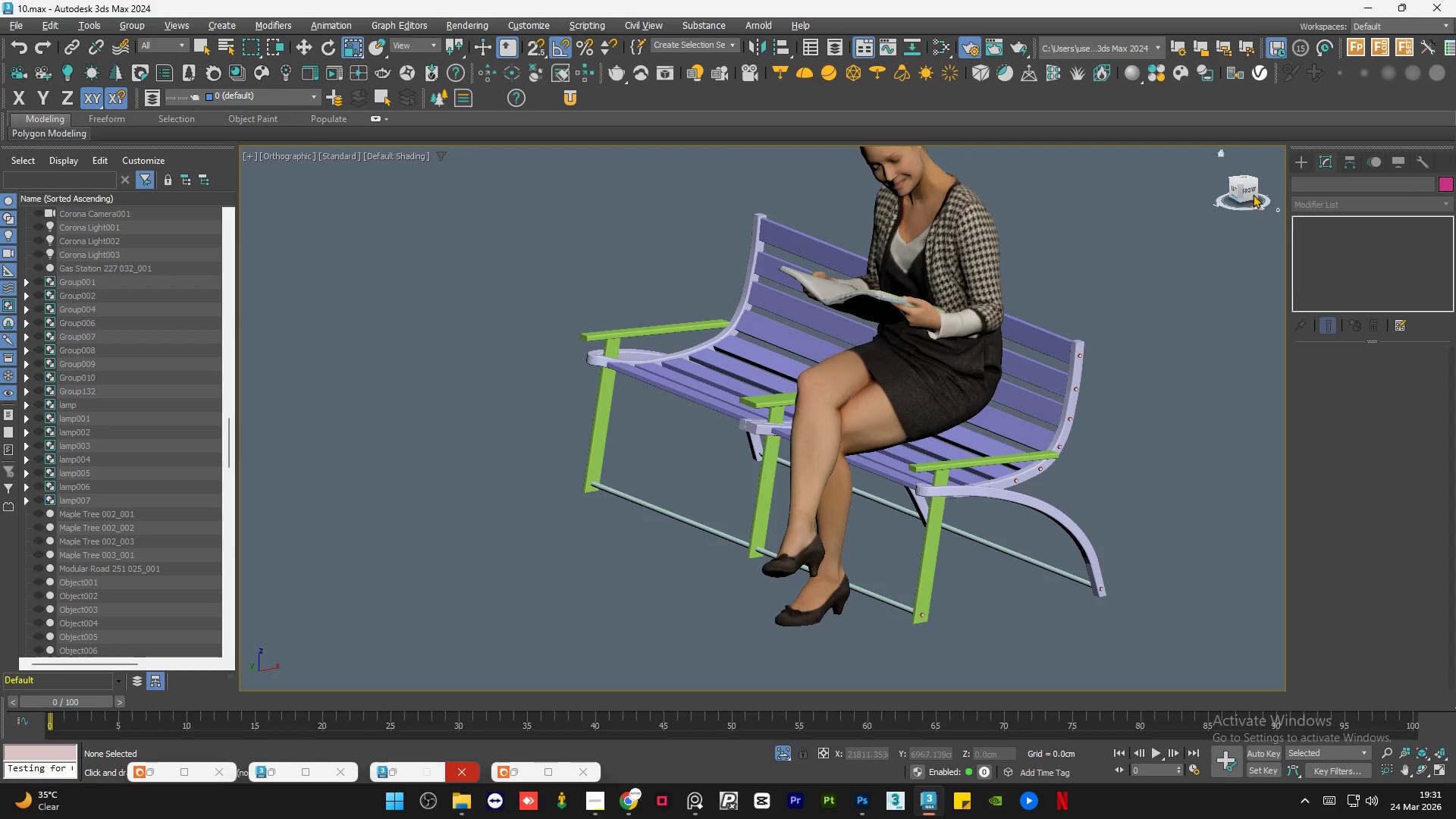 
left_click([1250, 194])
 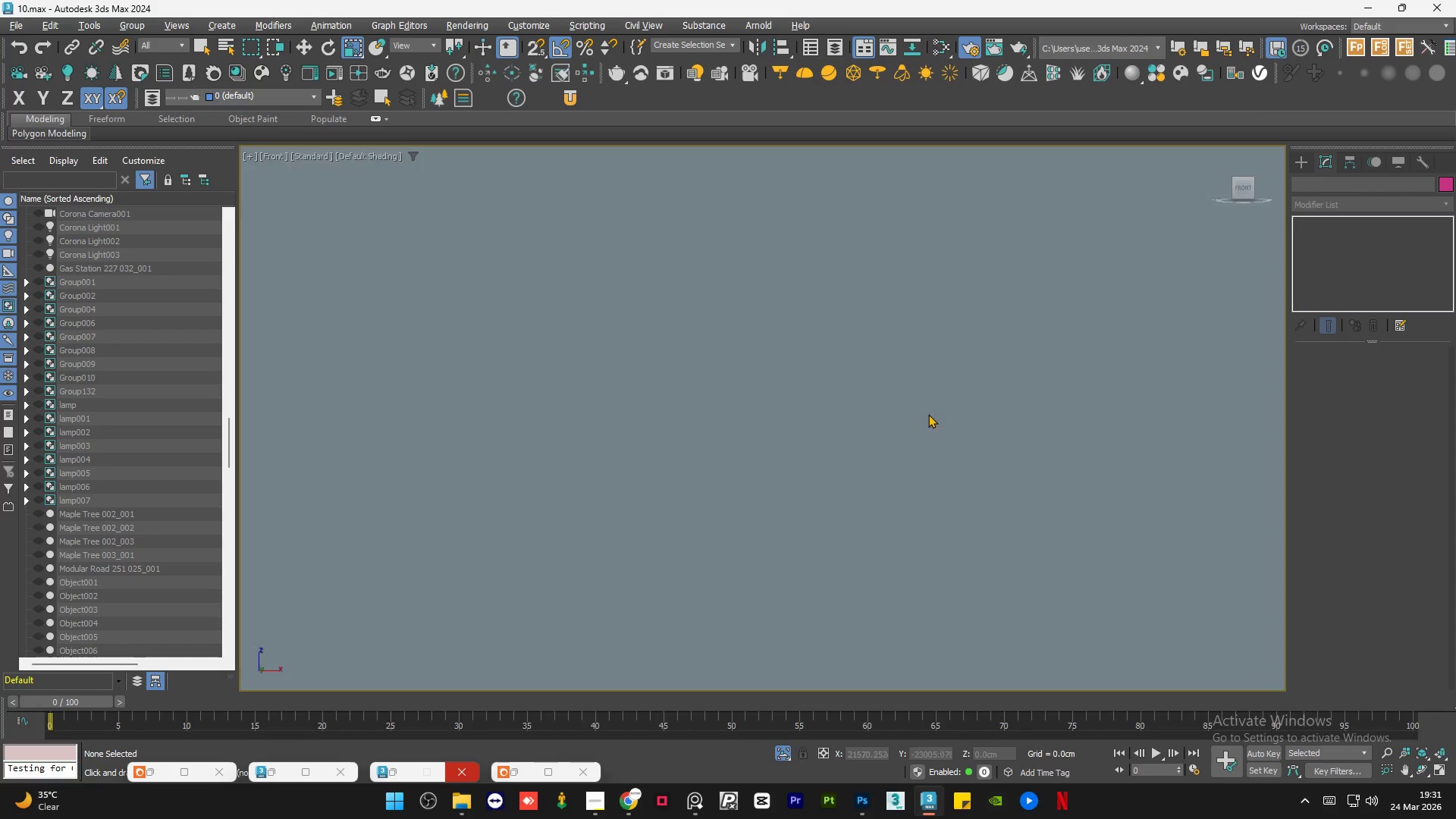 
key(Z)
 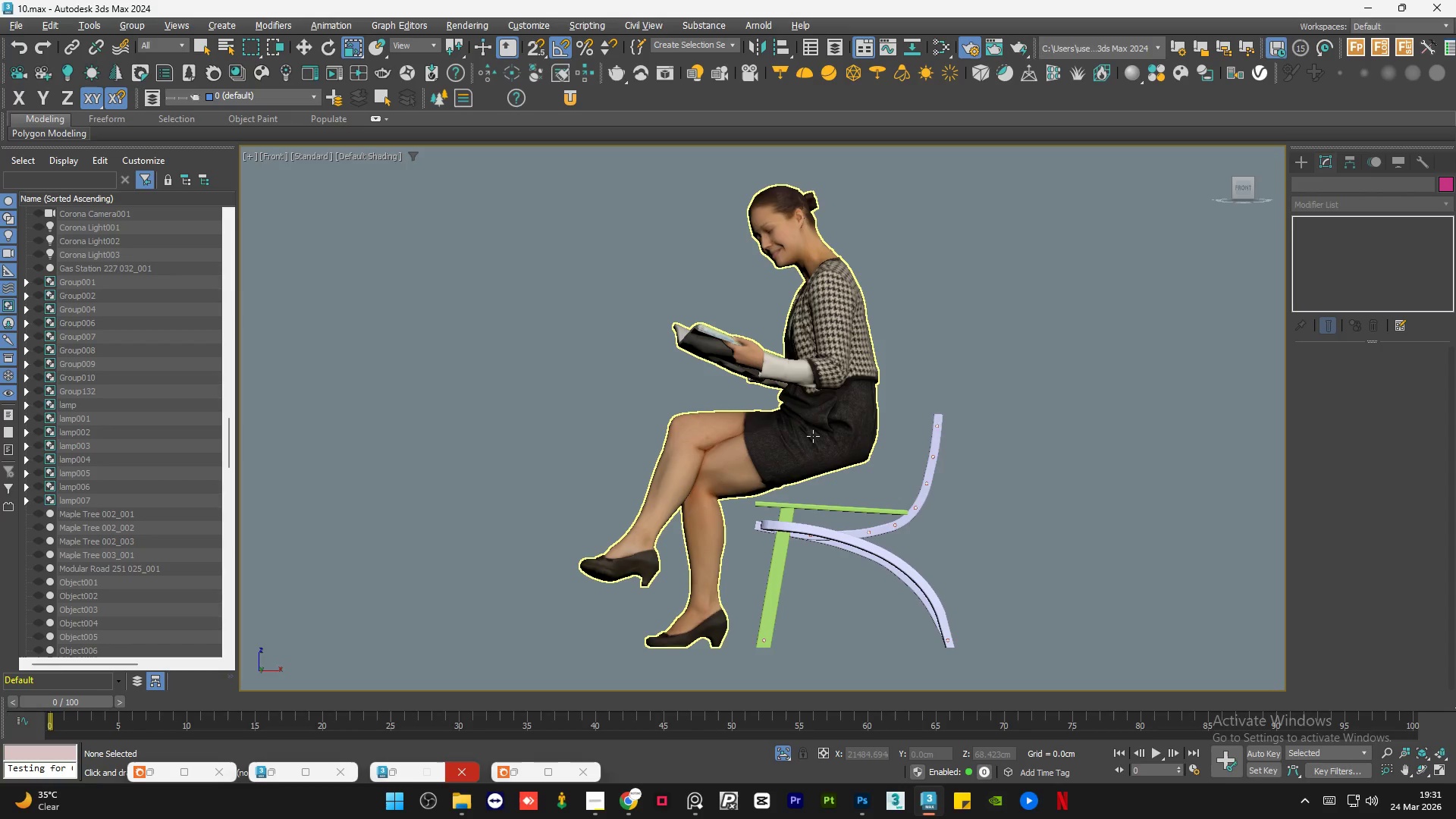 
left_click([813, 436])
 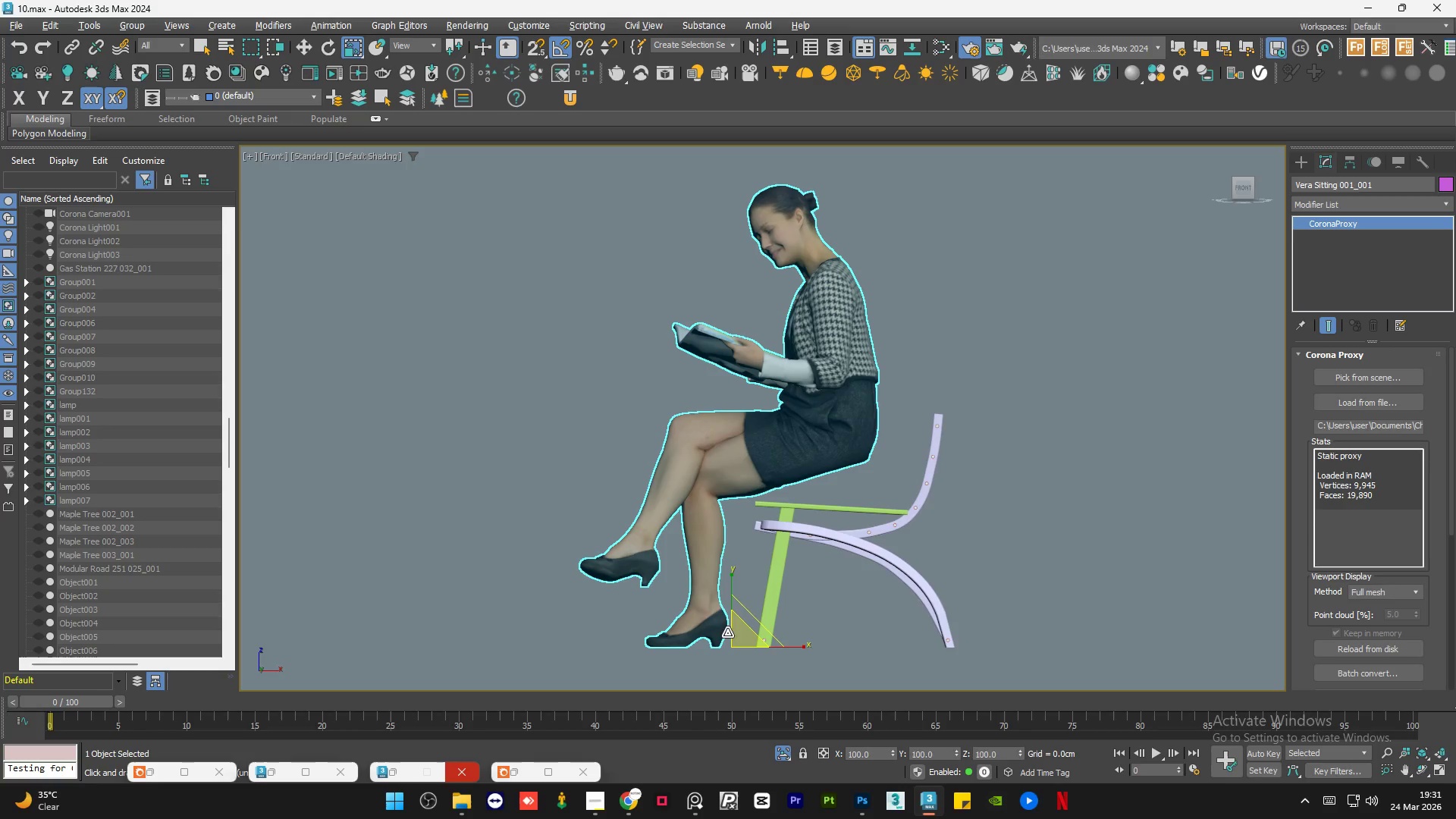 
left_click_drag(start_coordinate=[736, 629], to_coordinate=[745, 669])
 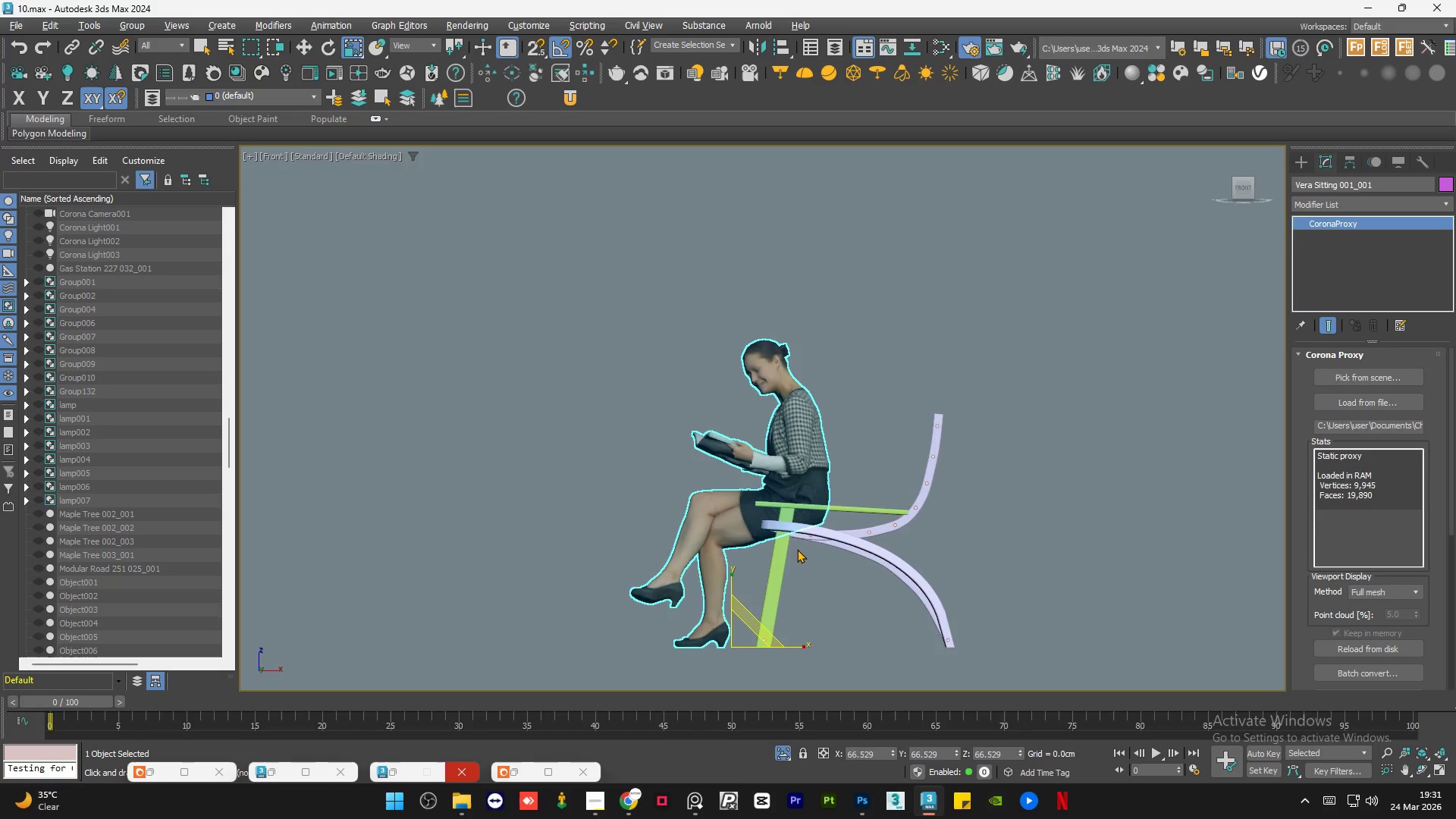 
hold_key(key=AltLeft, duration=1.5)
 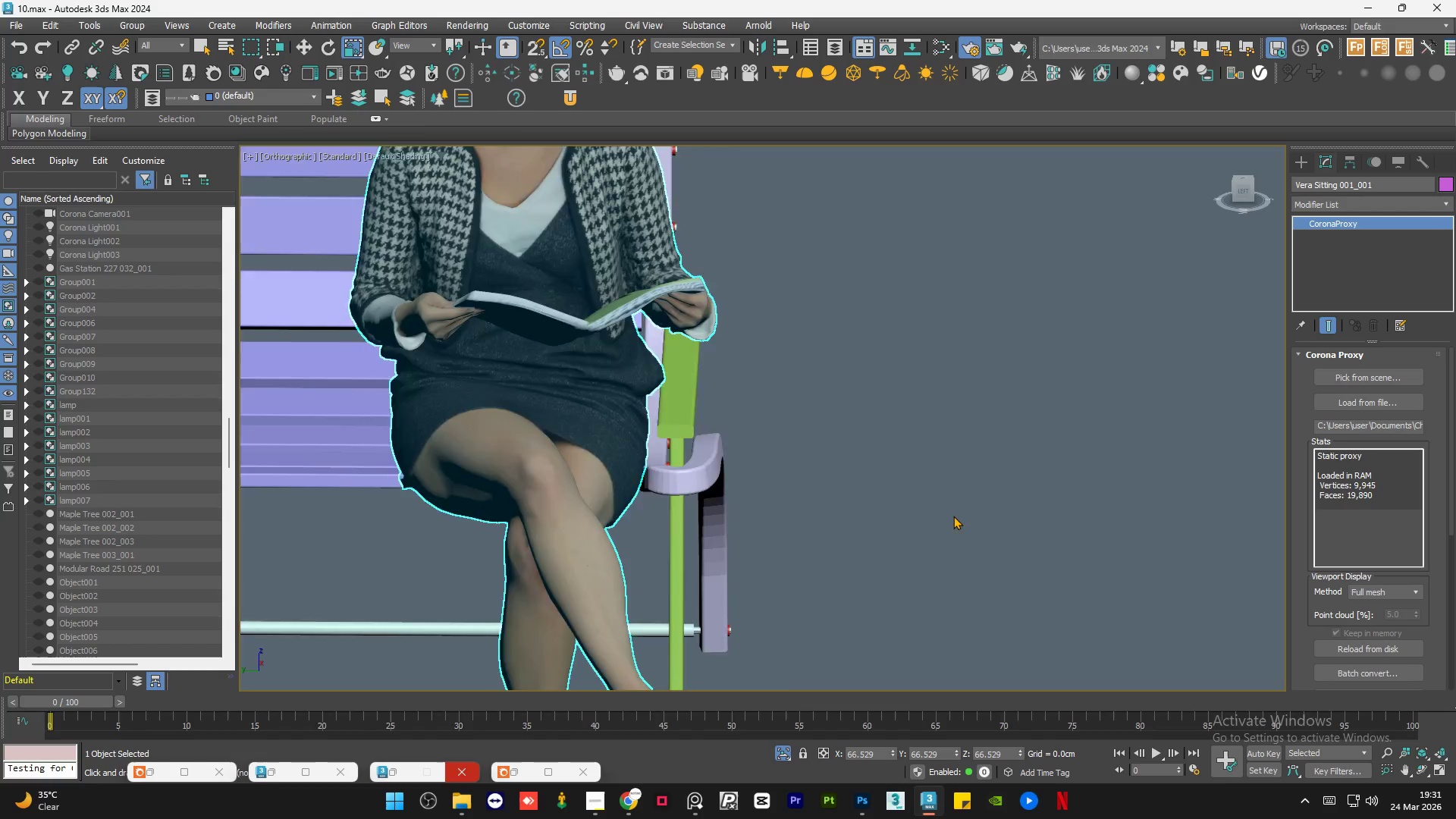 
scroll: coordinate [809, 529], scroll_direction: up, amount: 3.0
 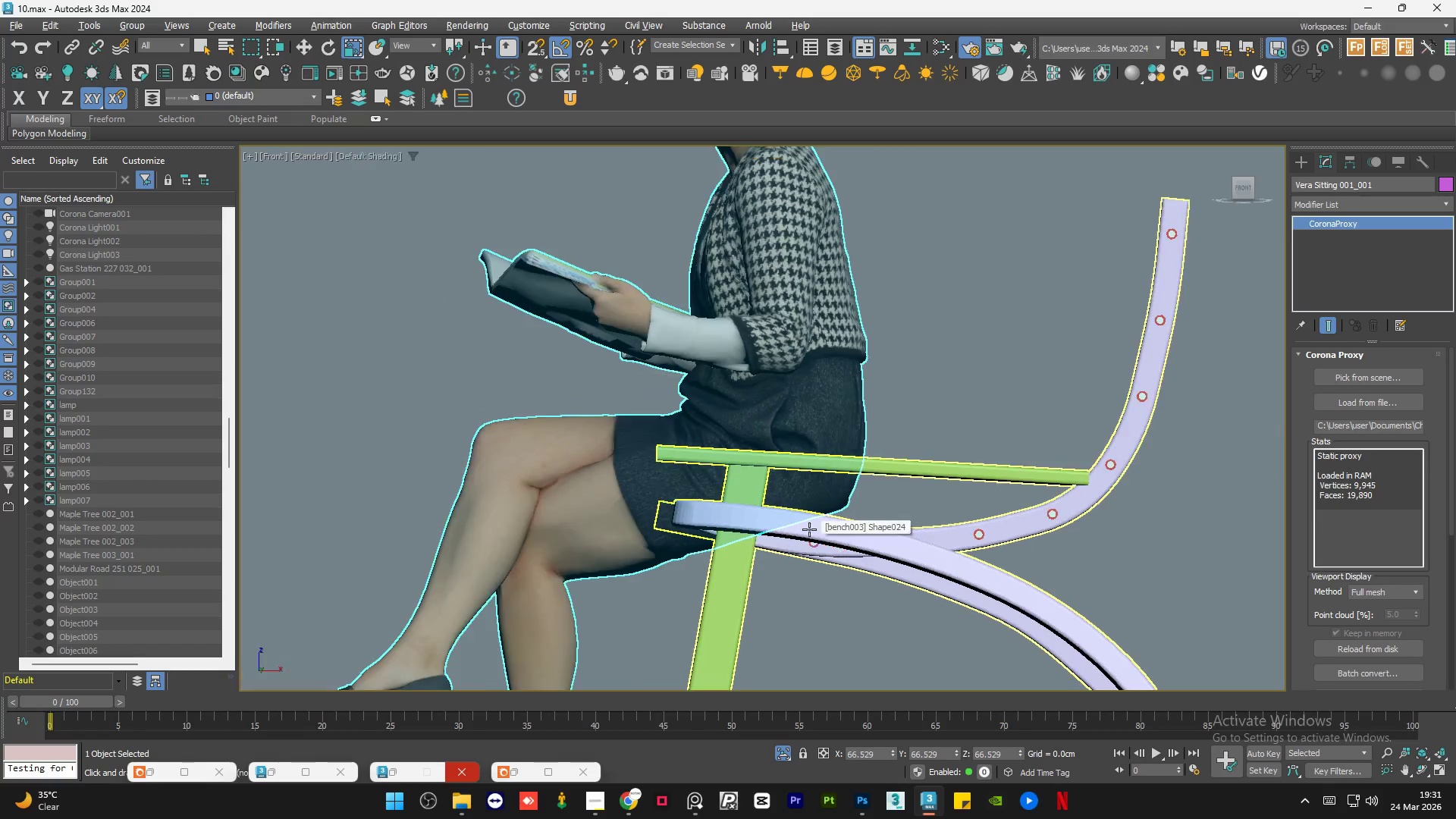 
key(Alt+AltLeft)
 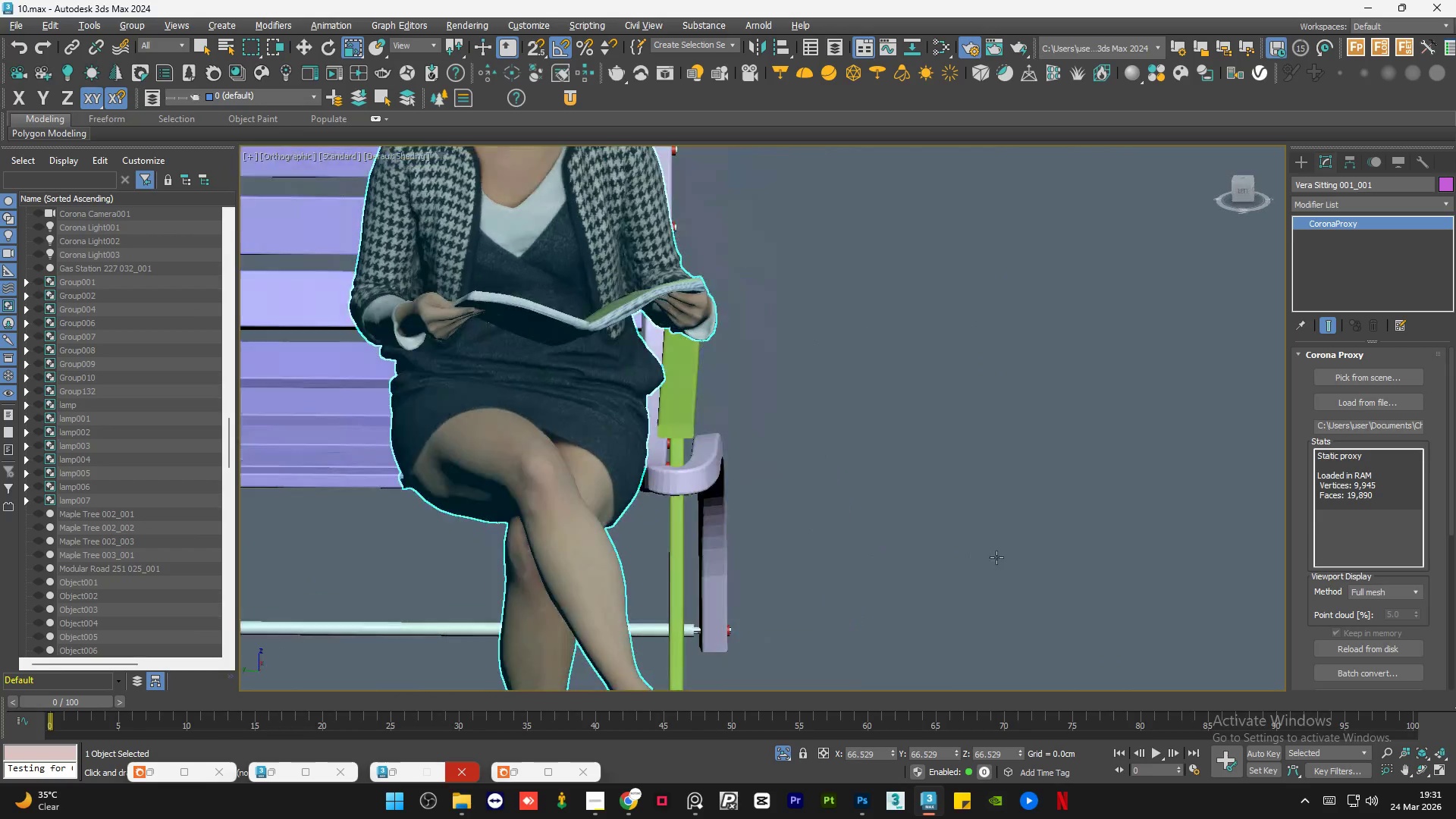 
key(Alt+AltLeft)
 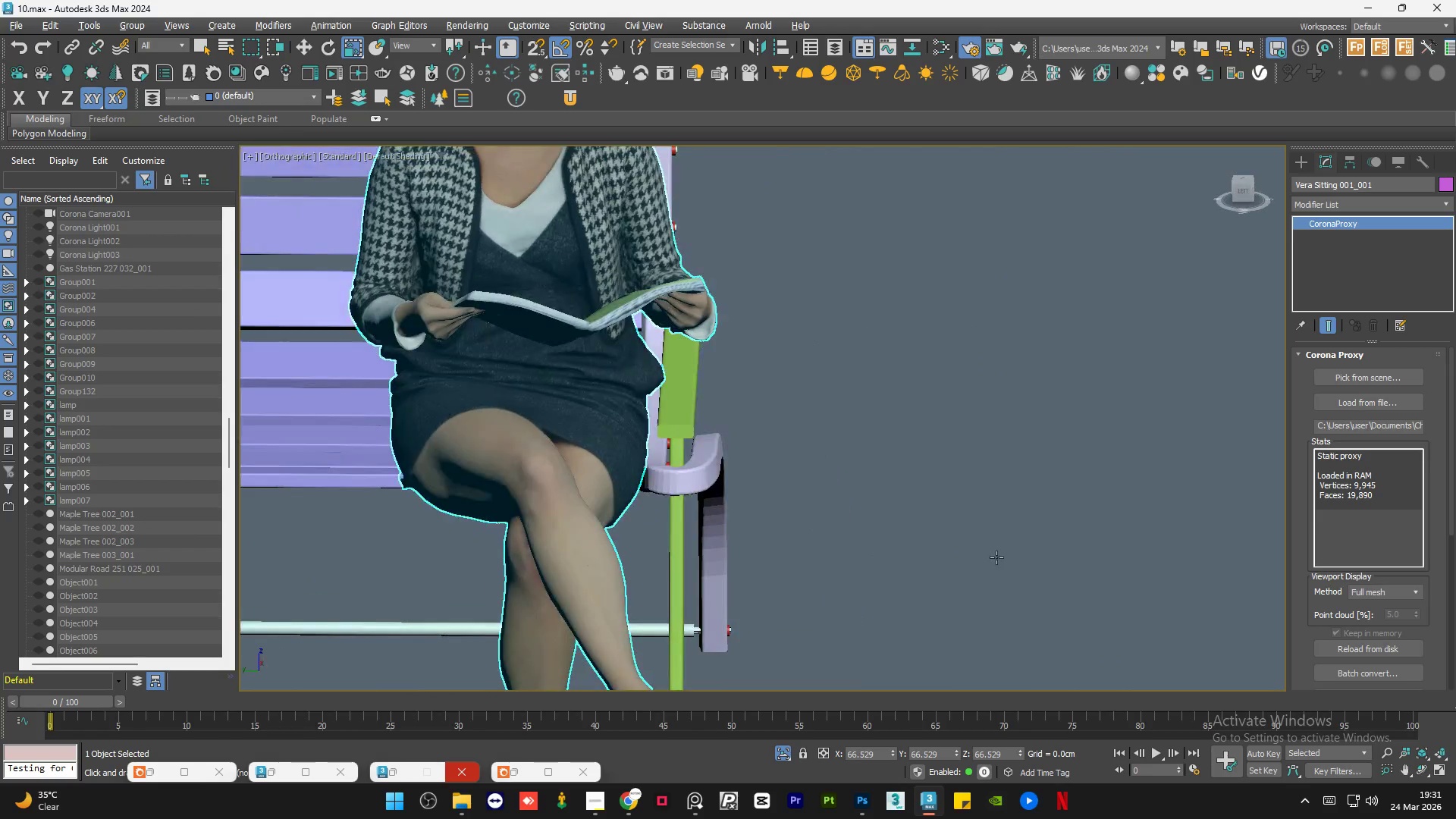 
key(Alt+AltLeft)
 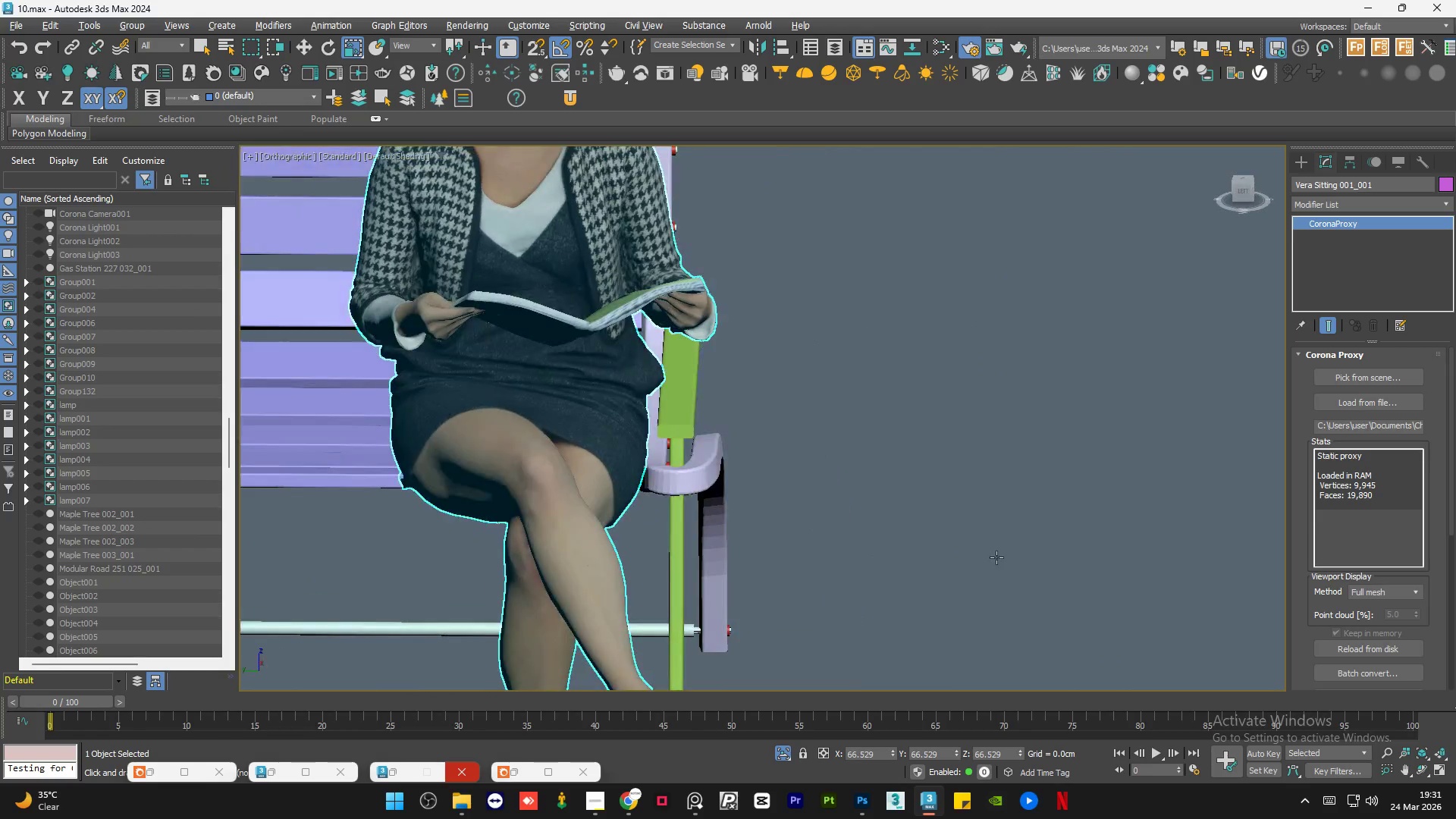 
key(Alt+AltLeft)
 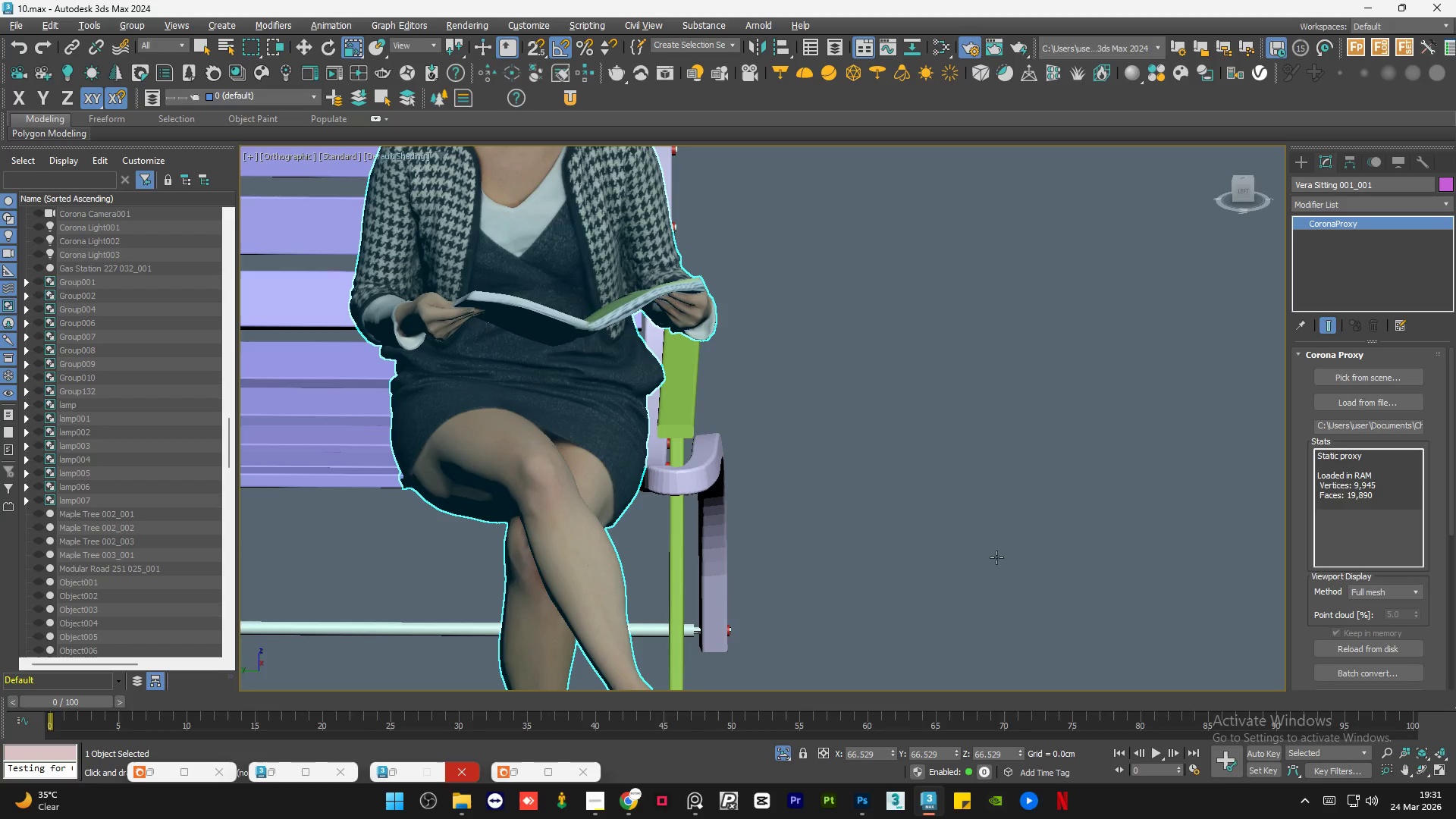 
key(Alt+AltLeft)
 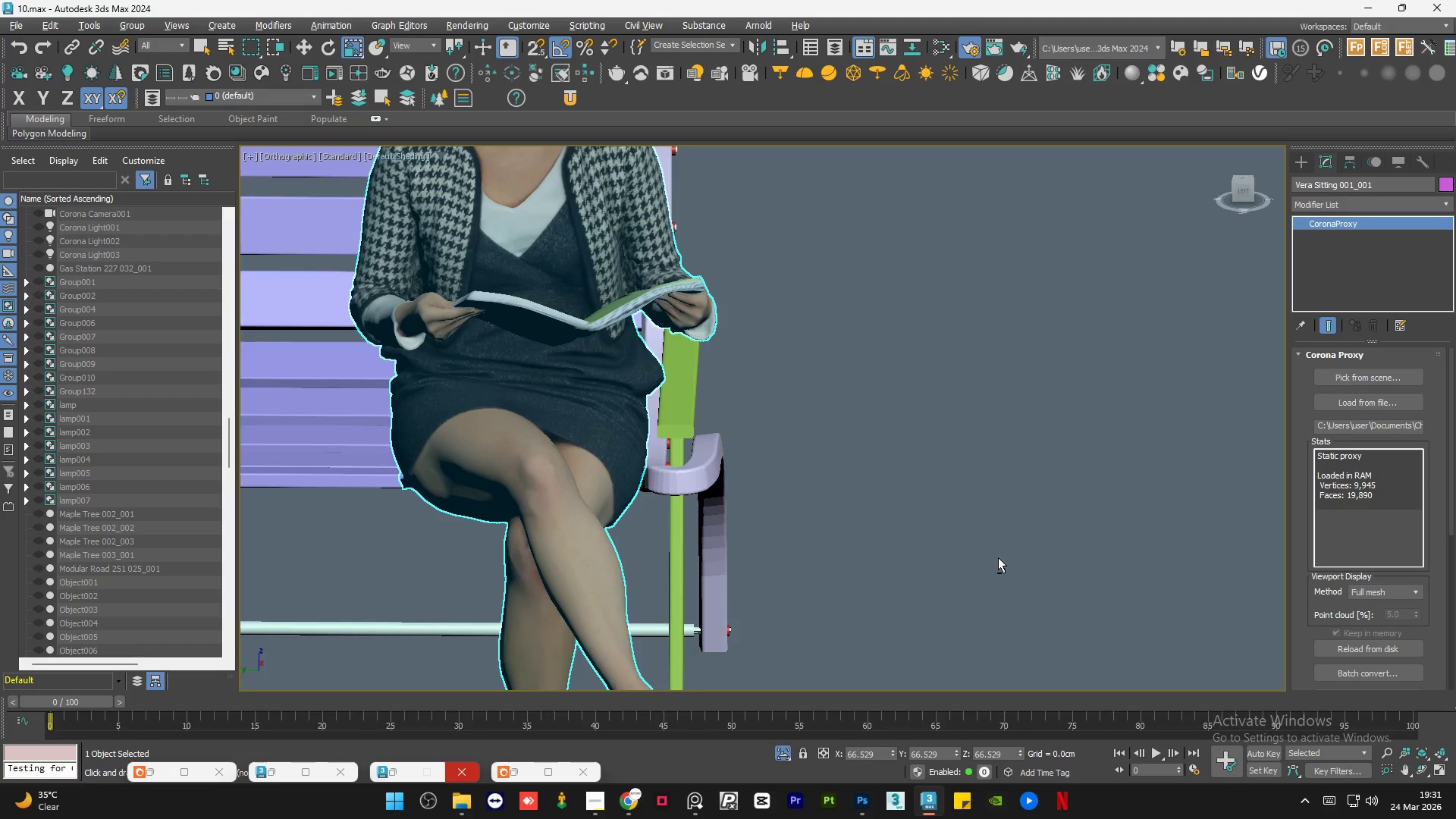 
key(Alt+AltLeft)
 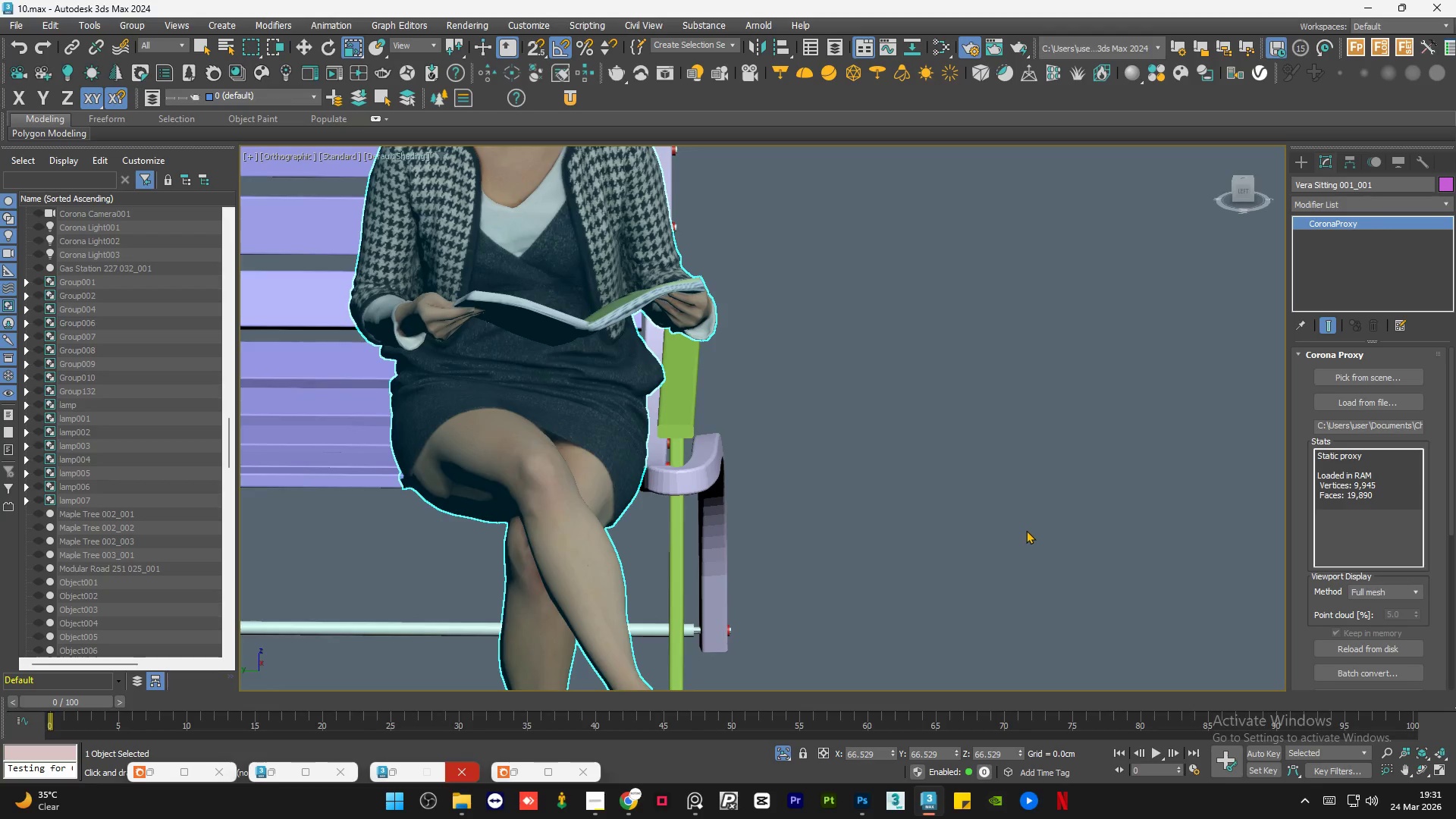 
hold_key(key=AltLeft, duration=1.31)
 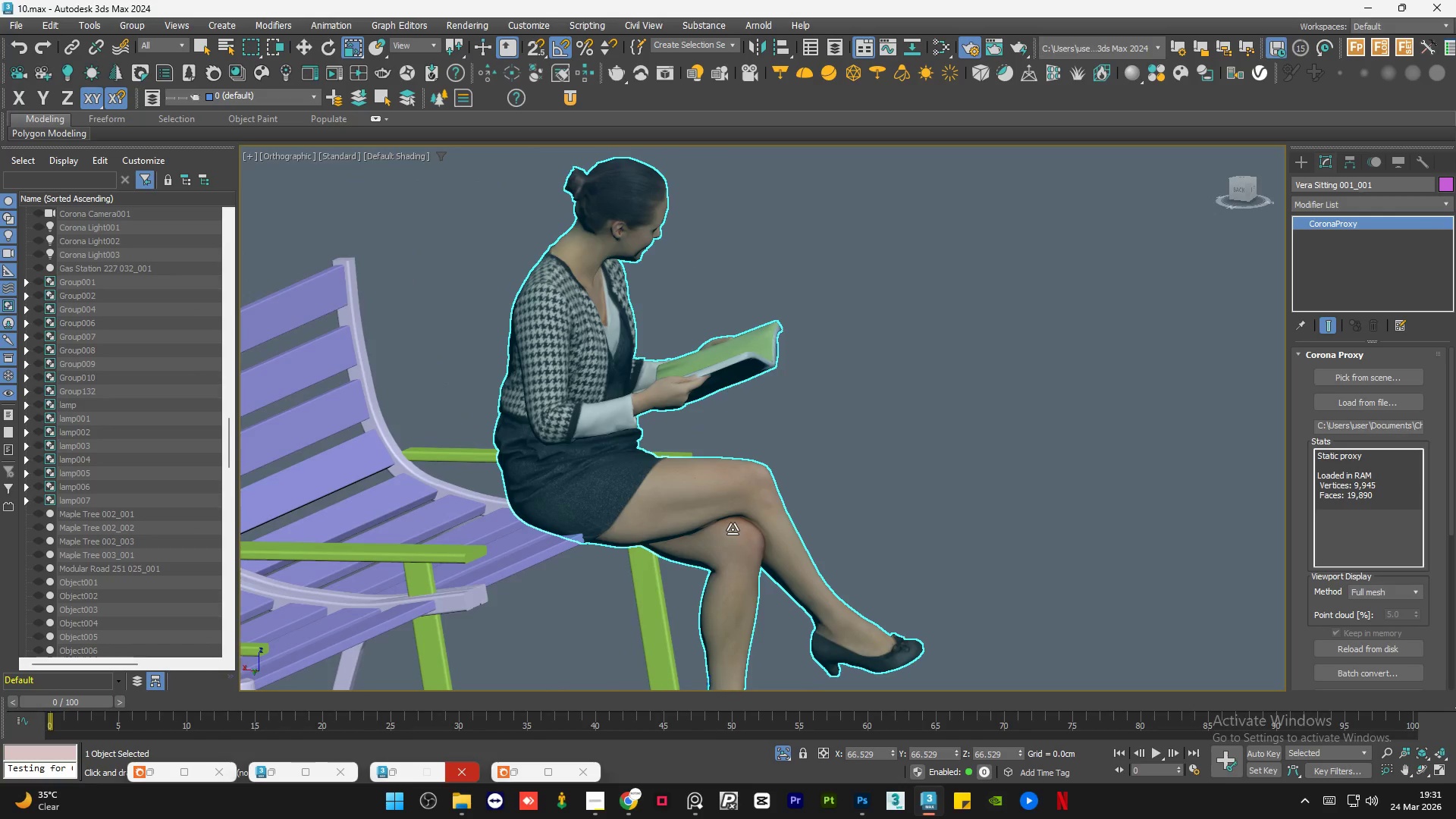 
scroll: coordinate [1006, 526], scroll_direction: down, amount: 1.0
 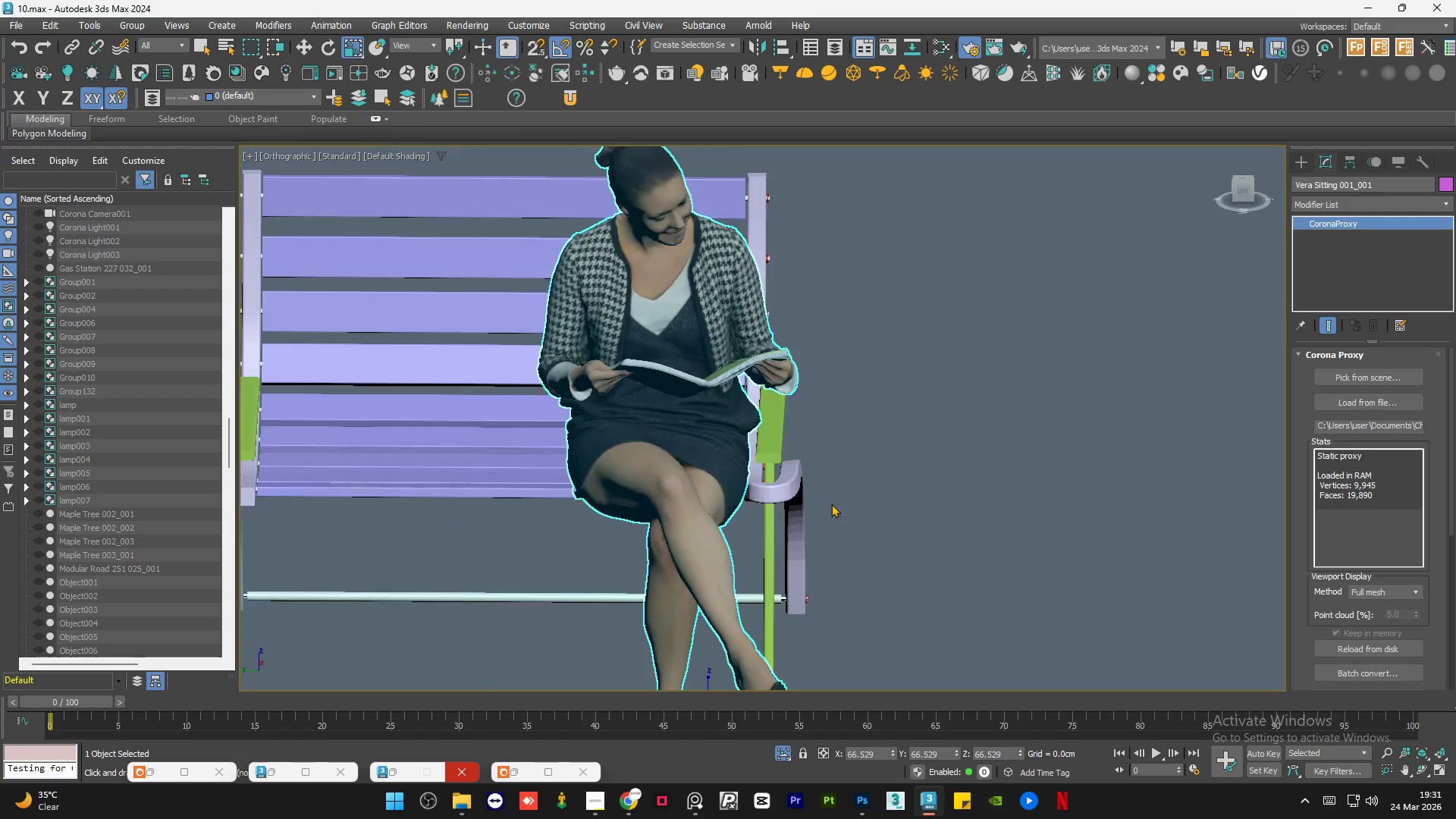 
hold_key(key=AltLeft, duration=4.55)
 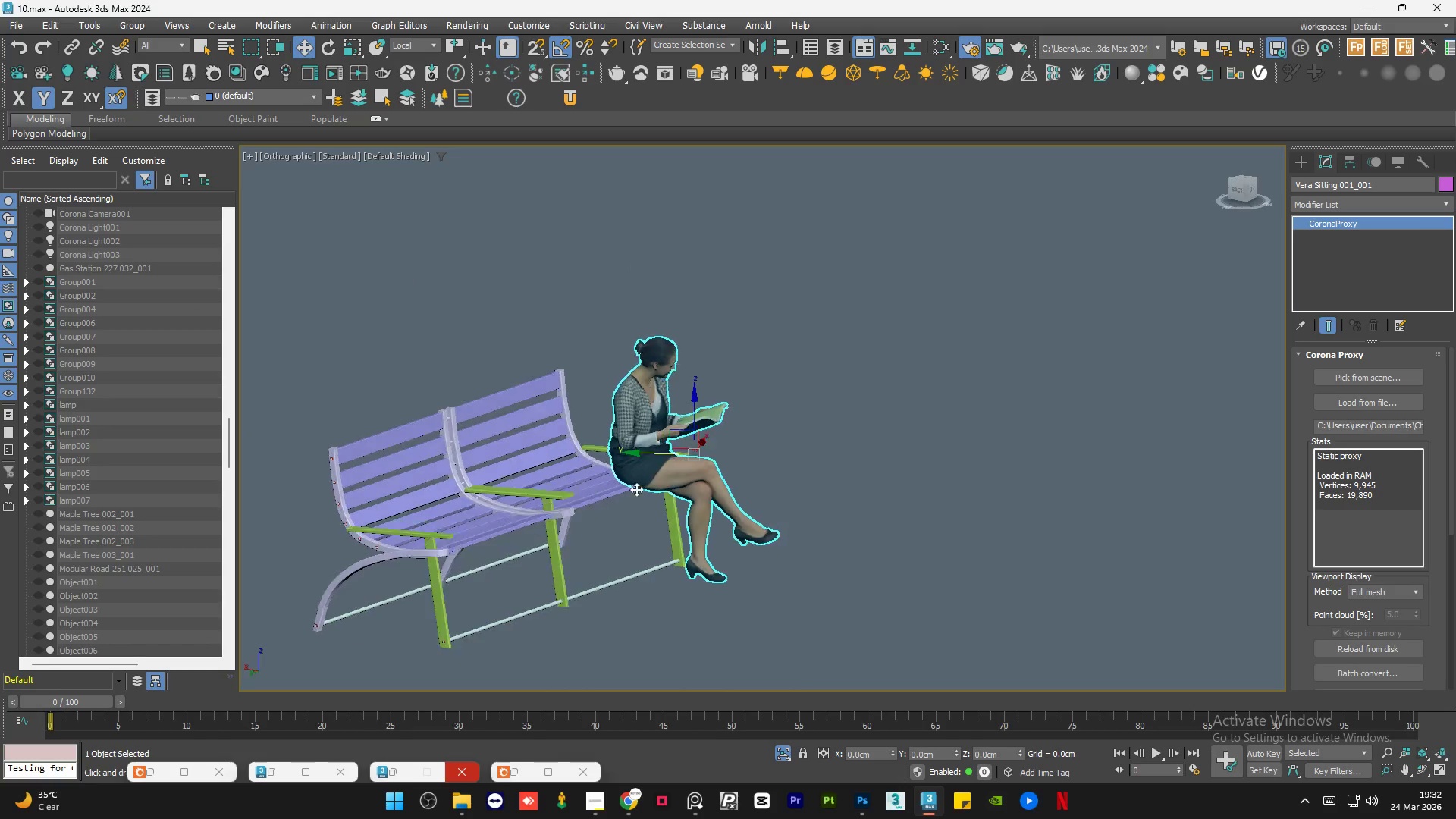 
key(W)
 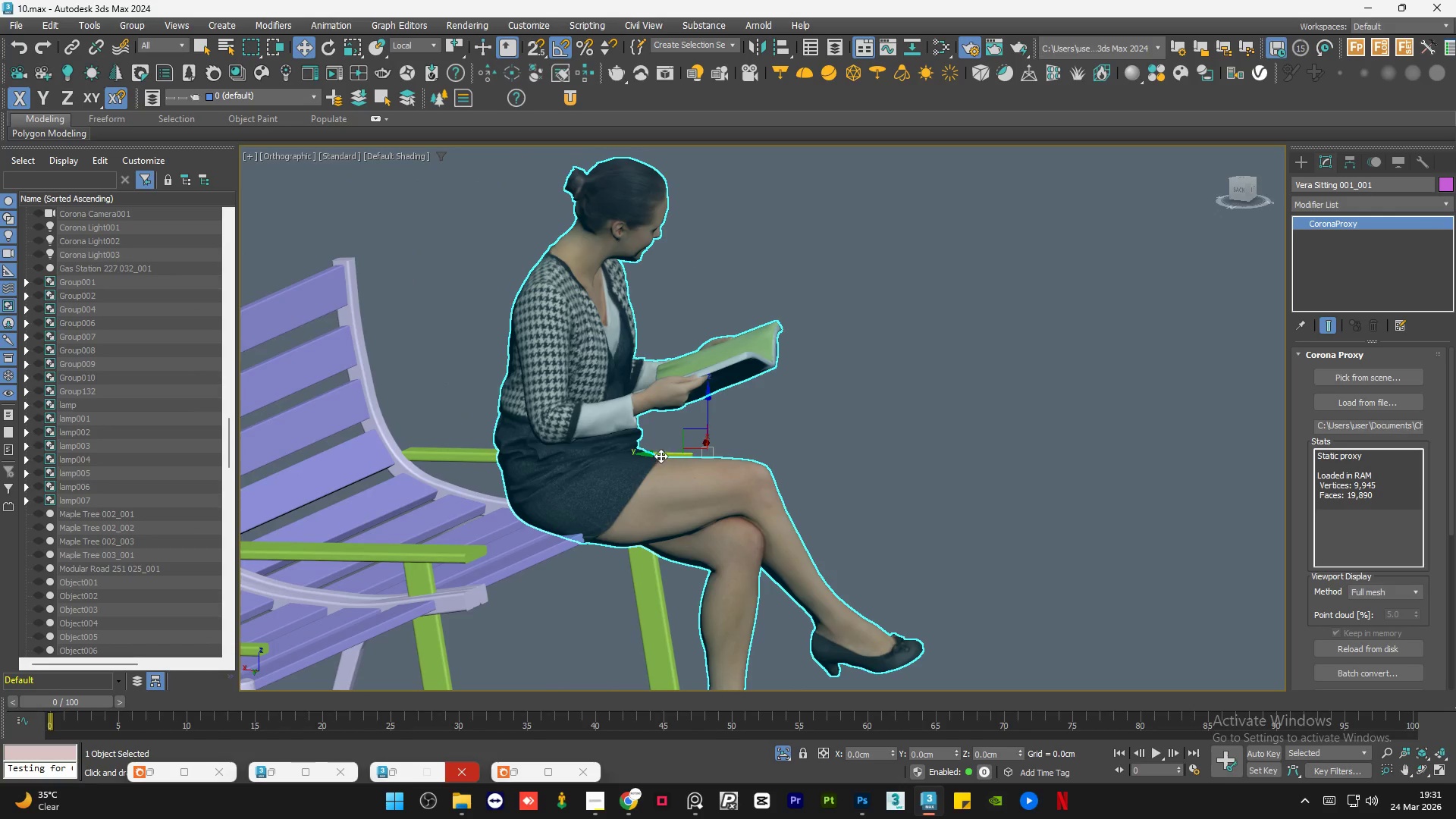 
left_click_drag(start_coordinate=[659, 455], to_coordinate=[675, 456])
 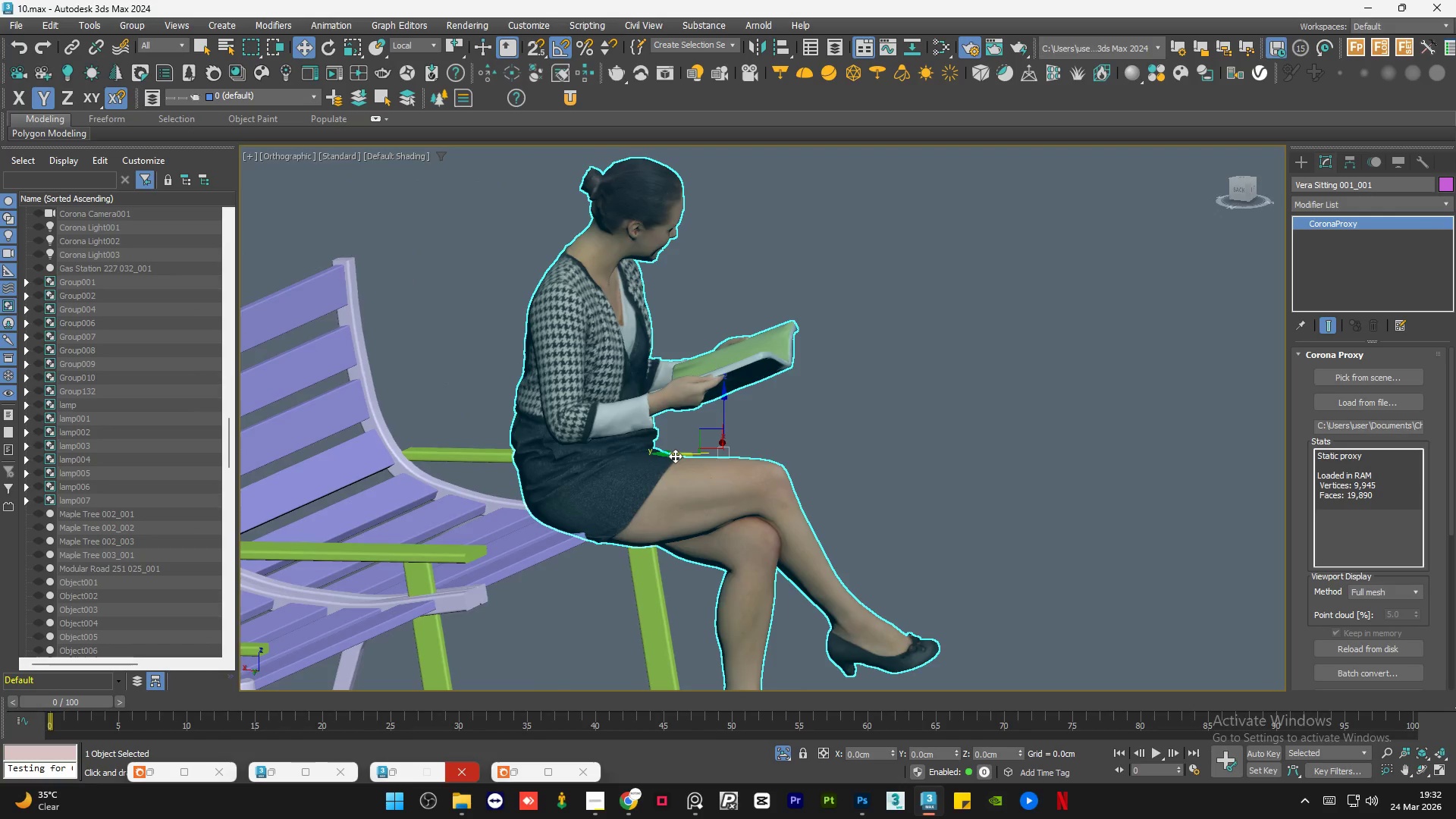 
hold_key(key=AltLeft, duration=1.03)
scroll: coordinate [693, 479], scroll_direction: down, amount: 2.0
 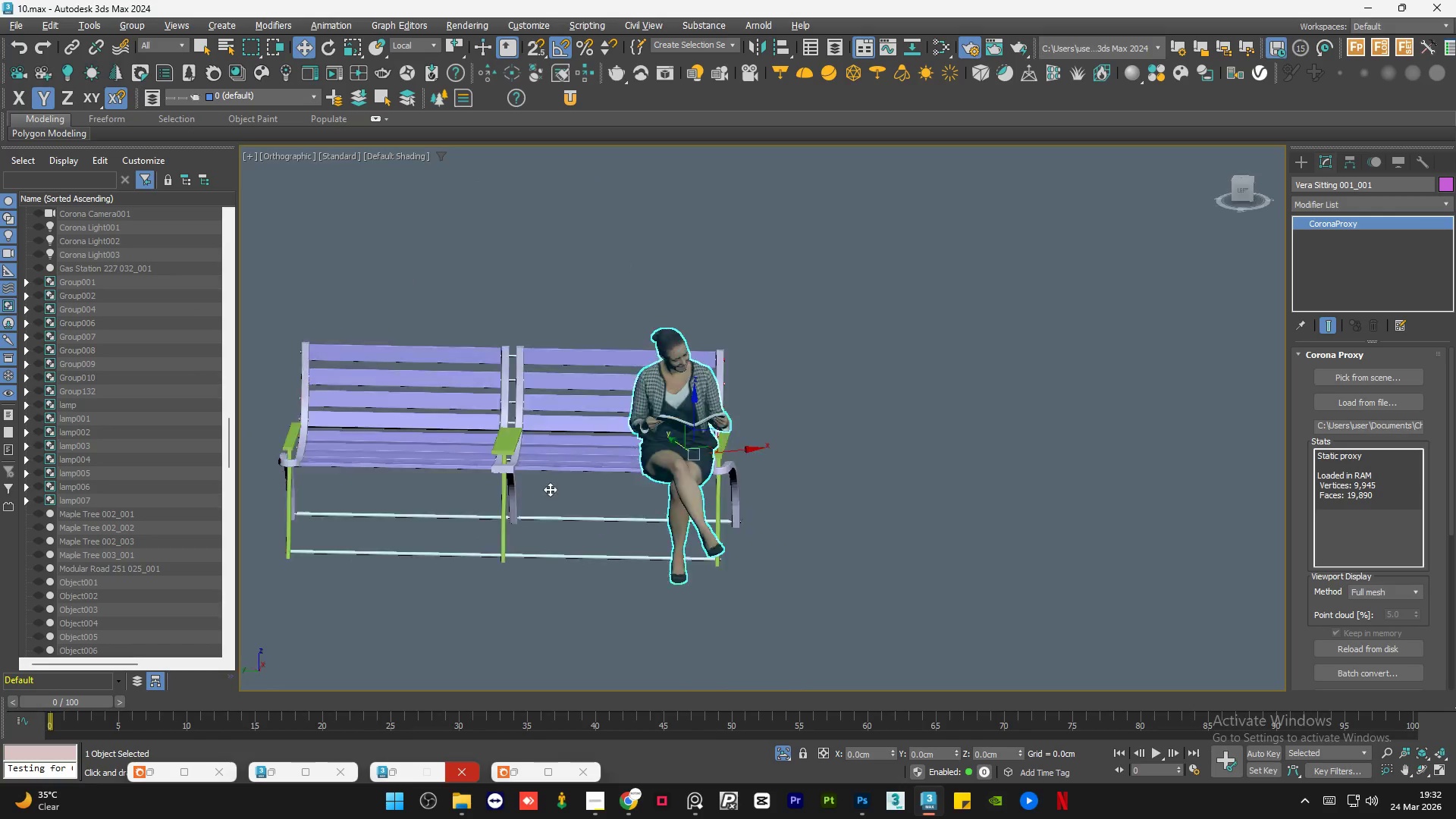 
hold_key(key=AltLeft, duration=1.0)
 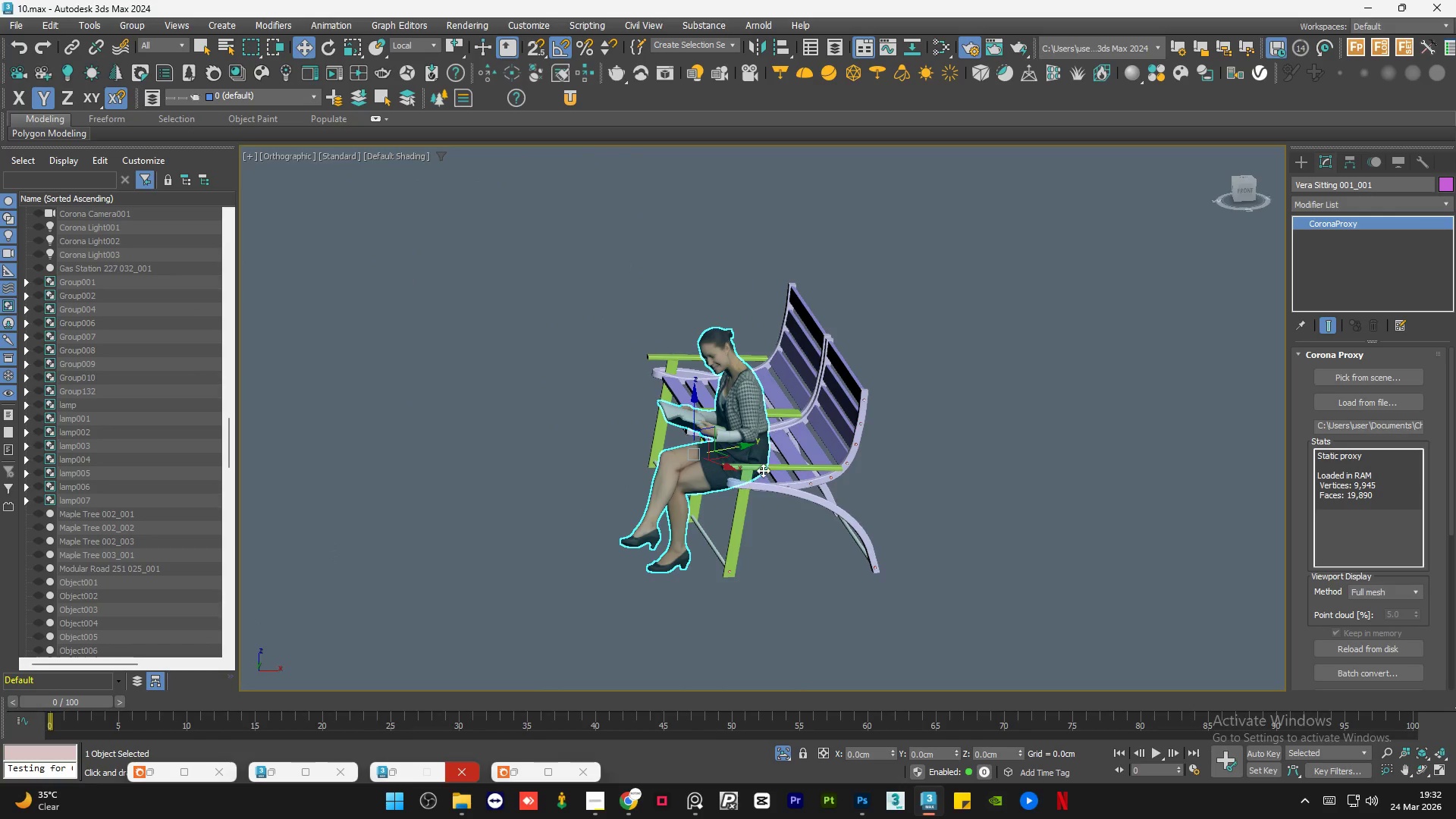 
hold_key(key=AltLeft, duration=0.72)
 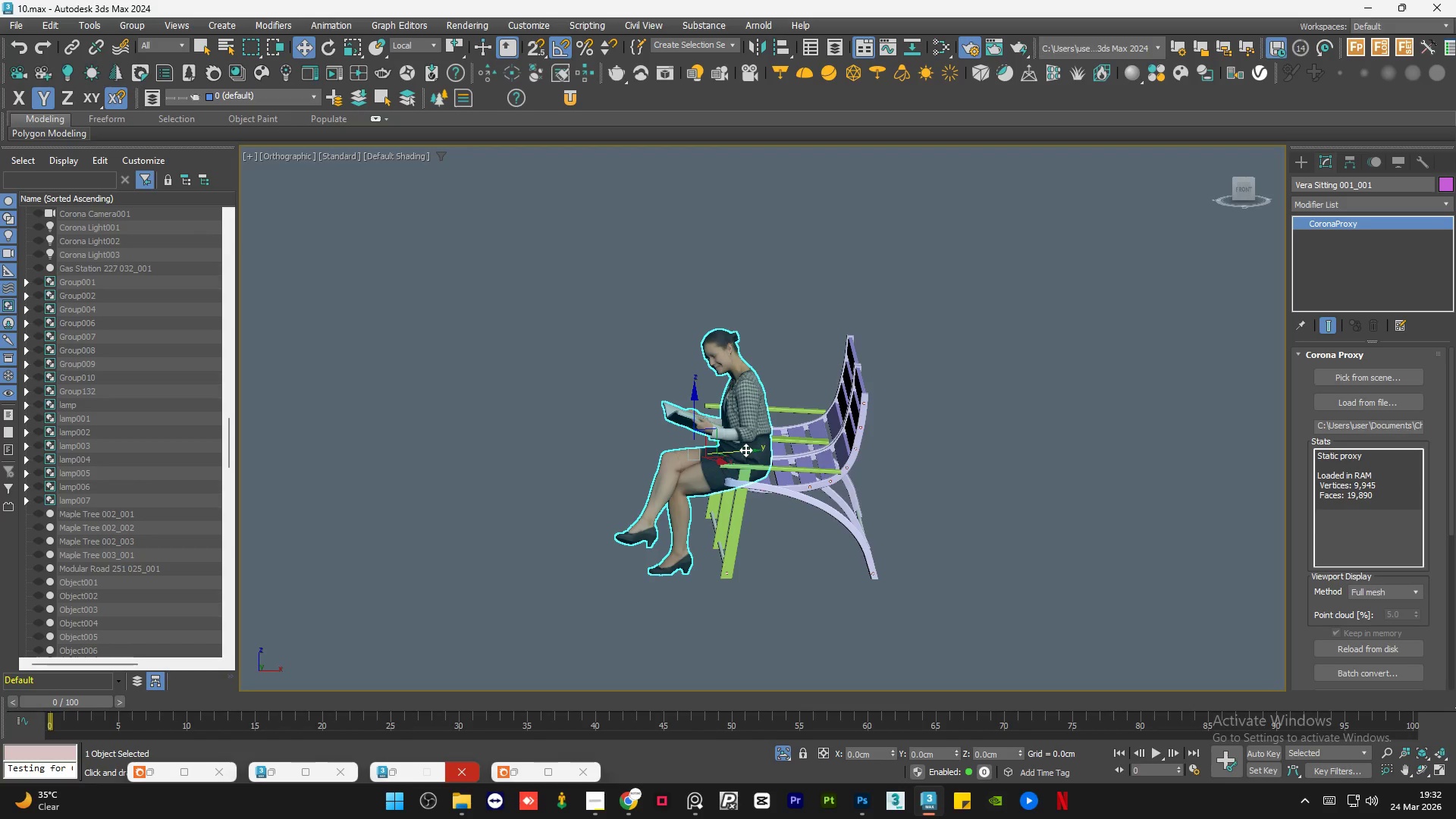 
hold_key(key=AltLeft, duration=0.88)
 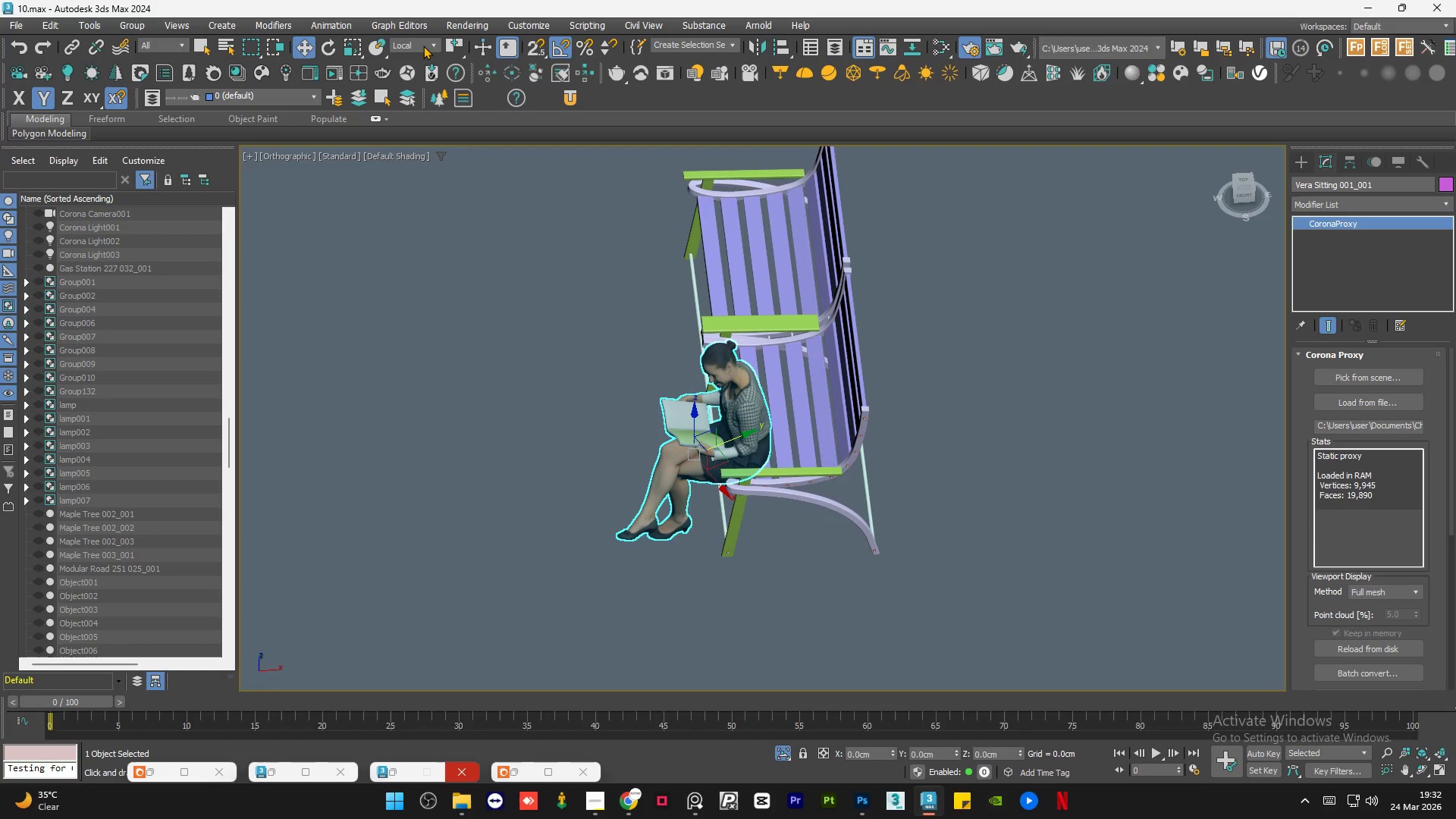 
left_click([423, 46])
 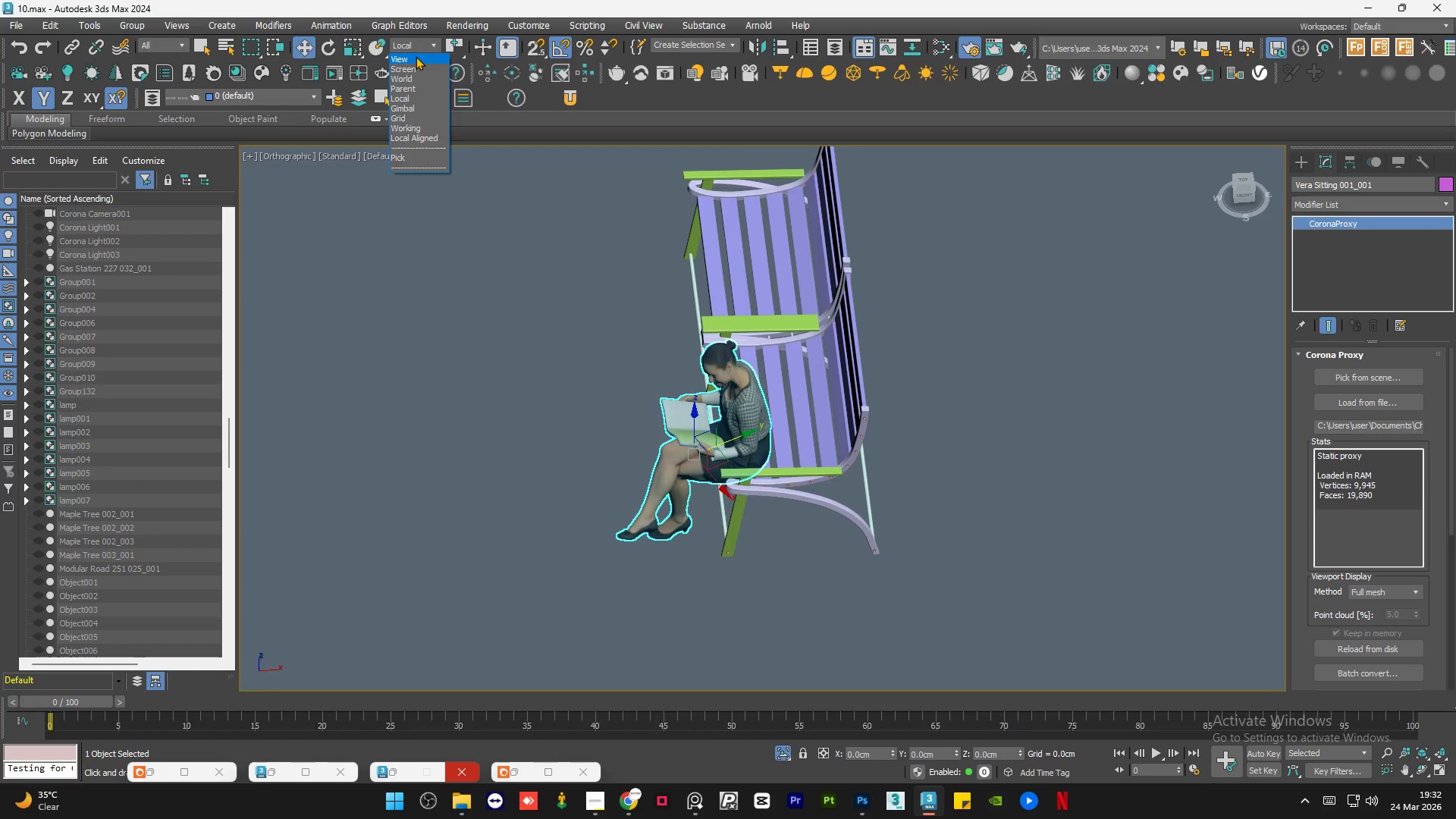 
left_click([416, 56])
 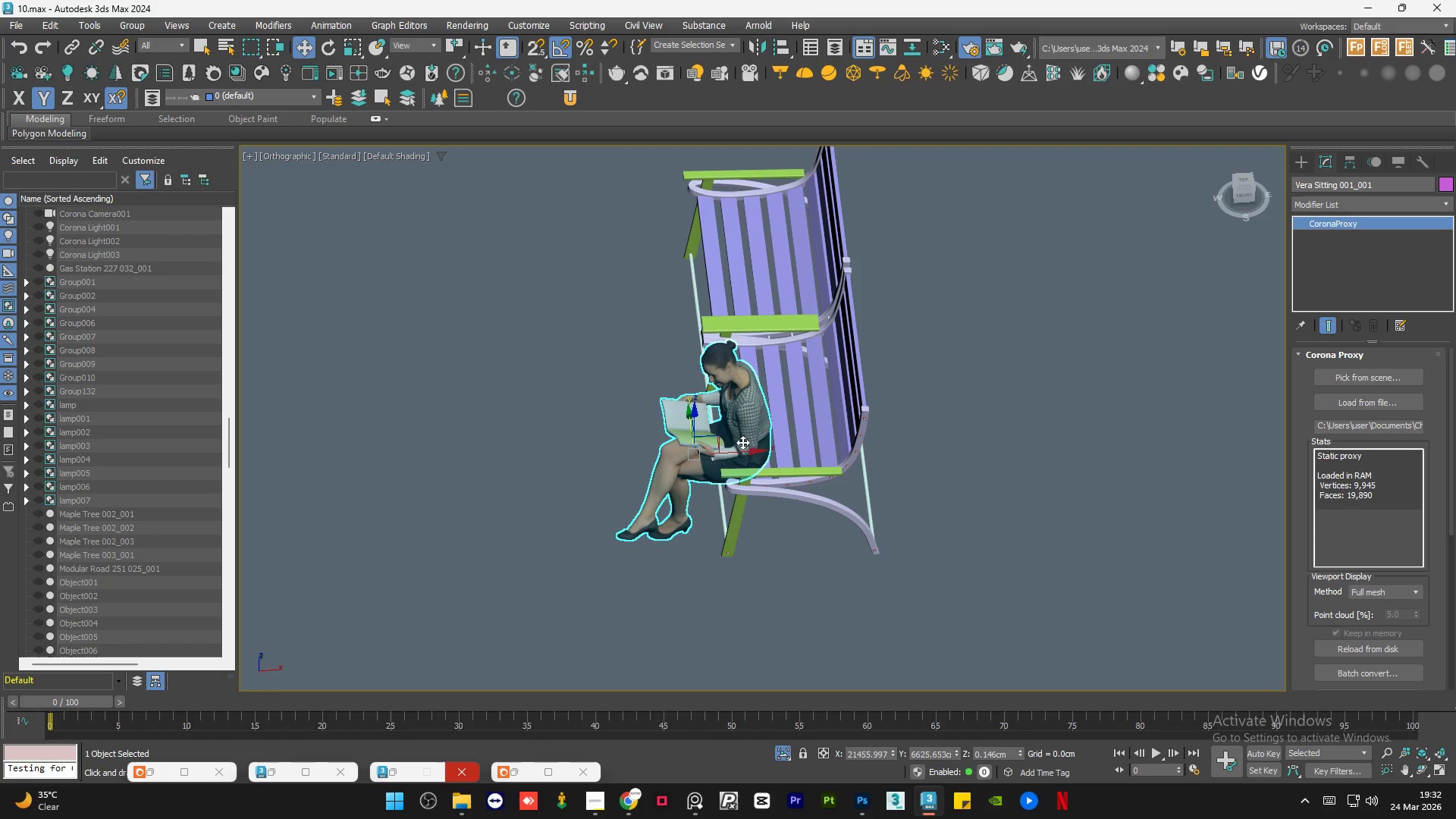 
scroll: coordinate [742, 452], scroll_direction: up, amount: 1.0
 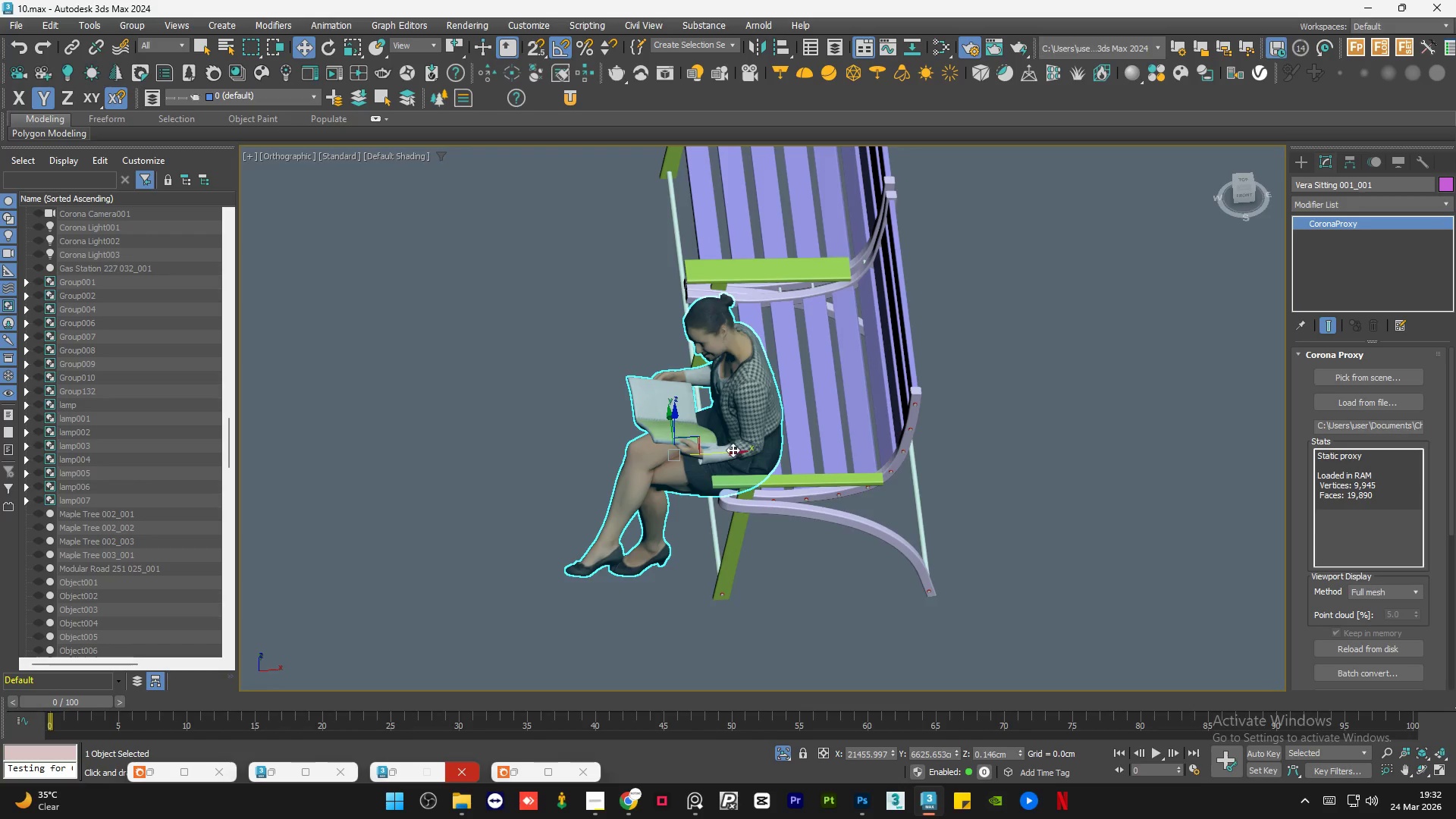 
left_click_drag(start_coordinate=[732, 450], to_coordinate=[740, 448])
 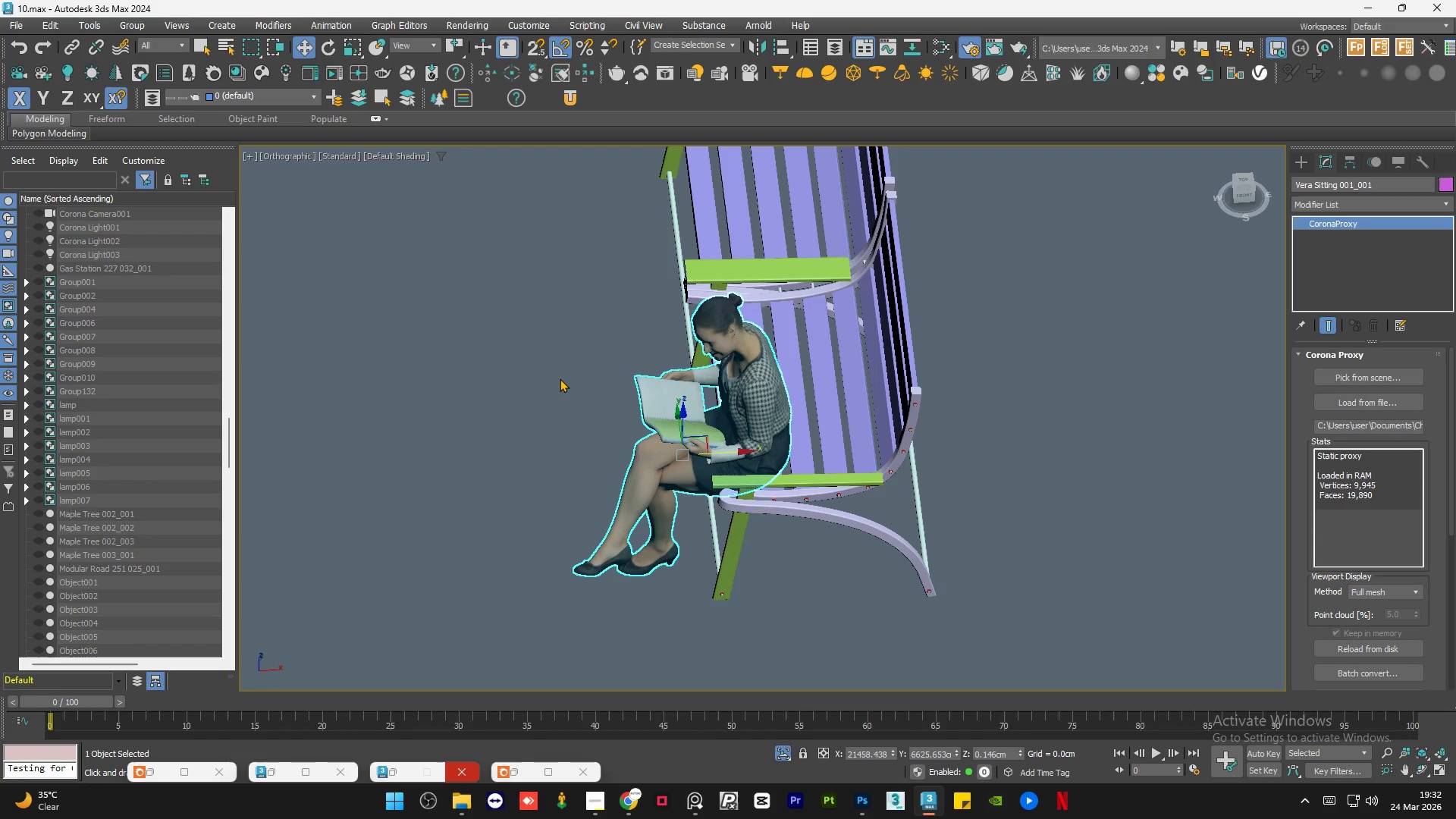 
left_click([560, 378])
 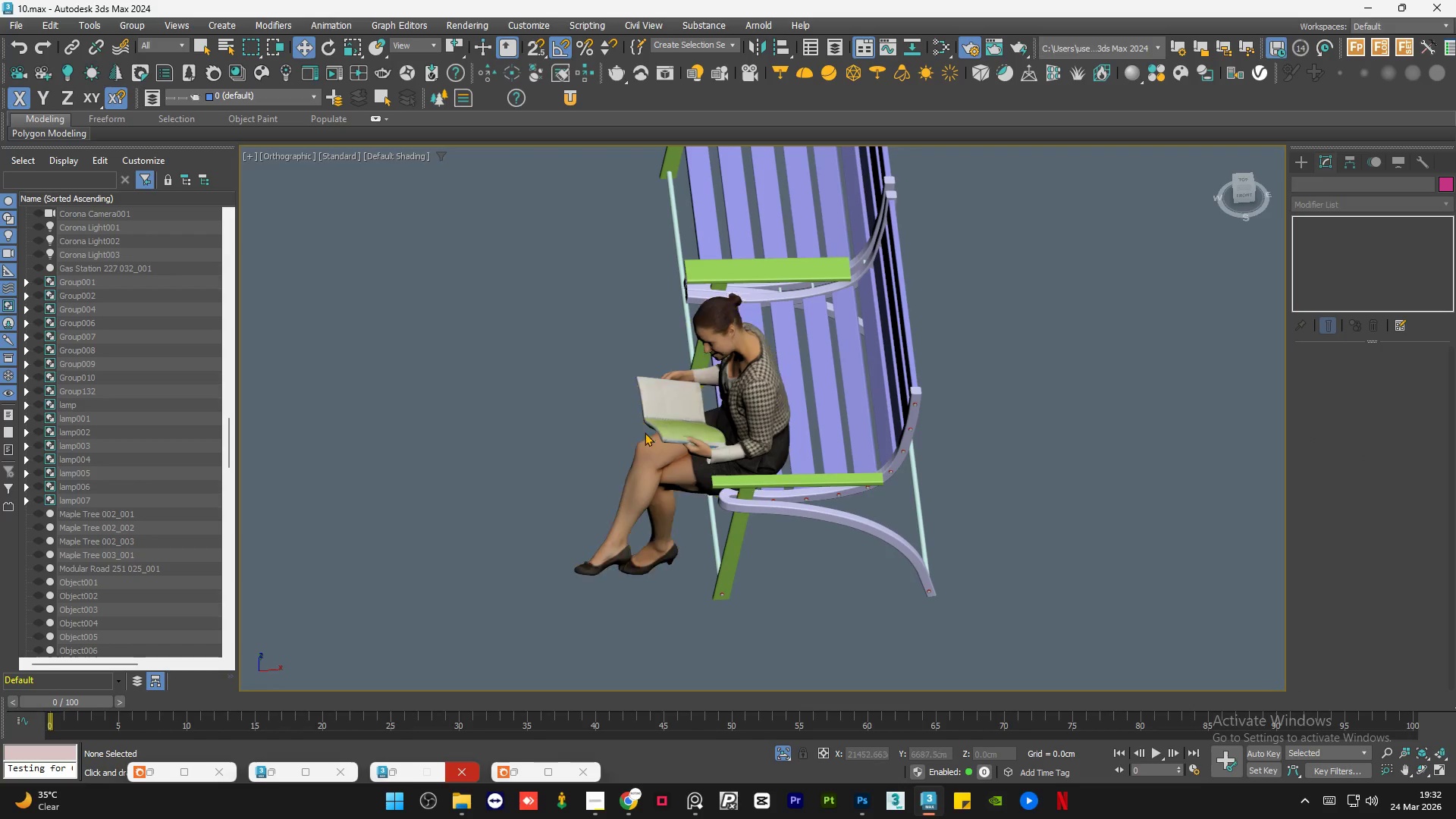 
scroll: coordinate [724, 321], scroll_direction: up, amount: 6.0
 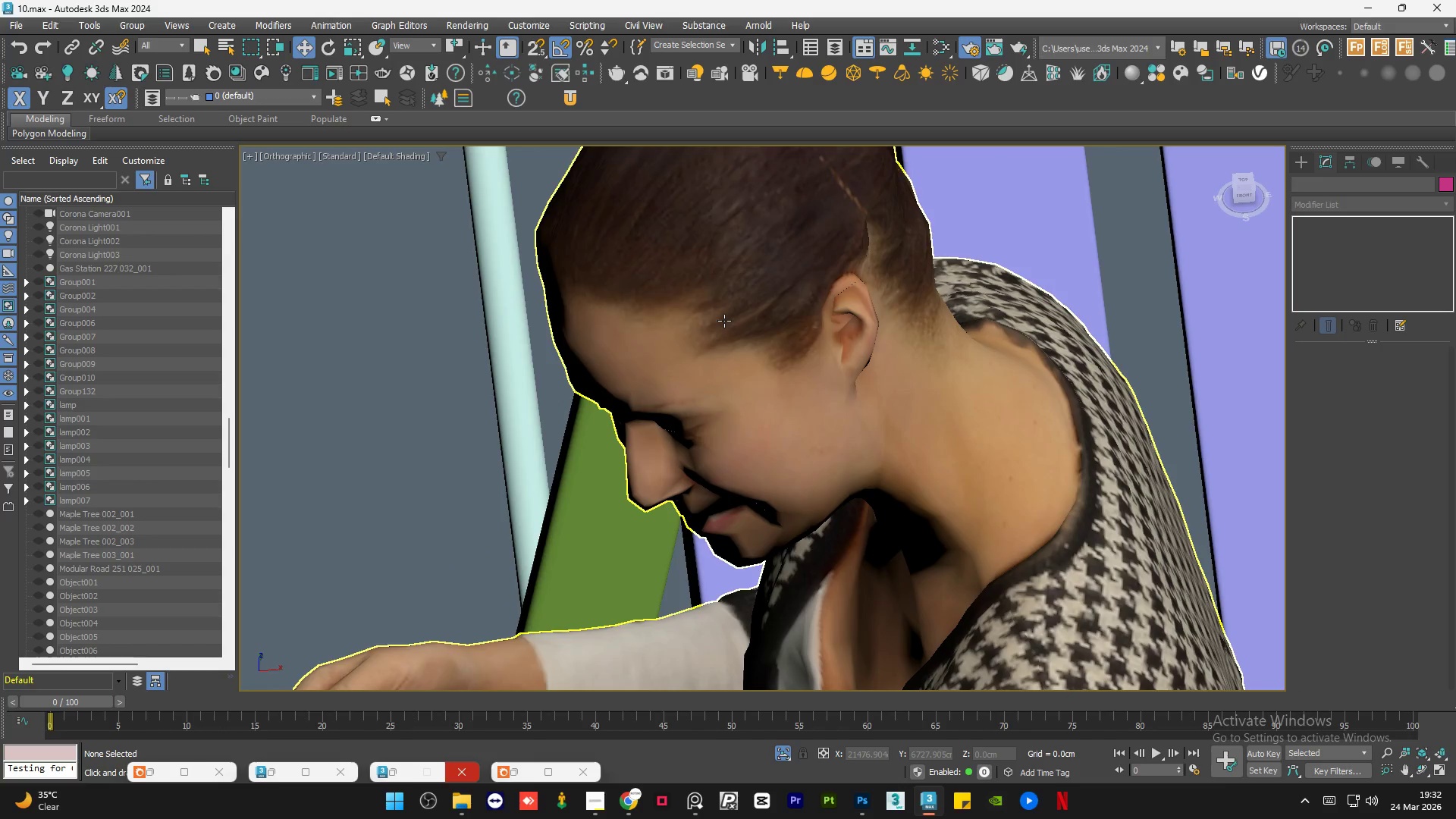 
scroll: coordinate [724, 321], scroll_direction: down, amount: 5.0
 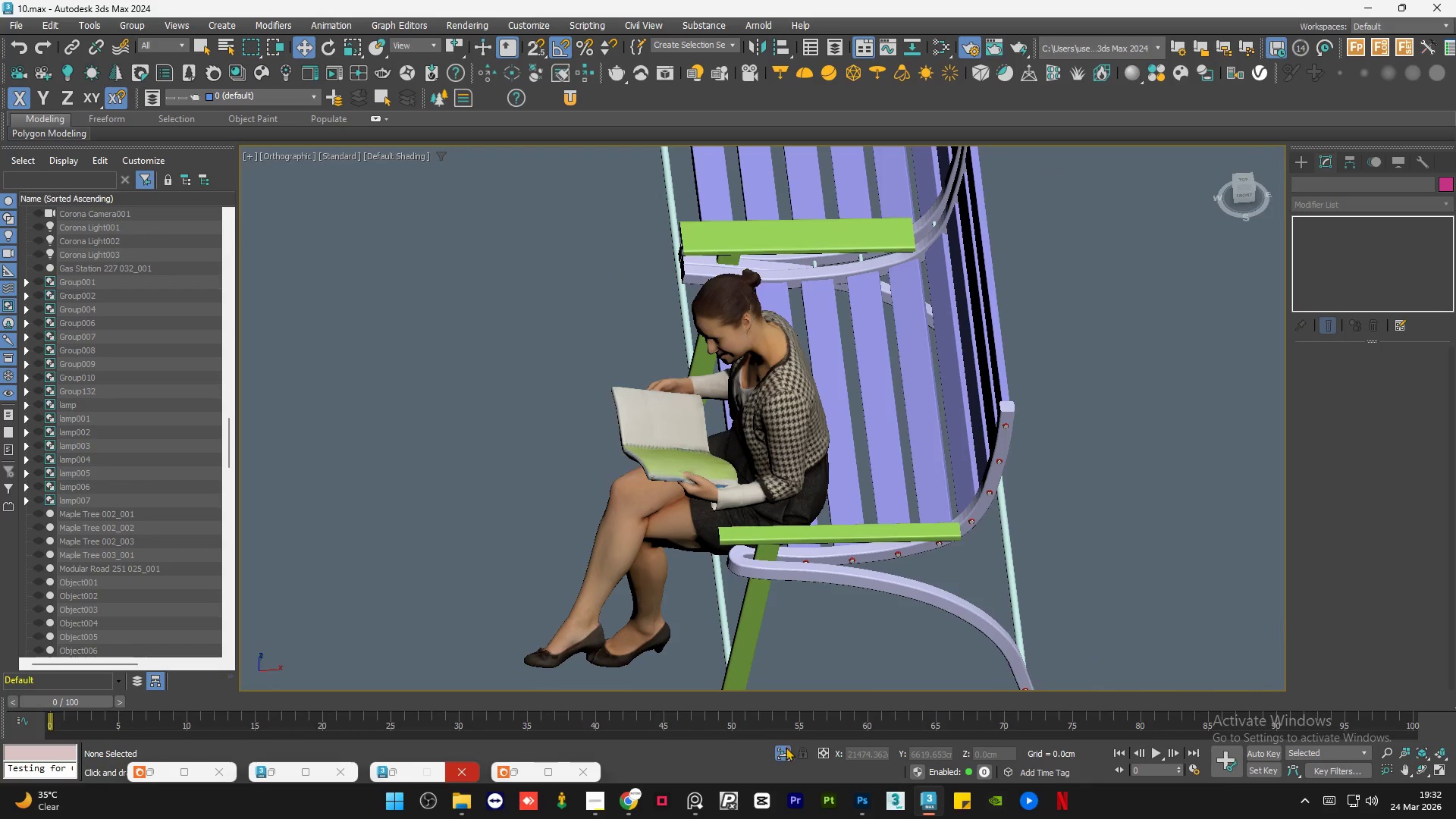 
left_click([783, 750])
 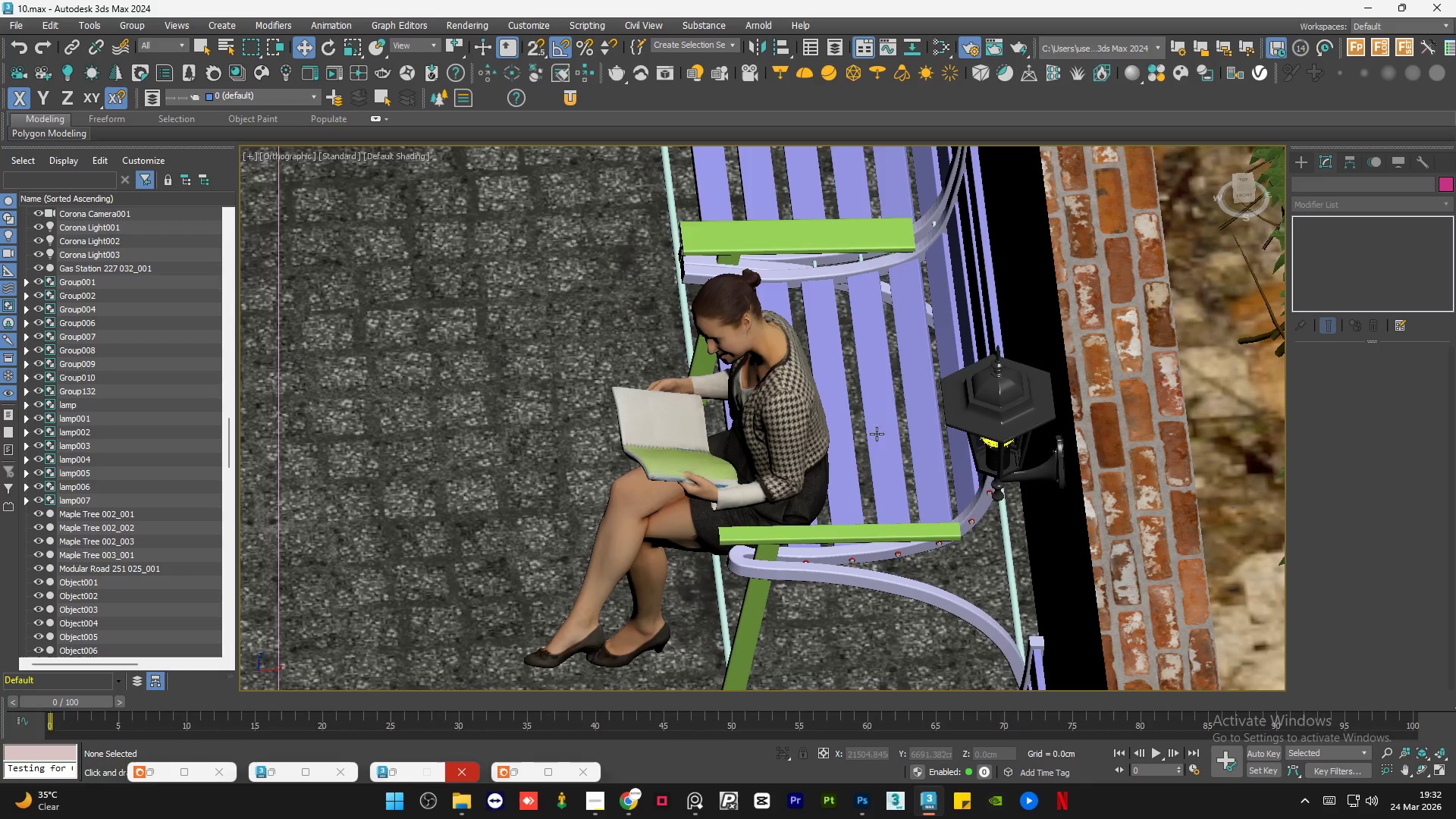 
scroll: coordinate [880, 413], scroll_direction: down, amount: 4.0
 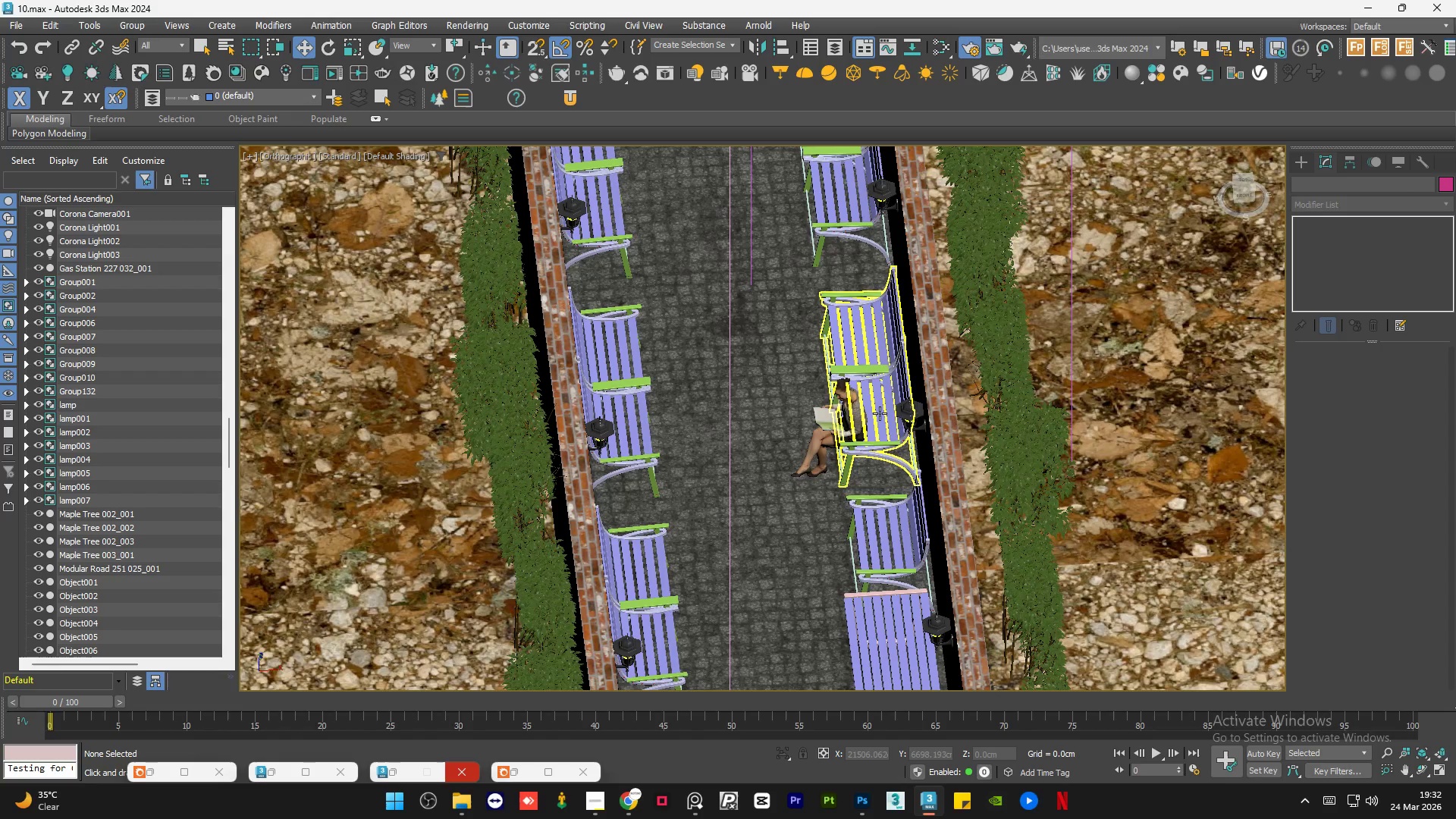 
key(Alt+W)
 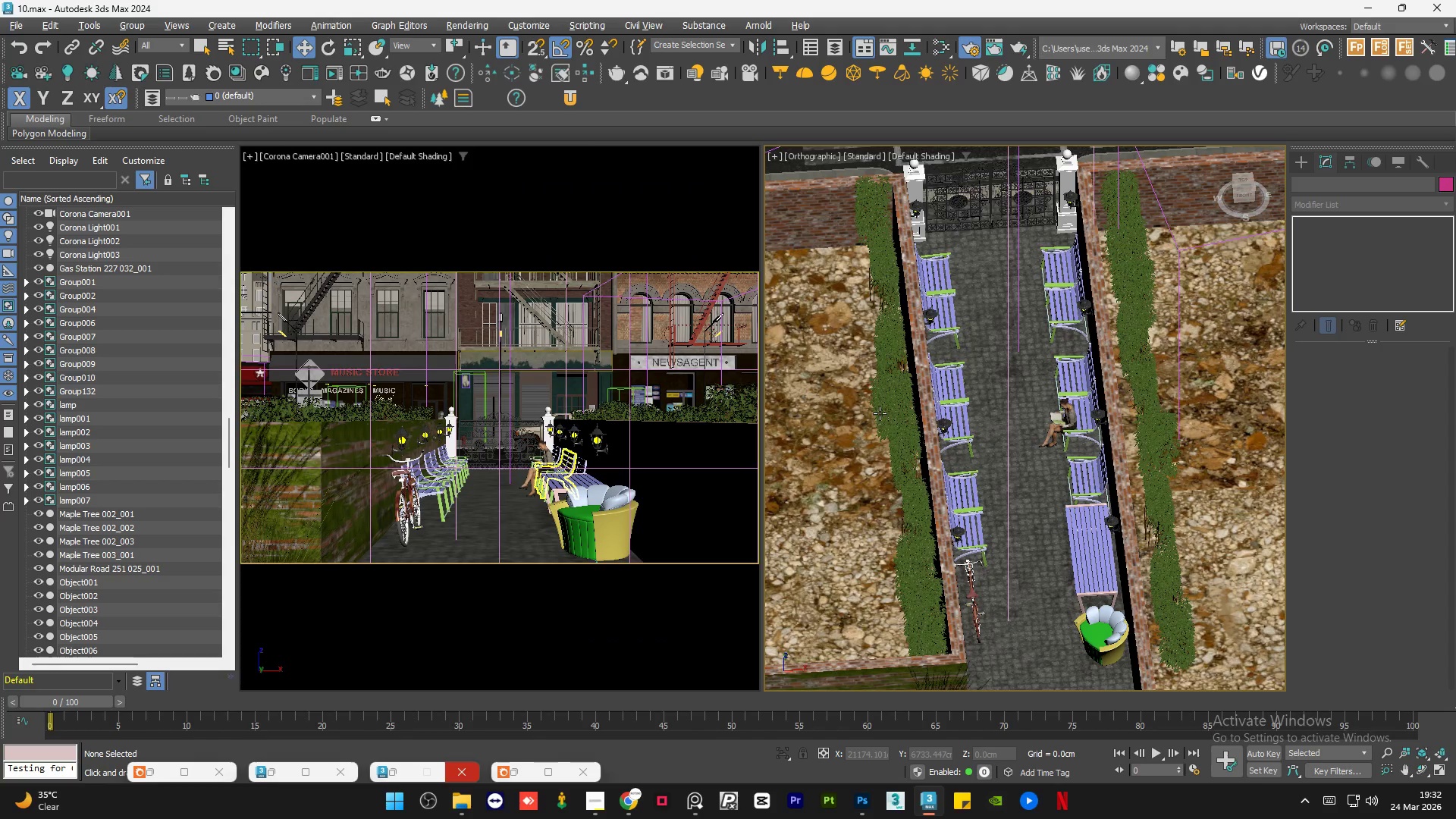 
hold_key(key=AltLeft, duration=1.5)
 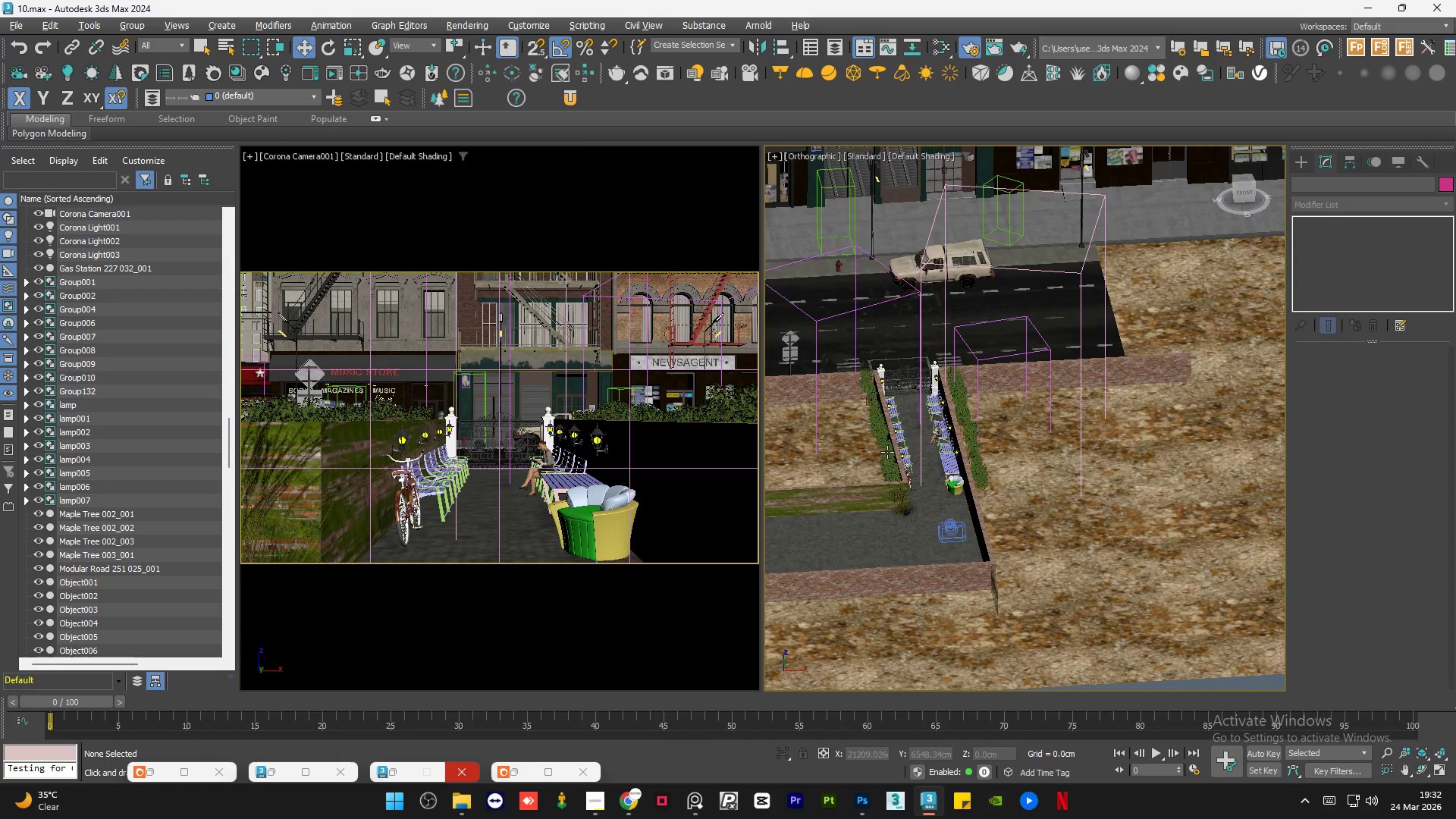 
scroll: coordinate [872, 418], scroll_direction: down, amount: 3.0
 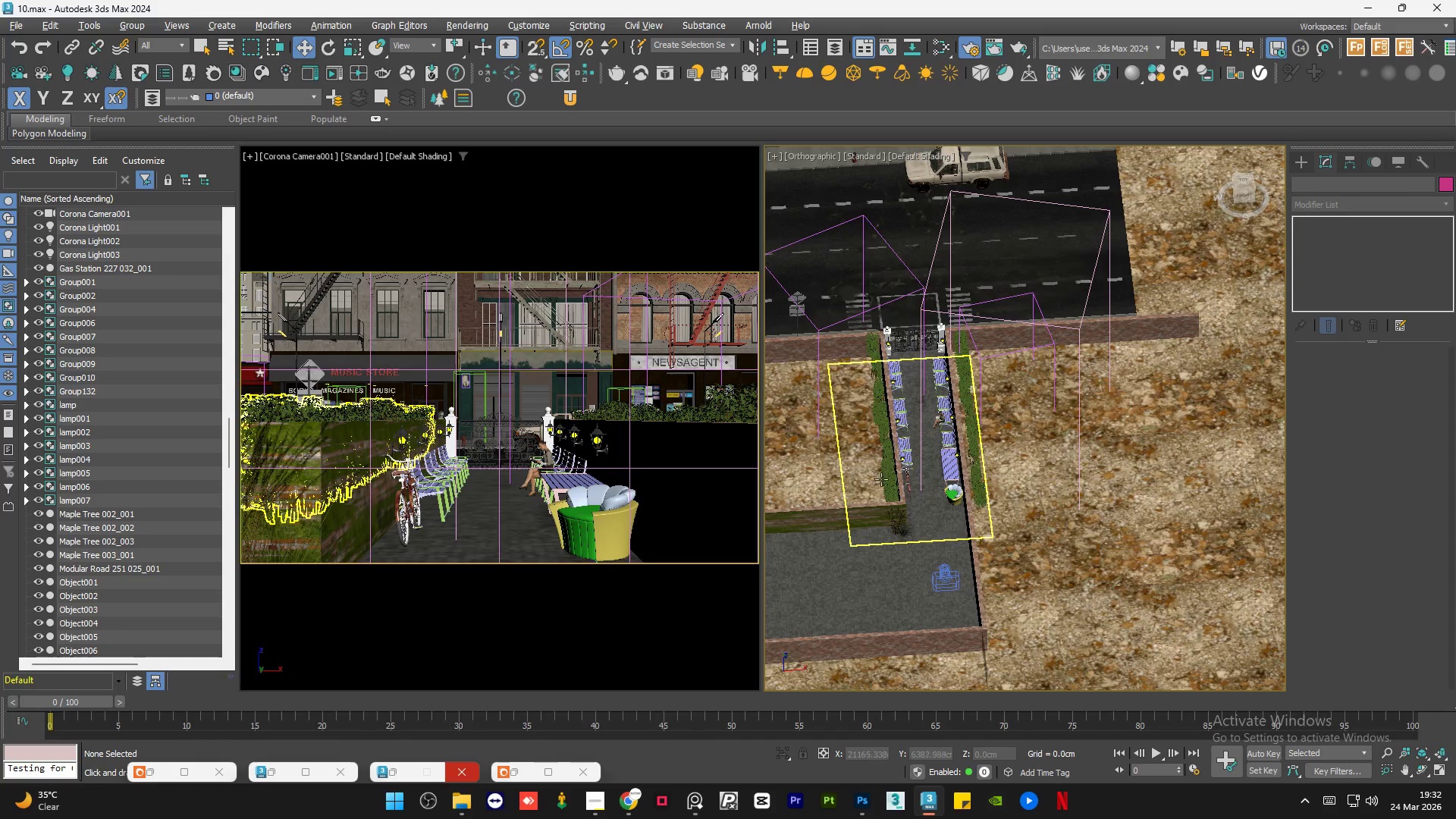 
hold_key(key=AltLeft, duration=0.58)
 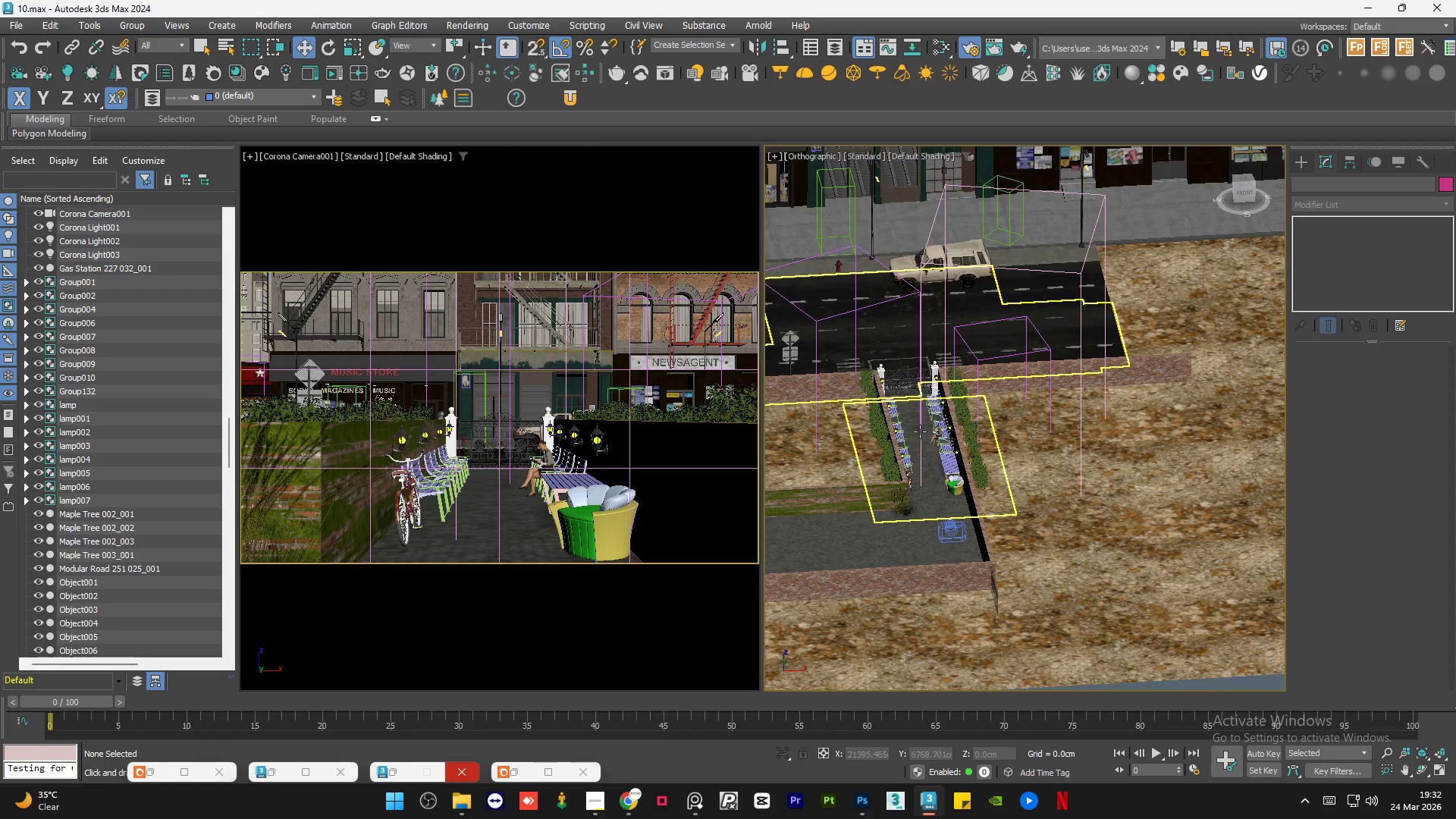 
scroll: coordinate [921, 431], scroll_direction: up, amount: 6.0
 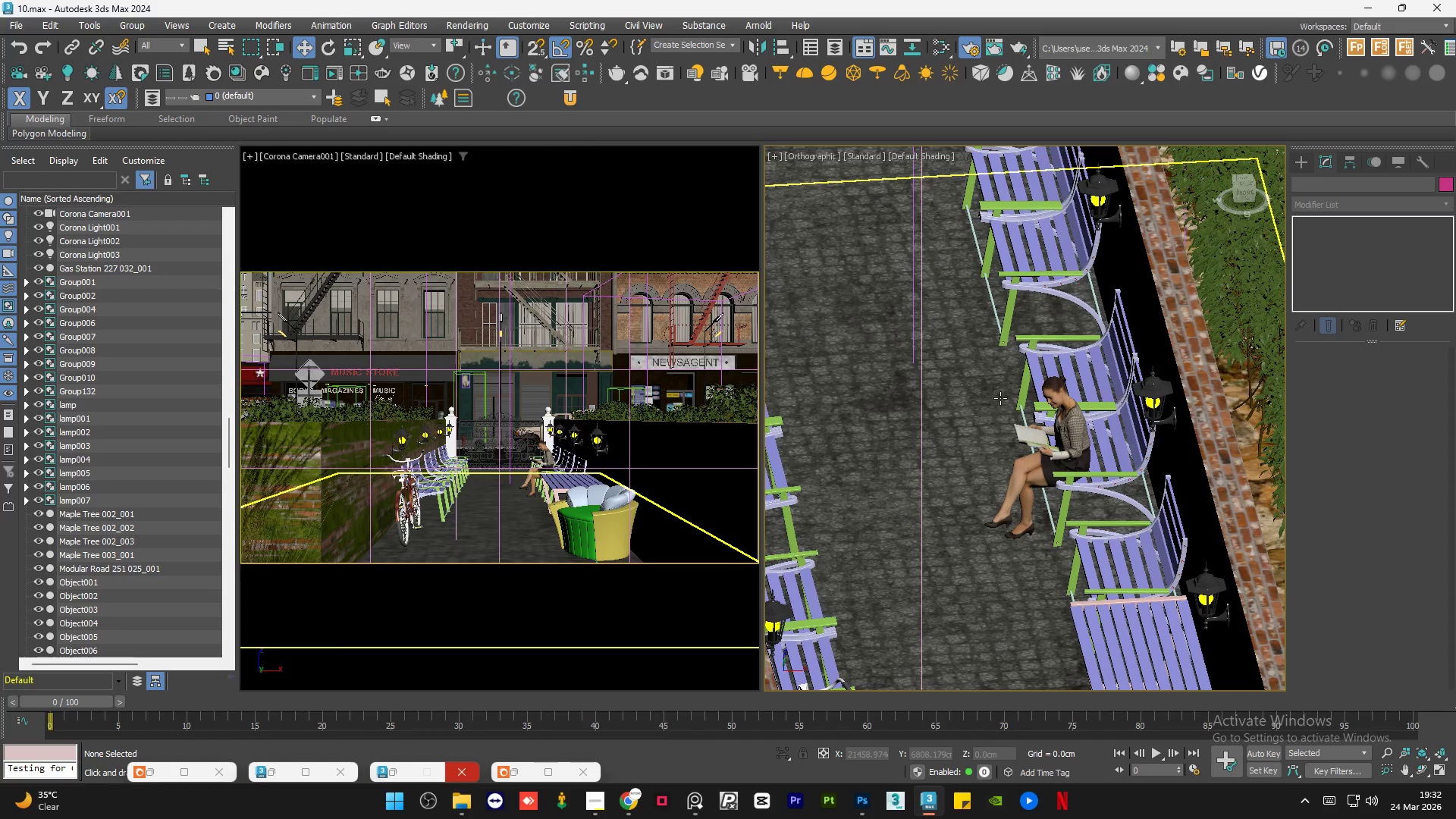 
hold_key(key=AltLeft, duration=1.5)
 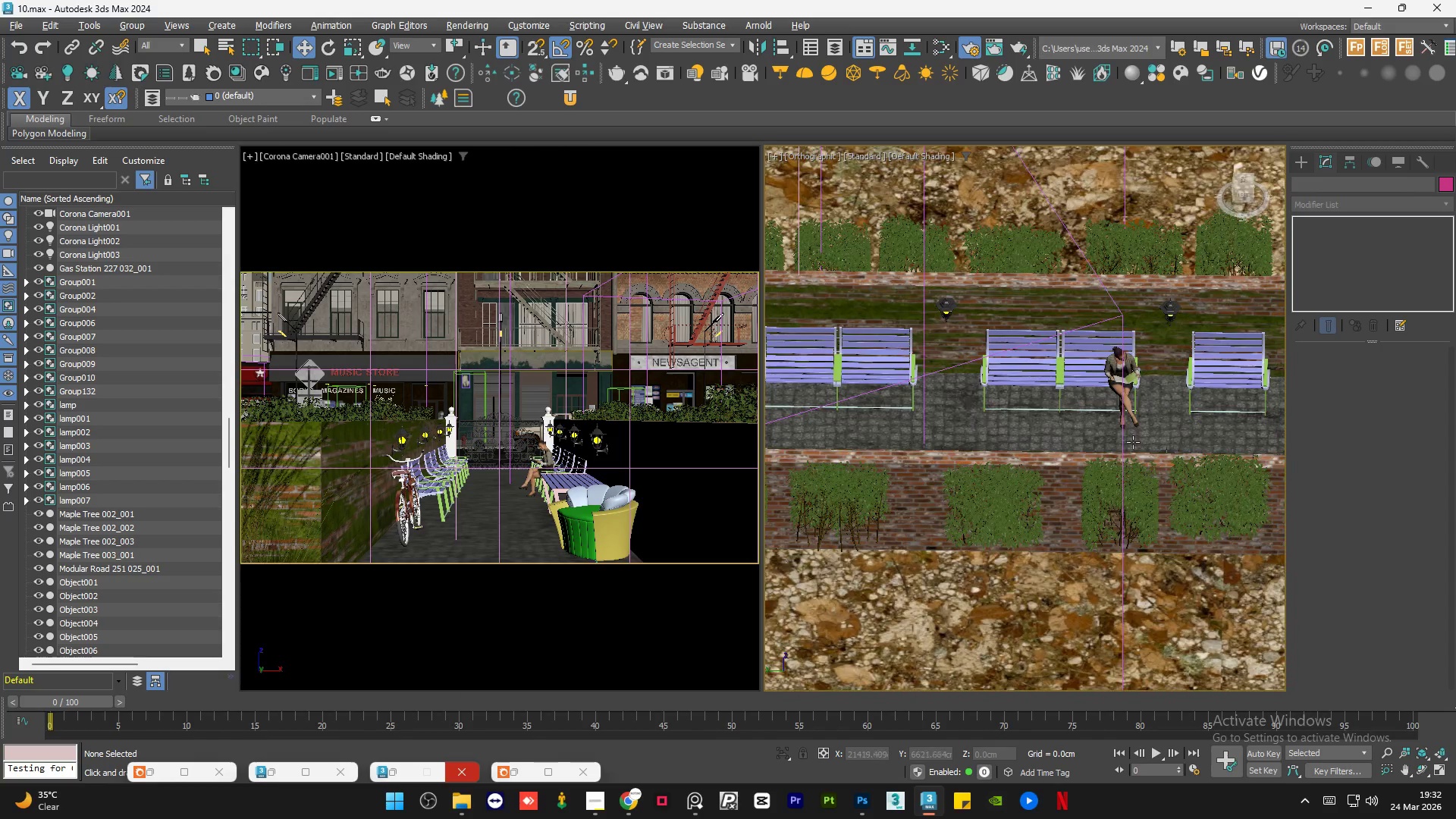 
scroll: coordinate [1000, 398], scroll_direction: down, amount: 2.0
 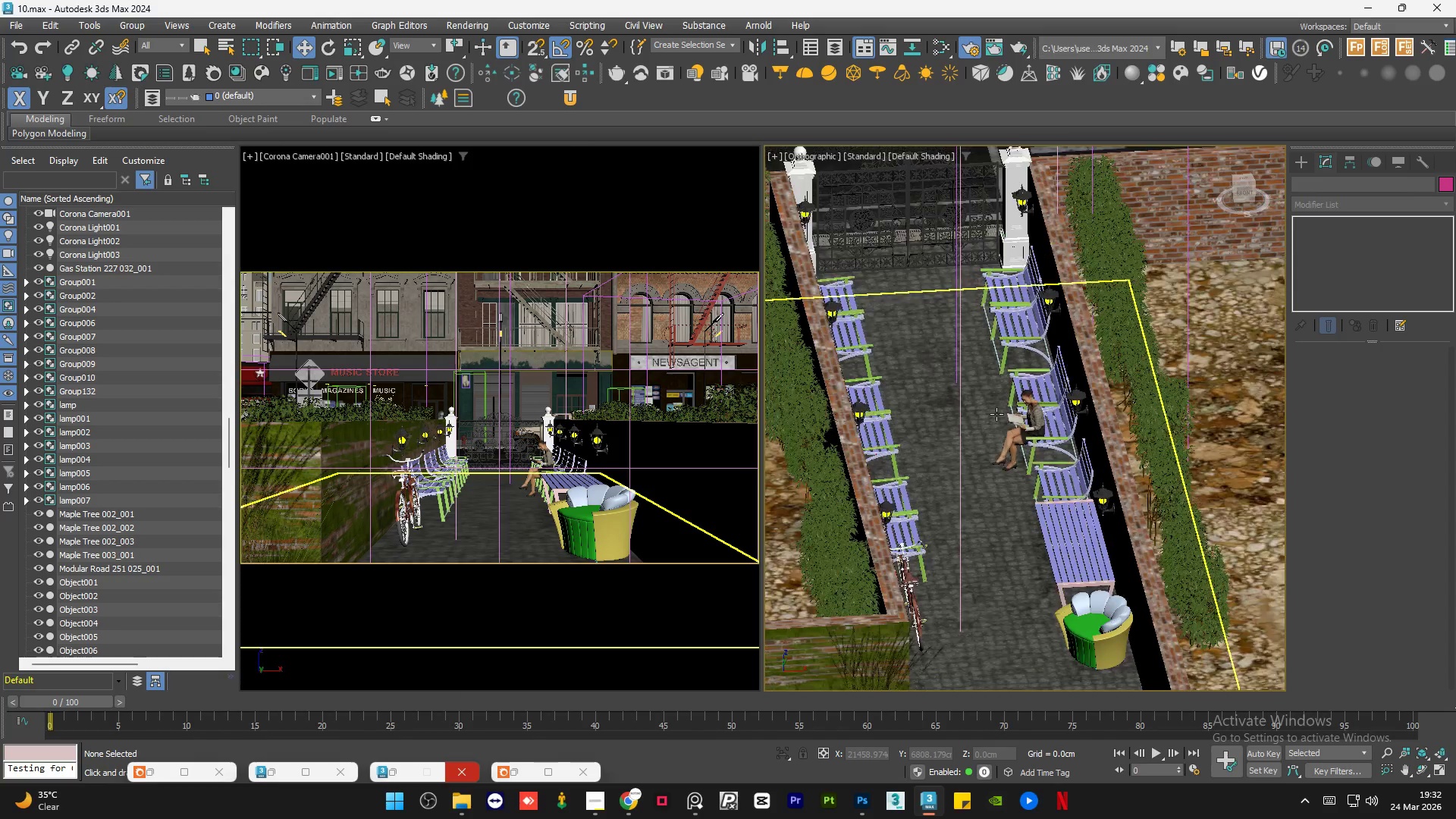 
hold_key(key=AltLeft, duration=1.51)
 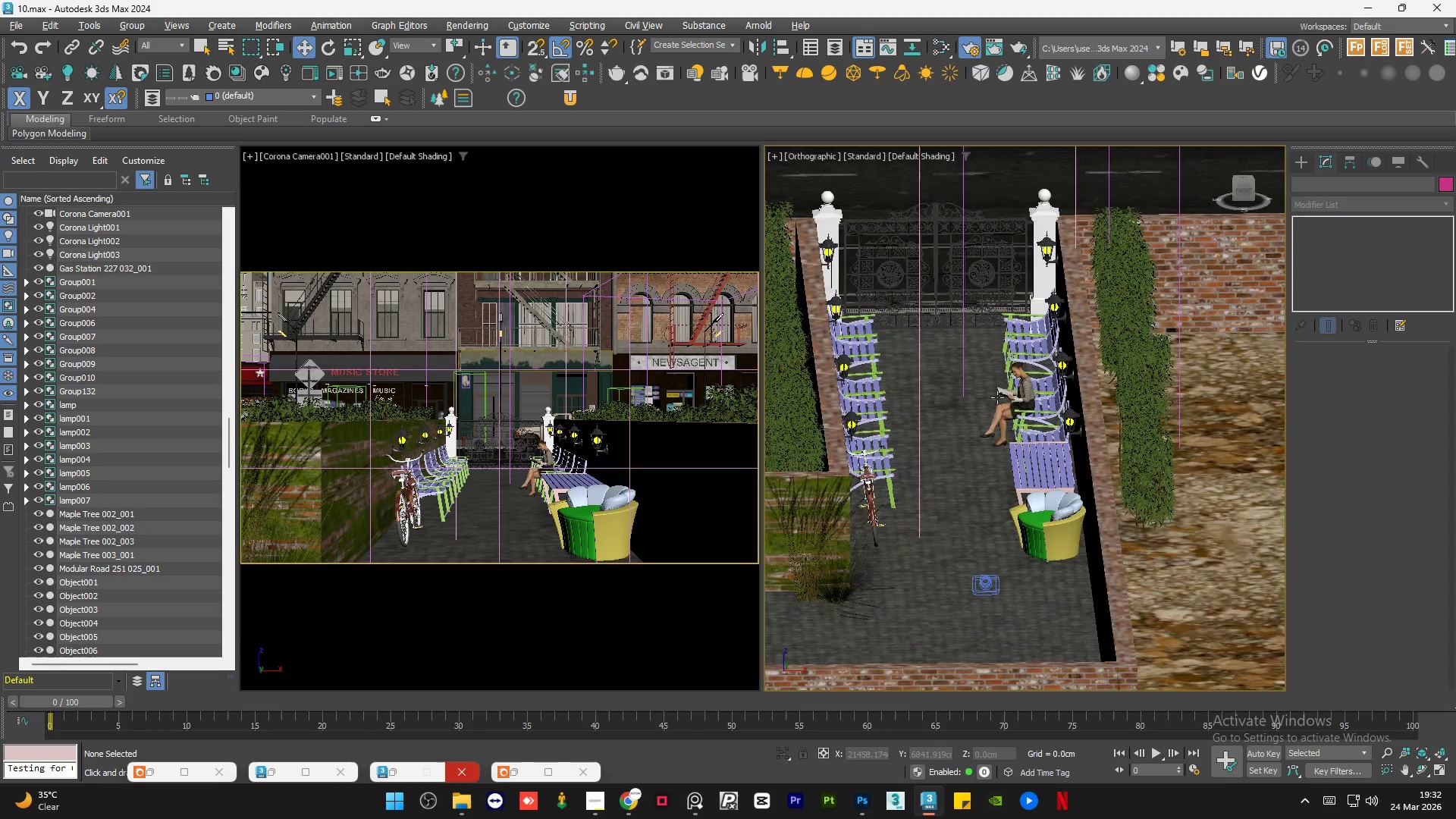 
hold_key(key=AltLeft, duration=0.72)
 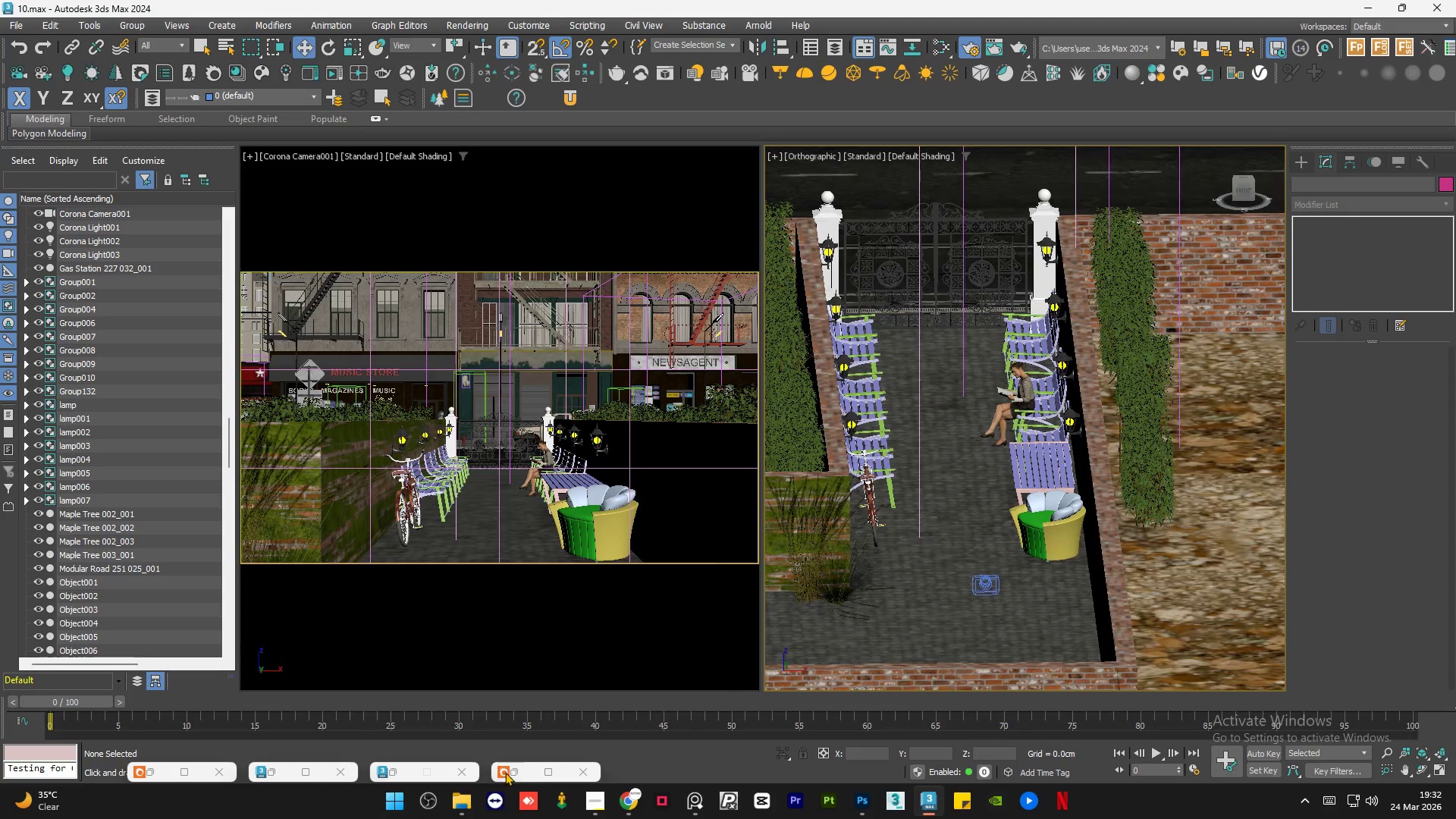 
left_click([519, 772])
 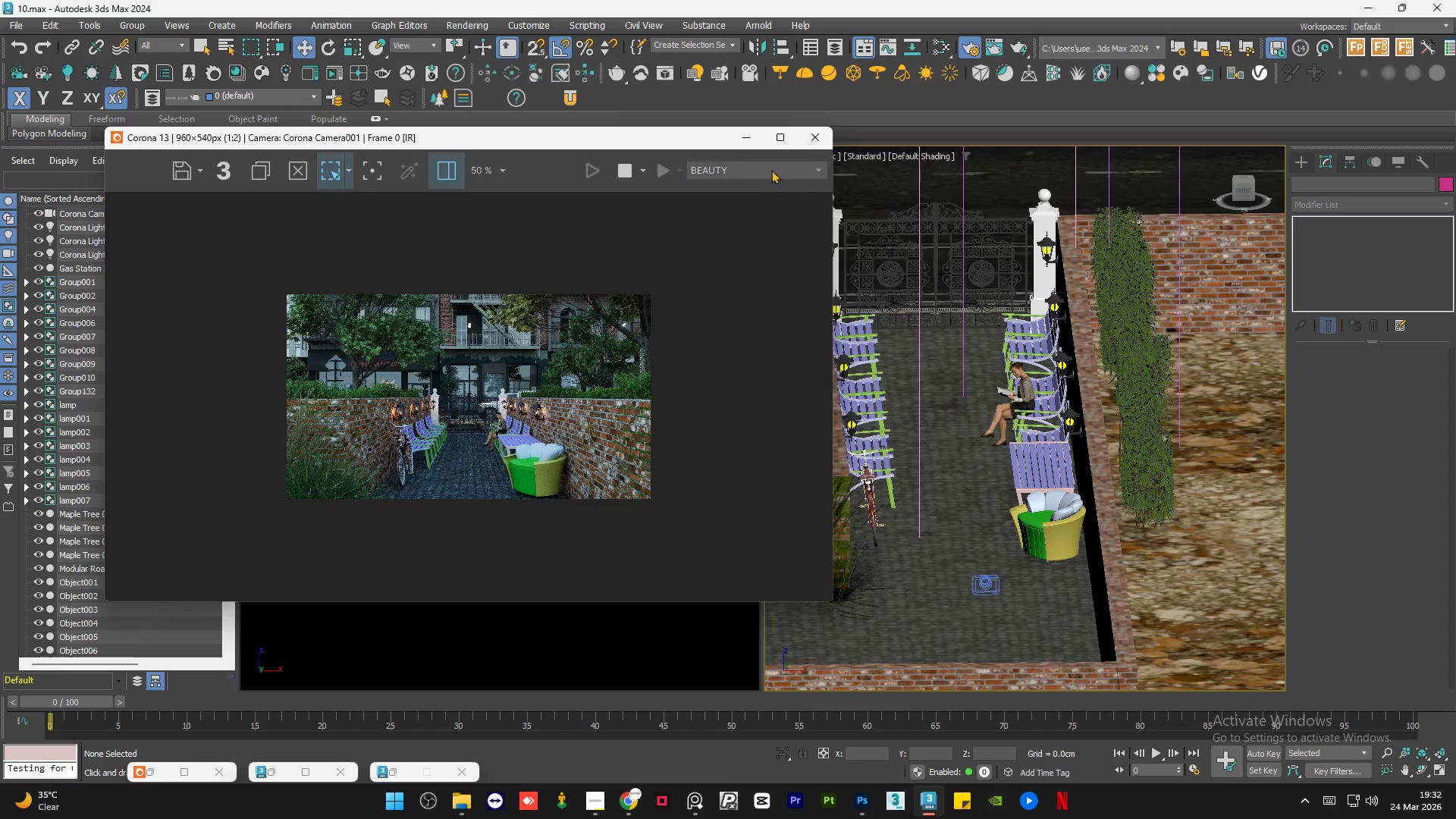 
left_click([771, 136])
 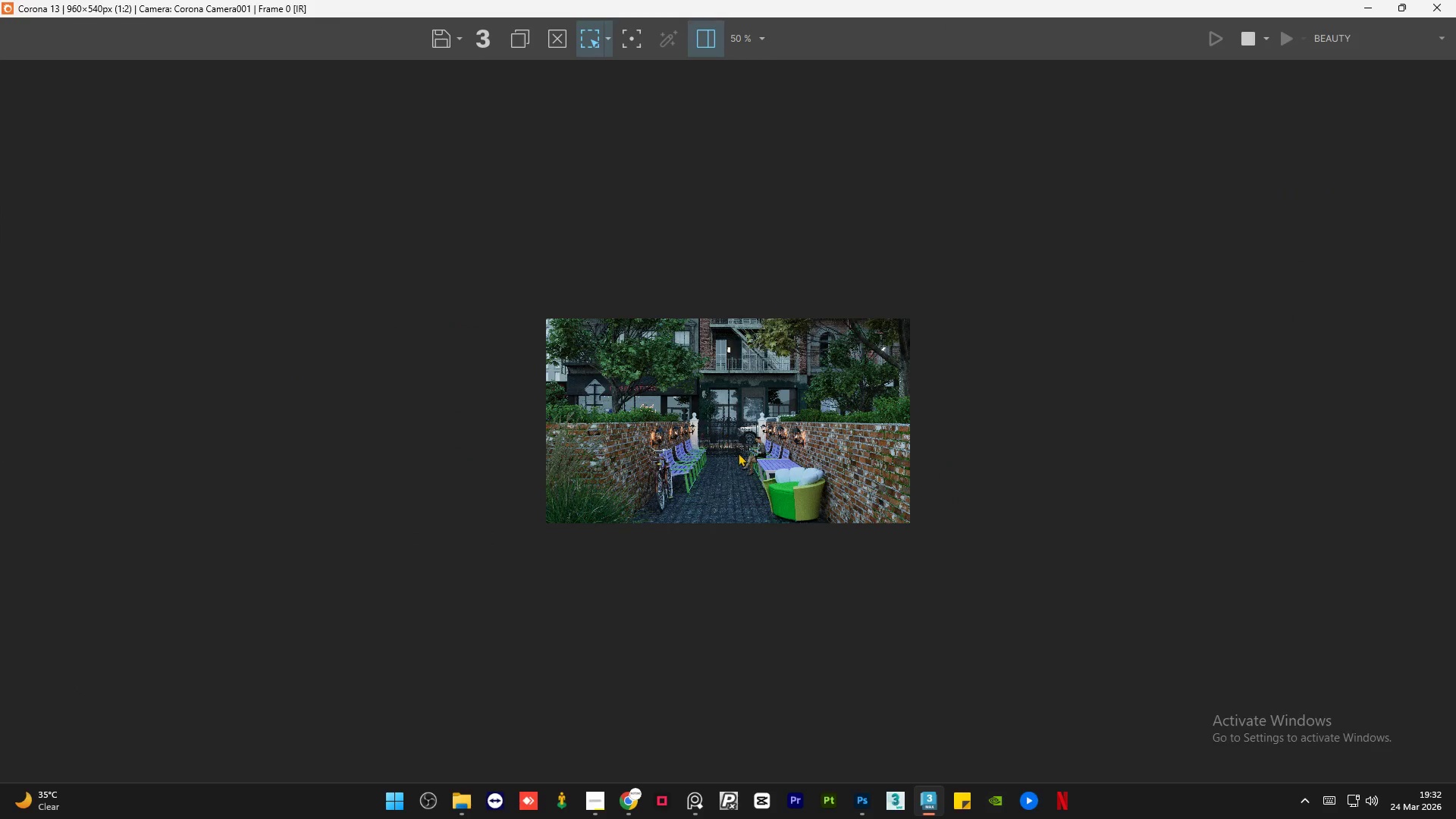 
scroll: coordinate [852, 519], scroll_direction: up, amount: 3.0
 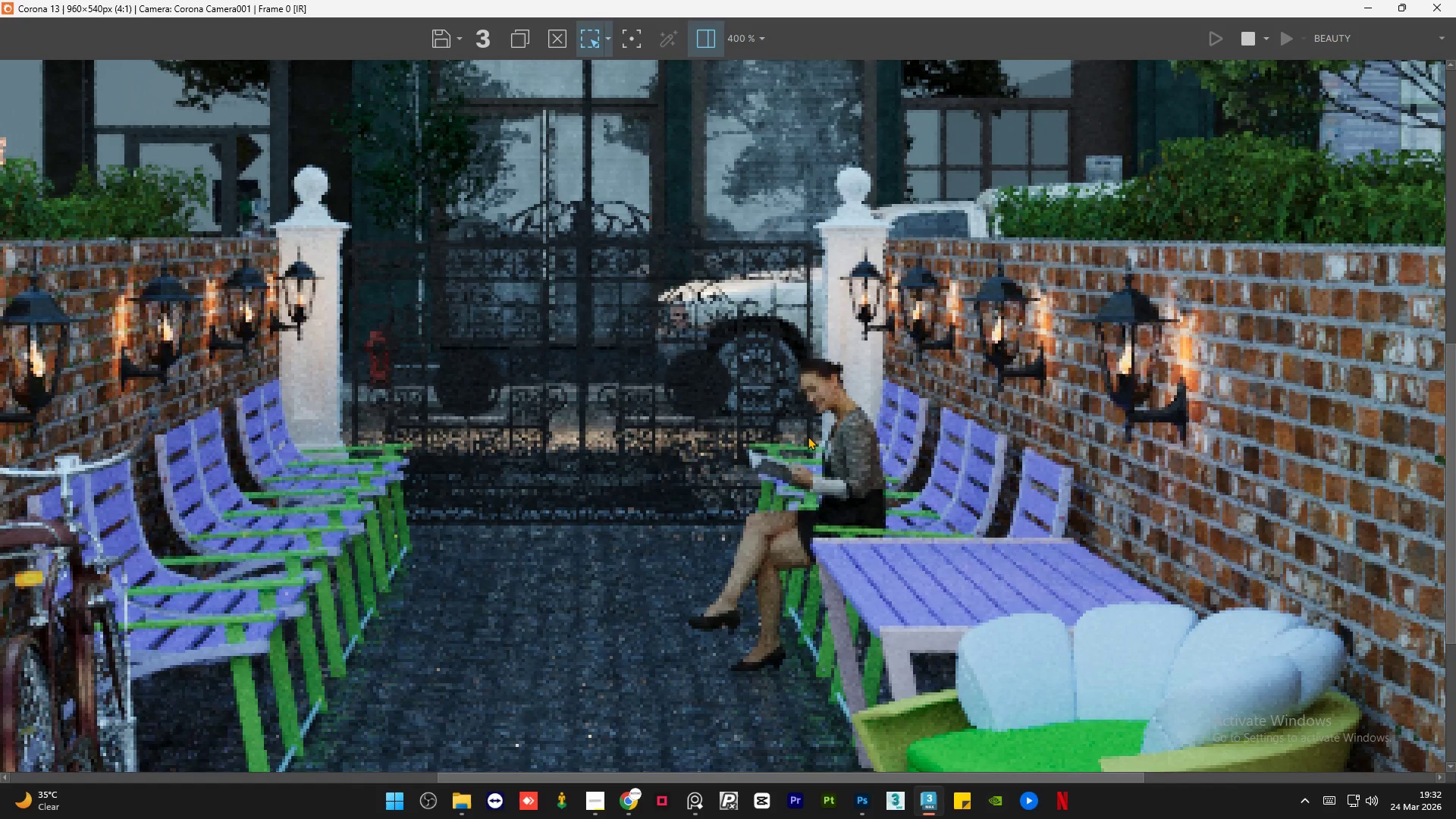 
scroll: coordinate [808, 436], scroll_direction: down, amount: 2.0
 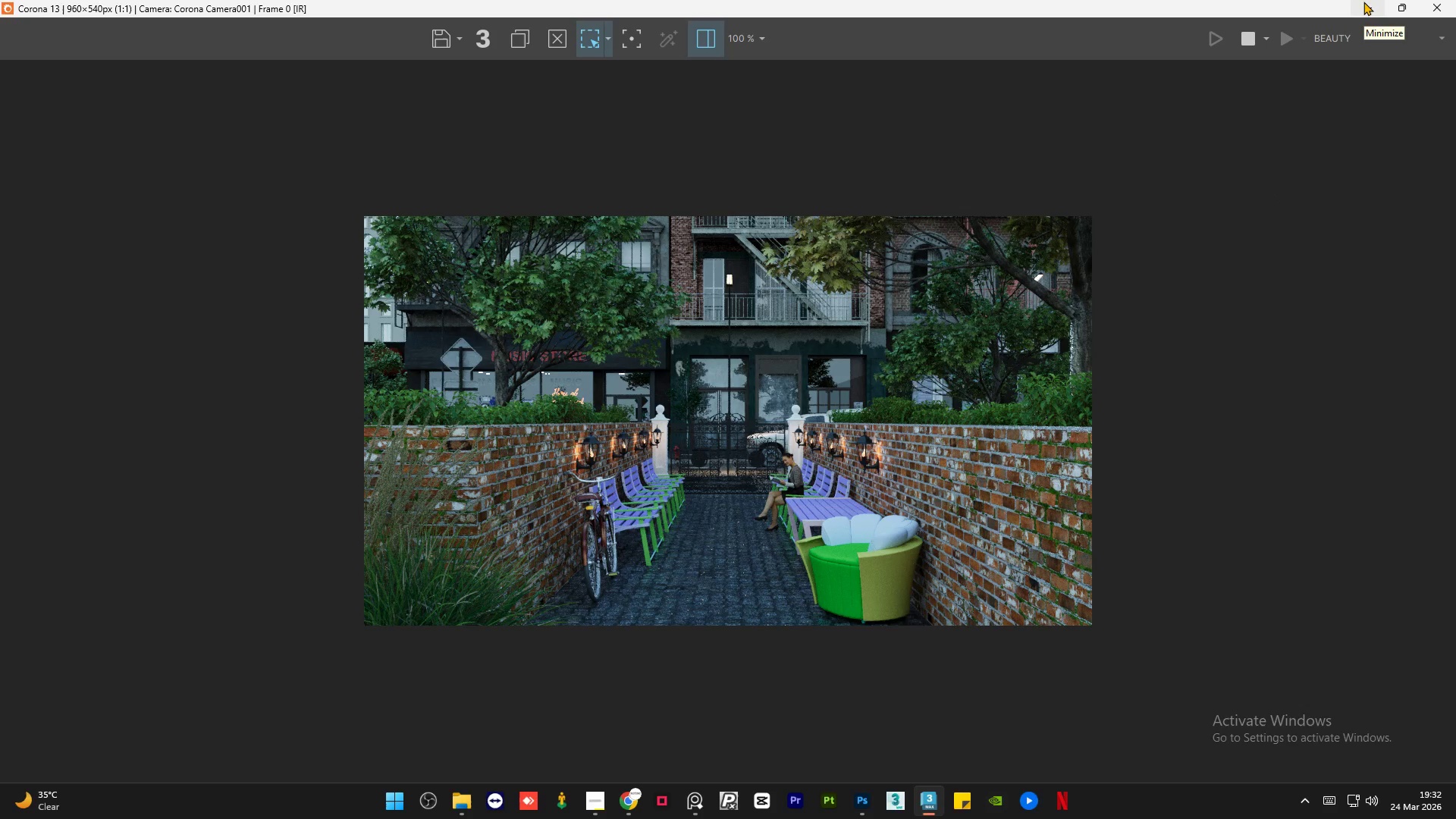 
wait(12.73)
 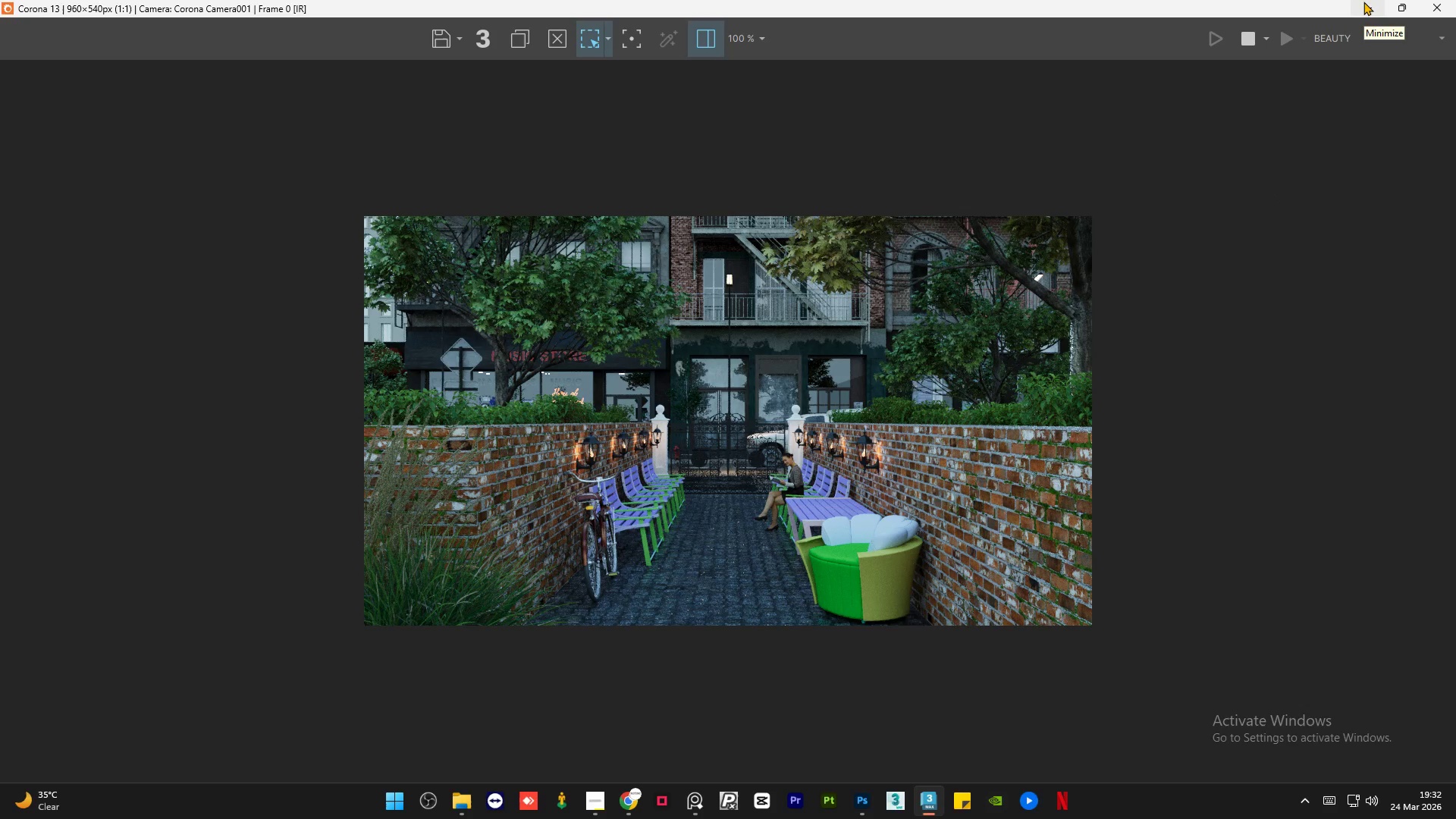 
scroll: coordinate [783, 513], scroll_direction: up, amount: 2.0
 